 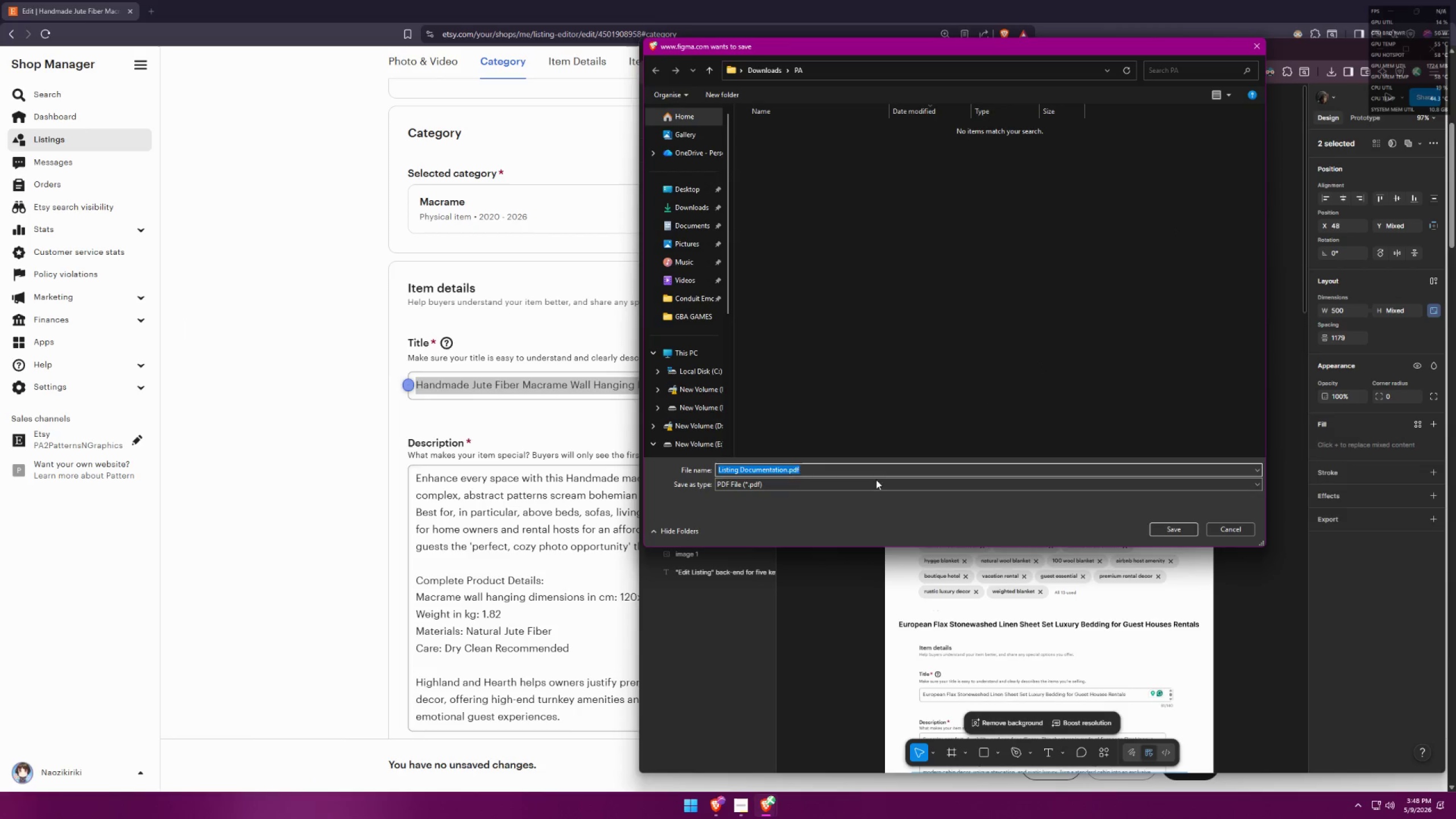 
key(Control+V)
 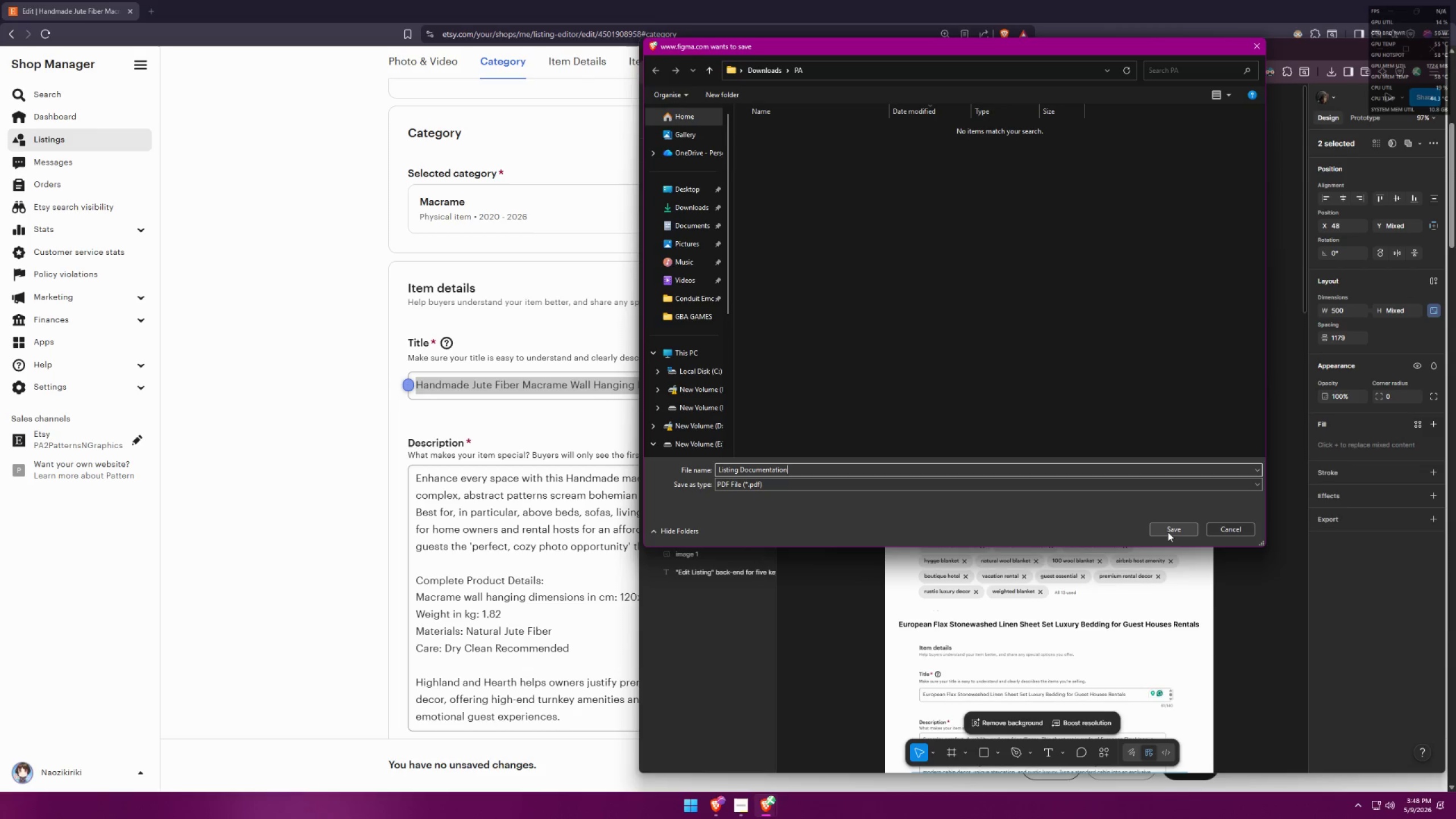 
left_click([1168, 532])
 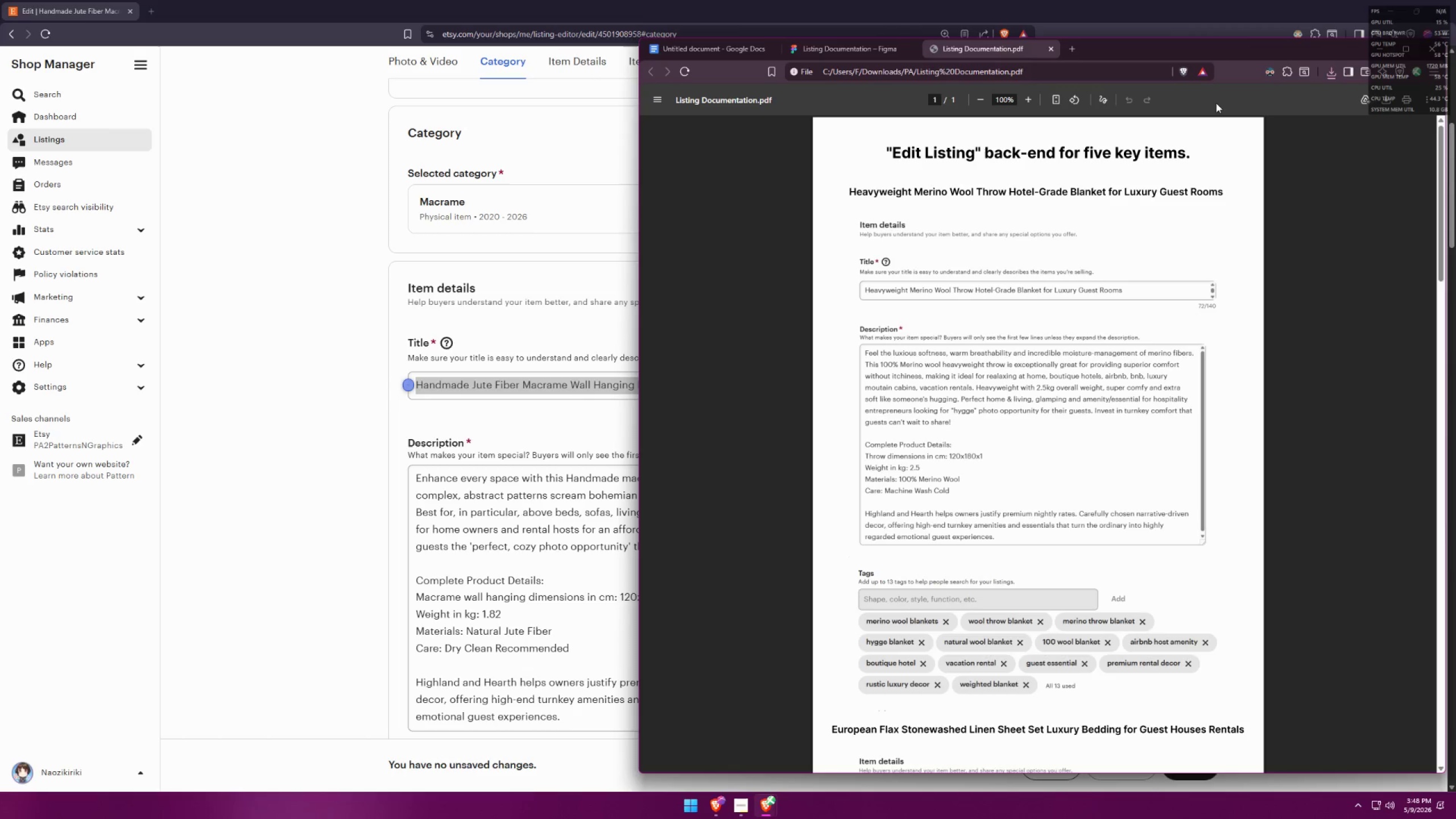 
key(Space)
 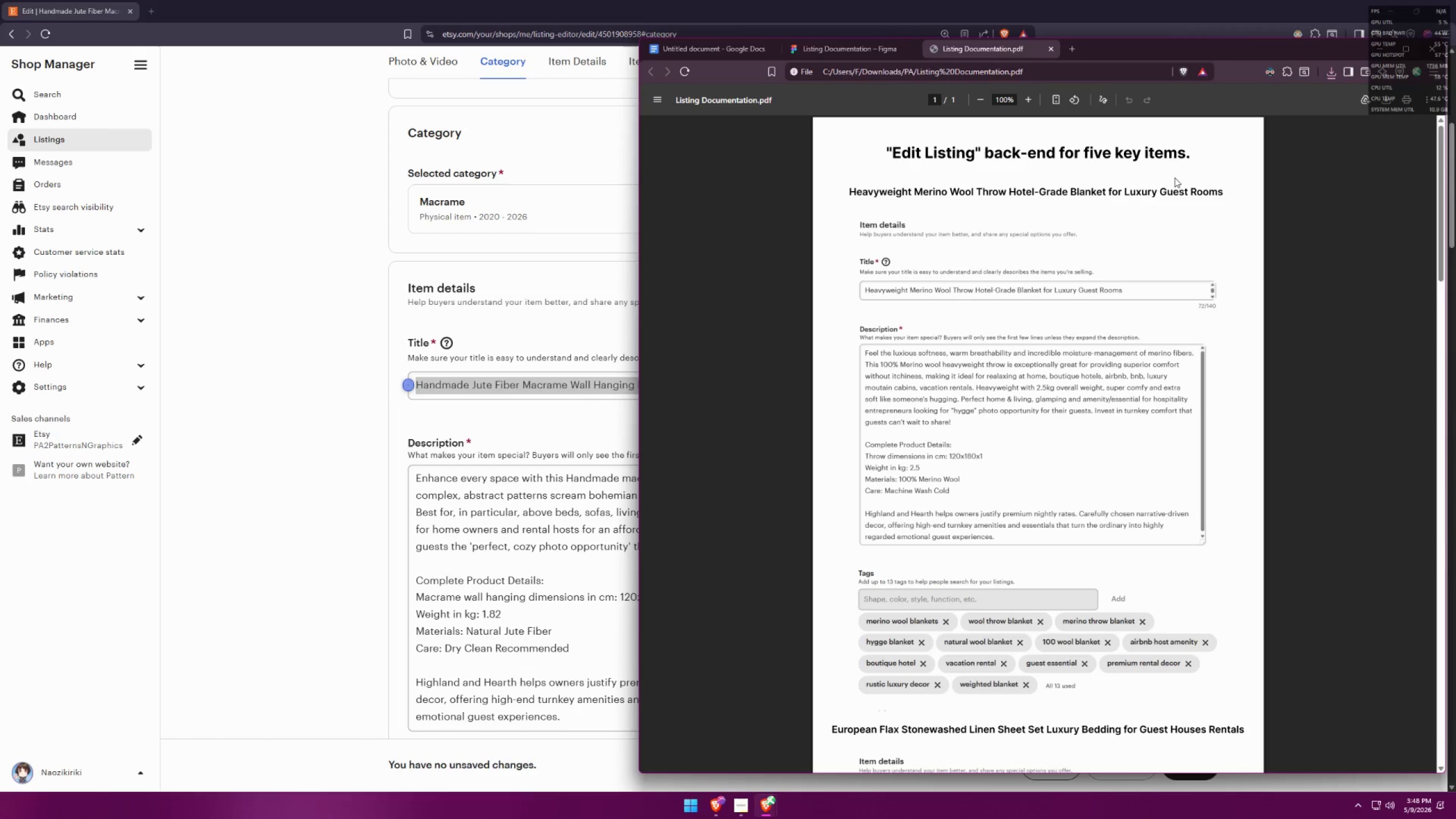 
left_click([1116, 187])
 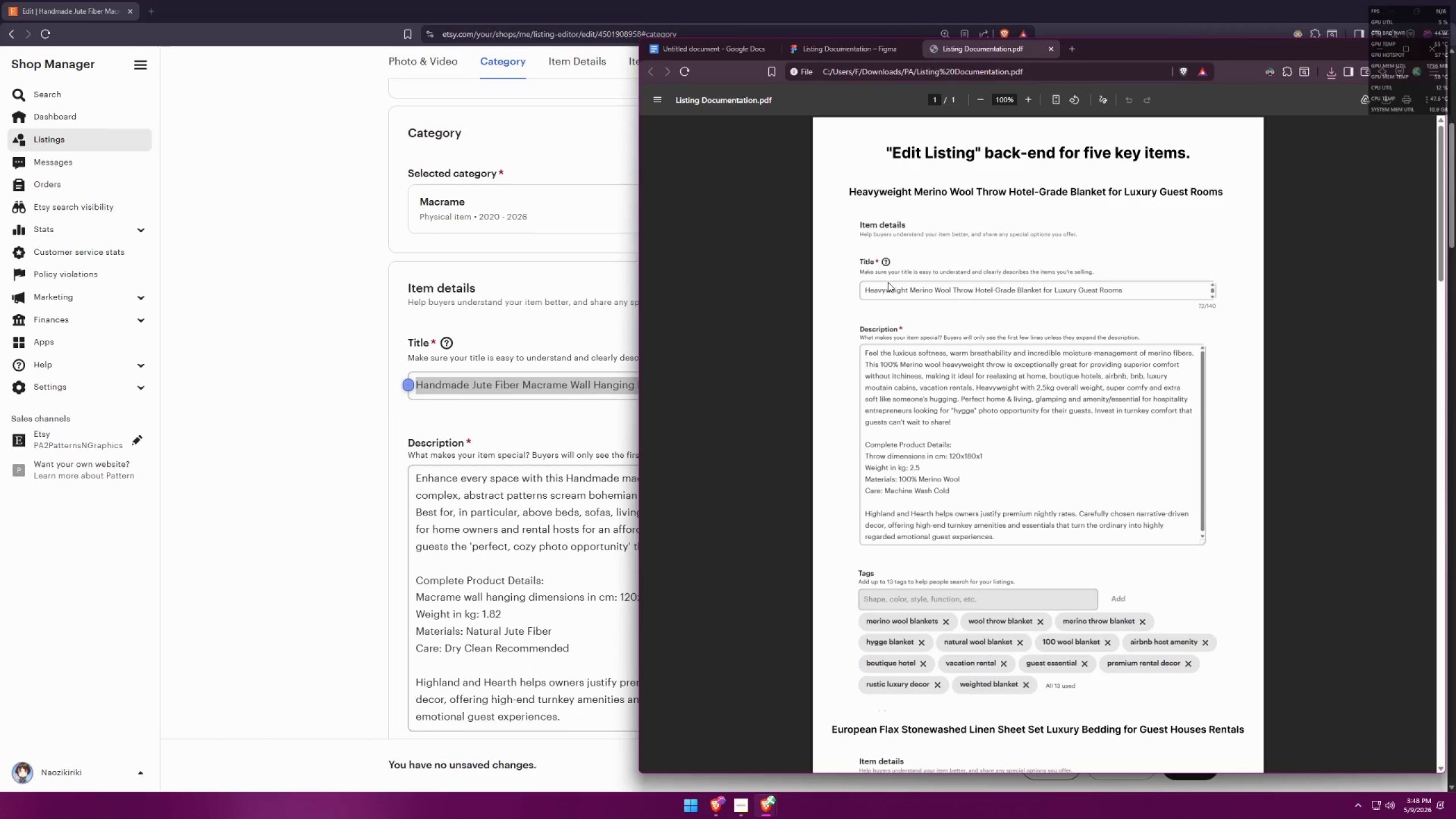 
scroll: coordinate [905, 457], scroll_direction: down, amount: 41.0
 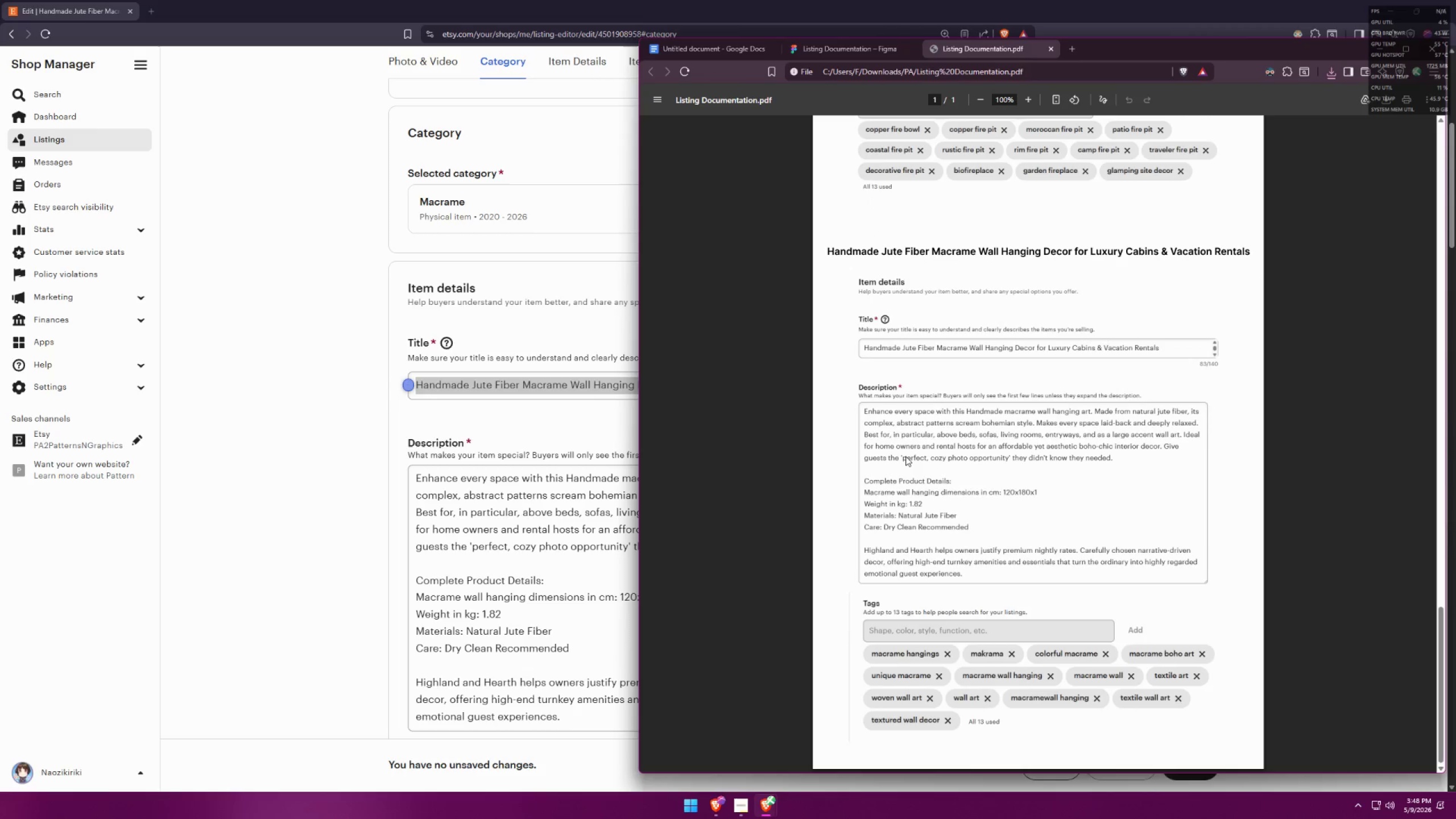 
scroll: coordinate [914, 450], scroll_direction: down, amount: 4.0
 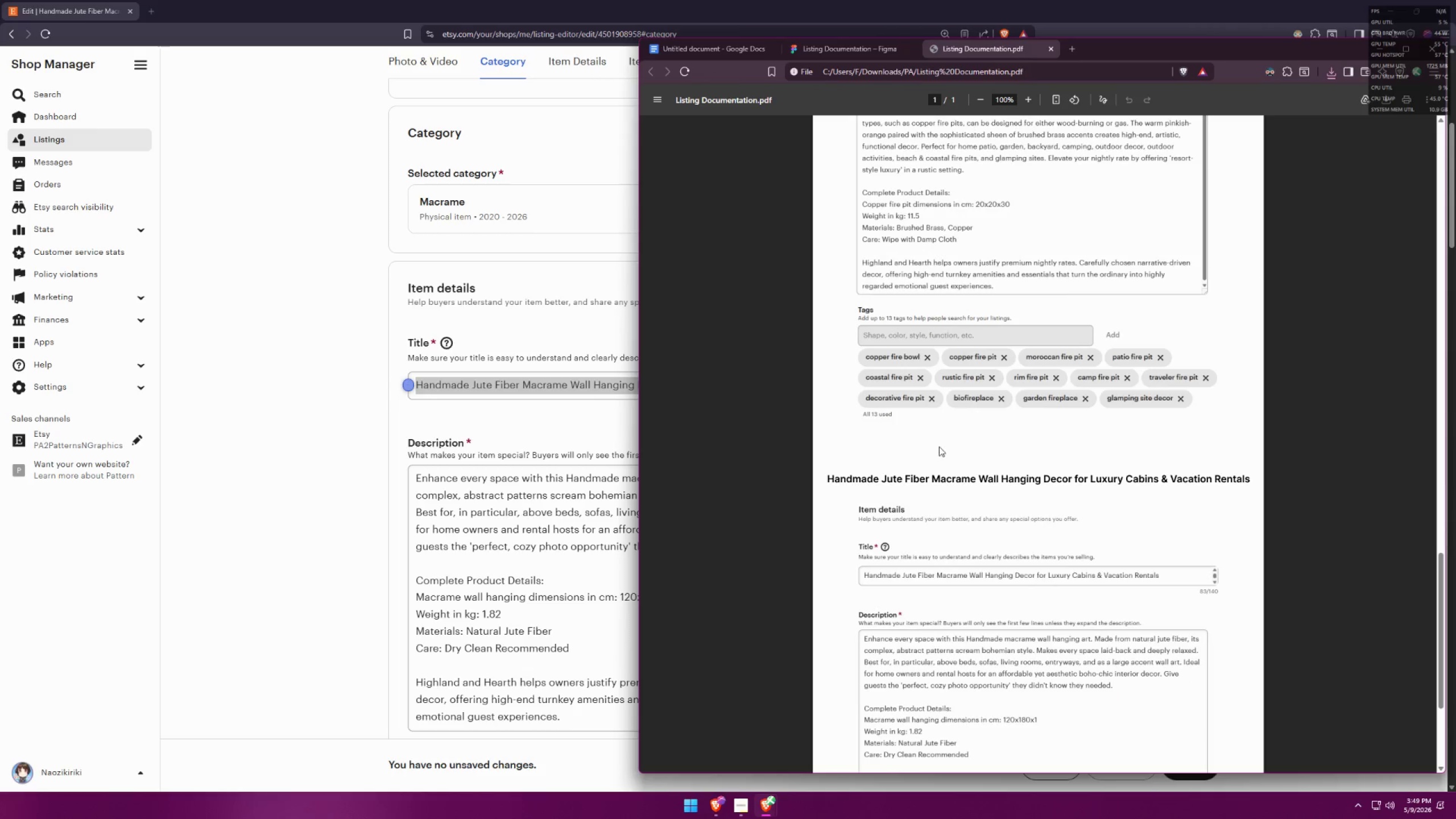 
scroll: coordinate [1000, 408], scroll_direction: up, amount: 38.0
 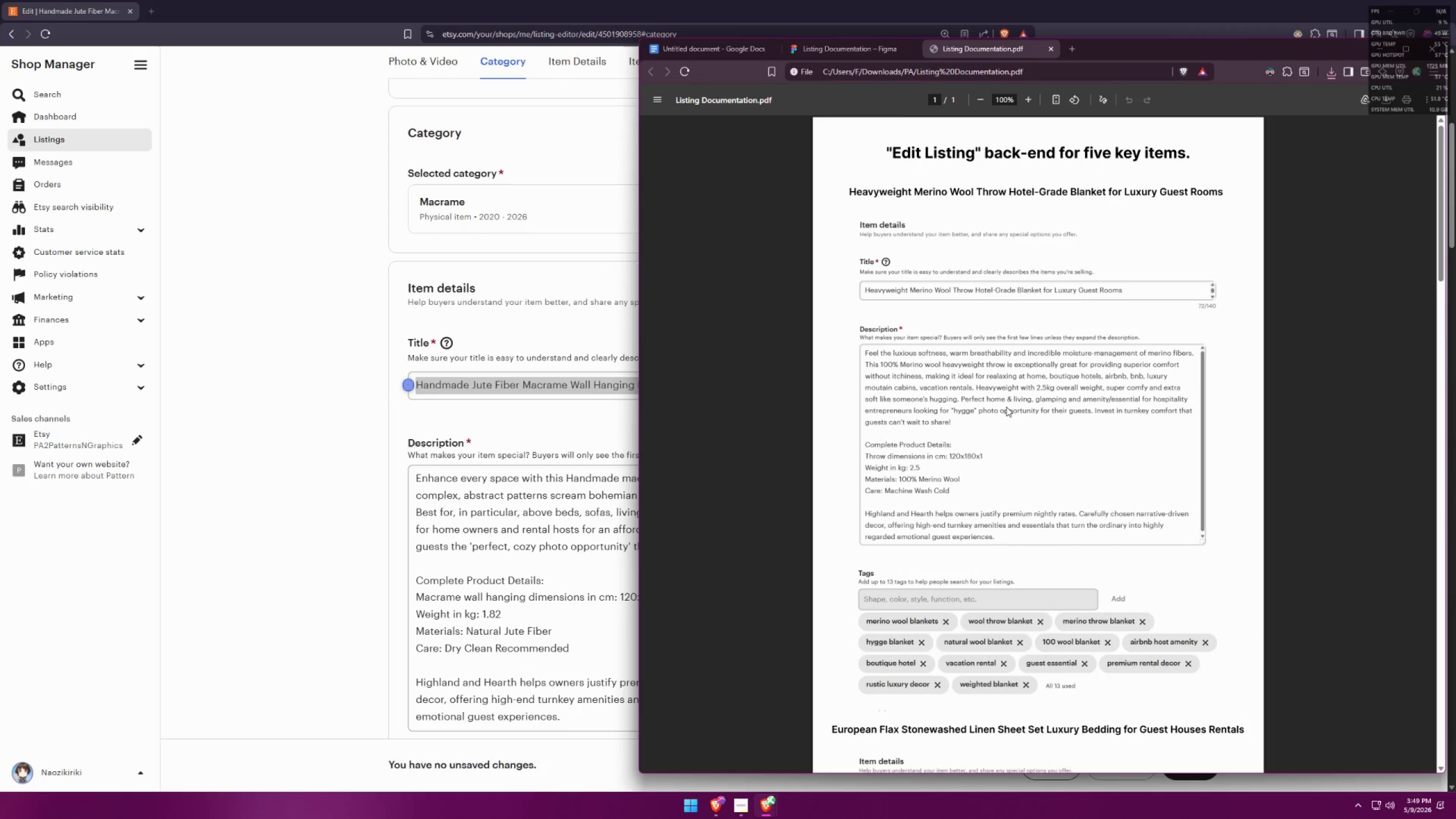 
scroll: coordinate [1017, 396], scroll_direction: down, amount: 14.0
 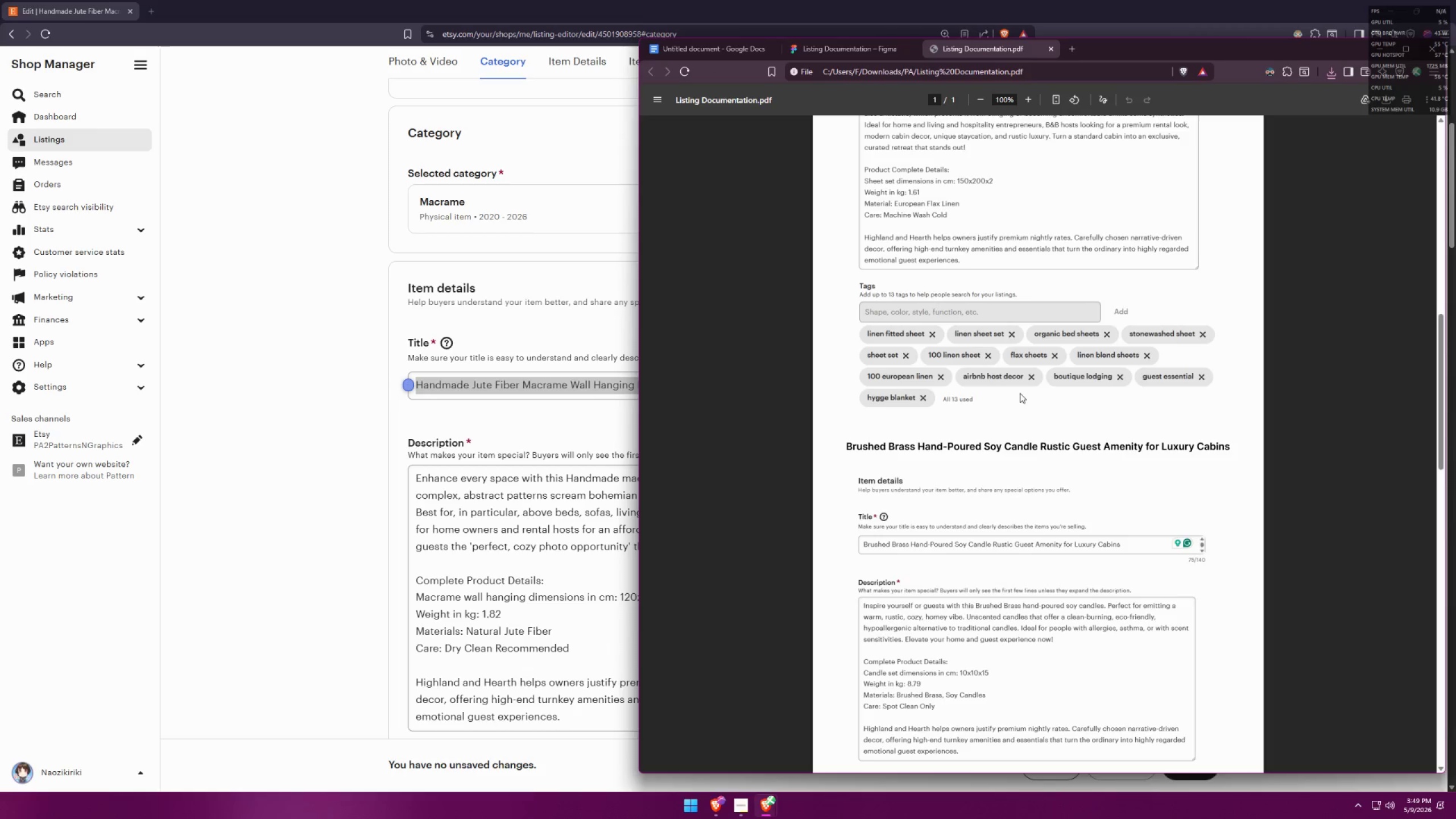 
wait(13.09)
 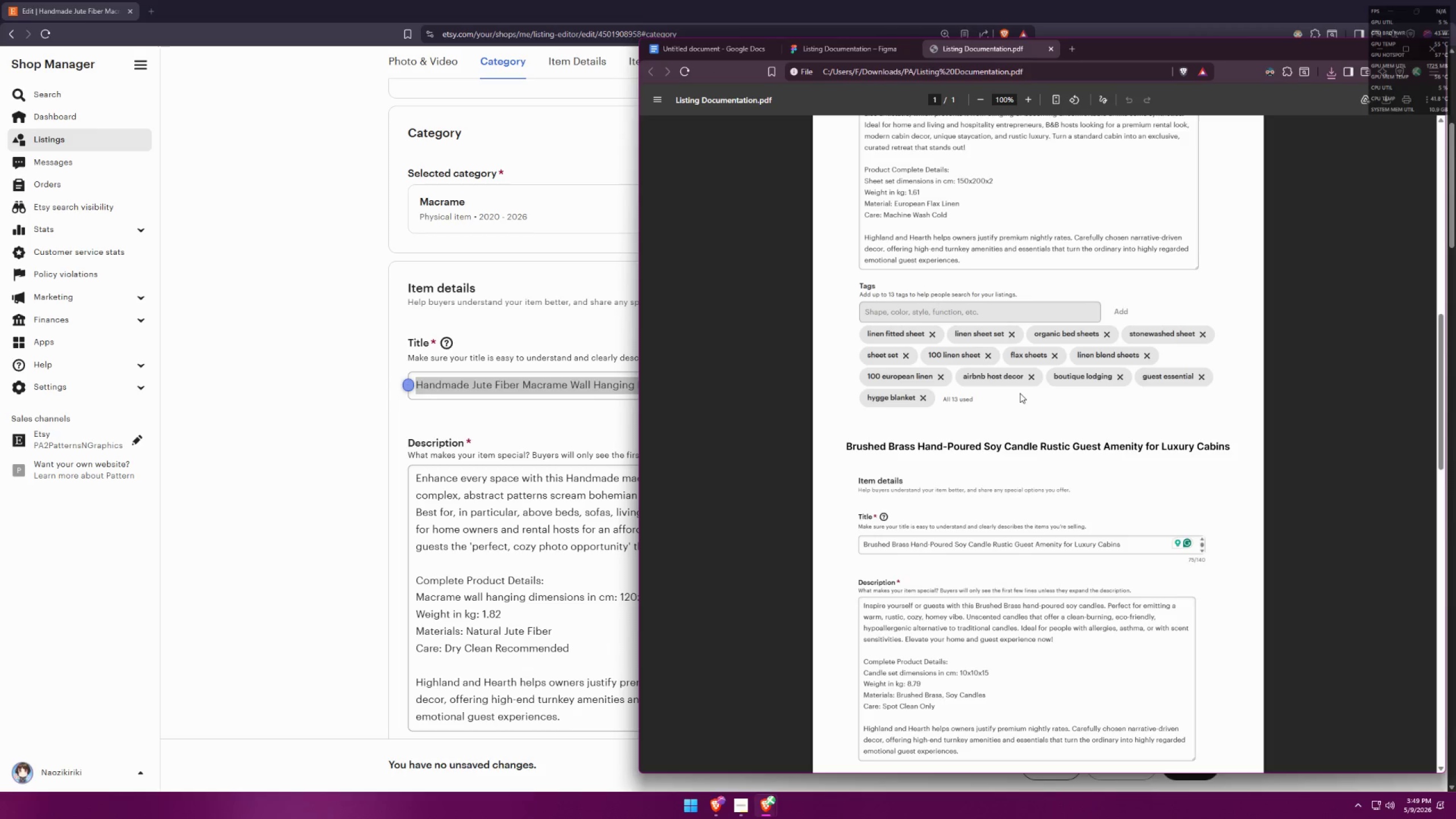 
scroll: coordinate [1098, 436], scroll_direction: down, amount: 31.0
 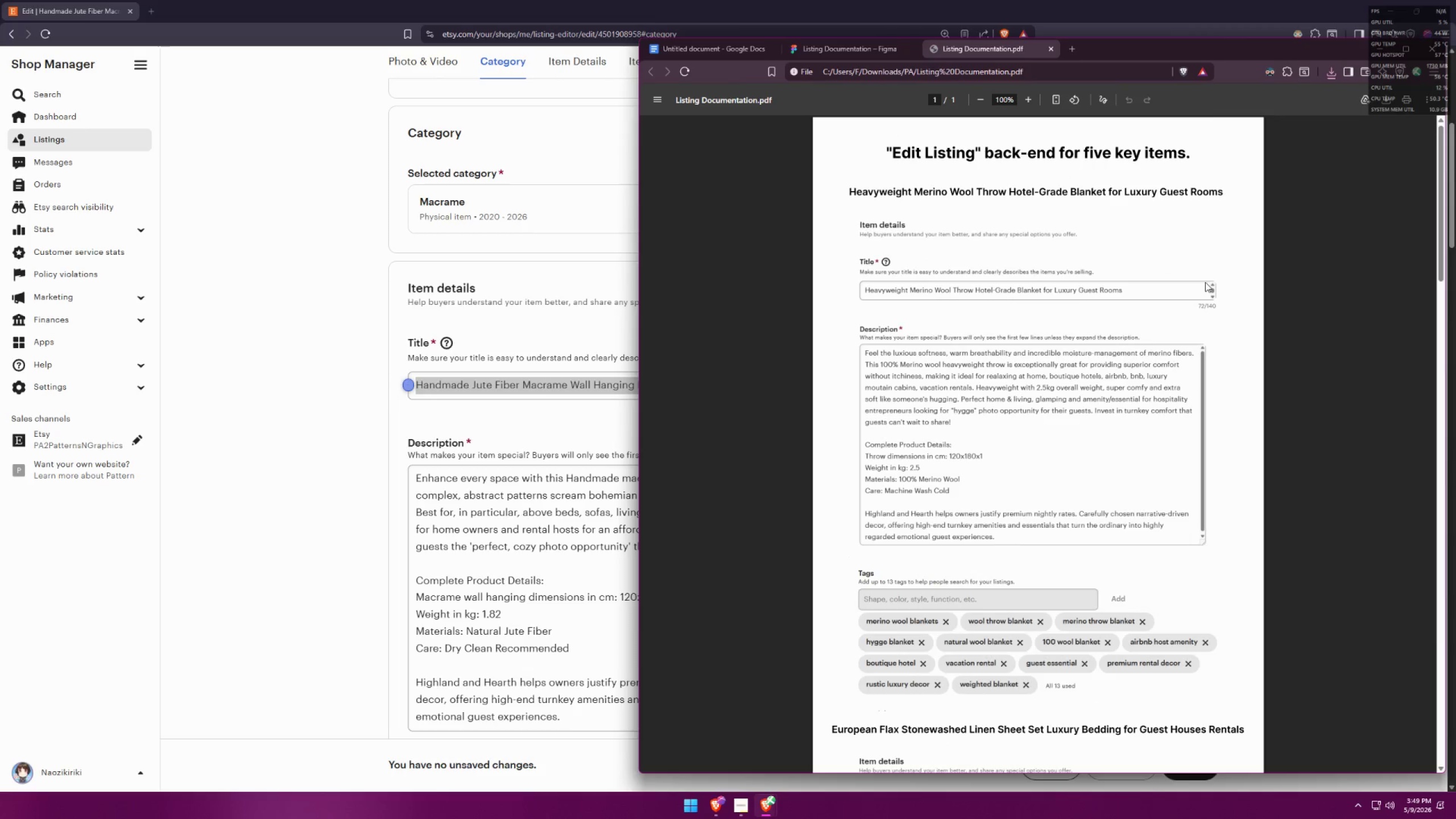 
wait(6.03)
 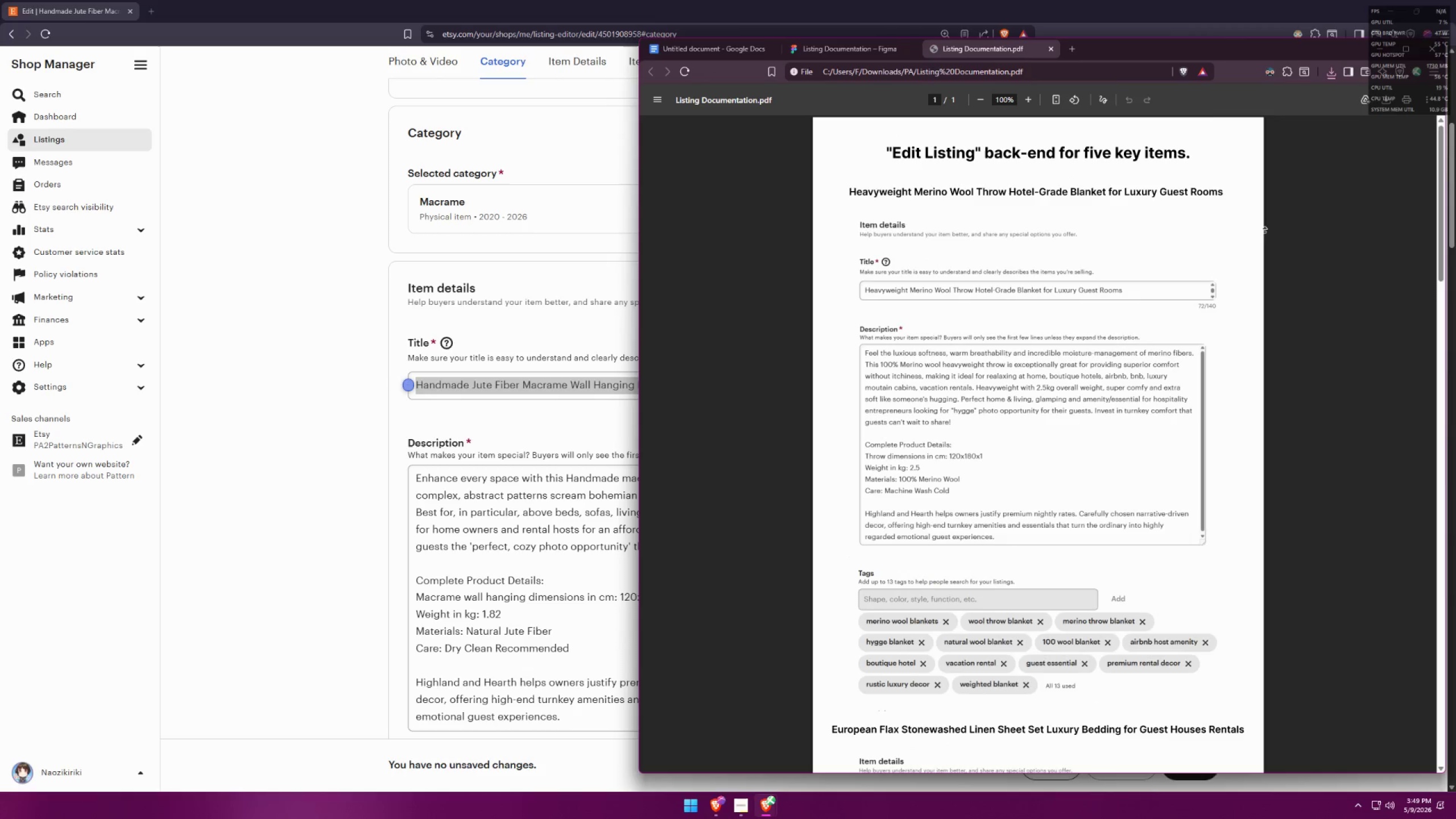 
scroll: coordinate [1329, 284], scroll_direction: down, amount: 29.0
 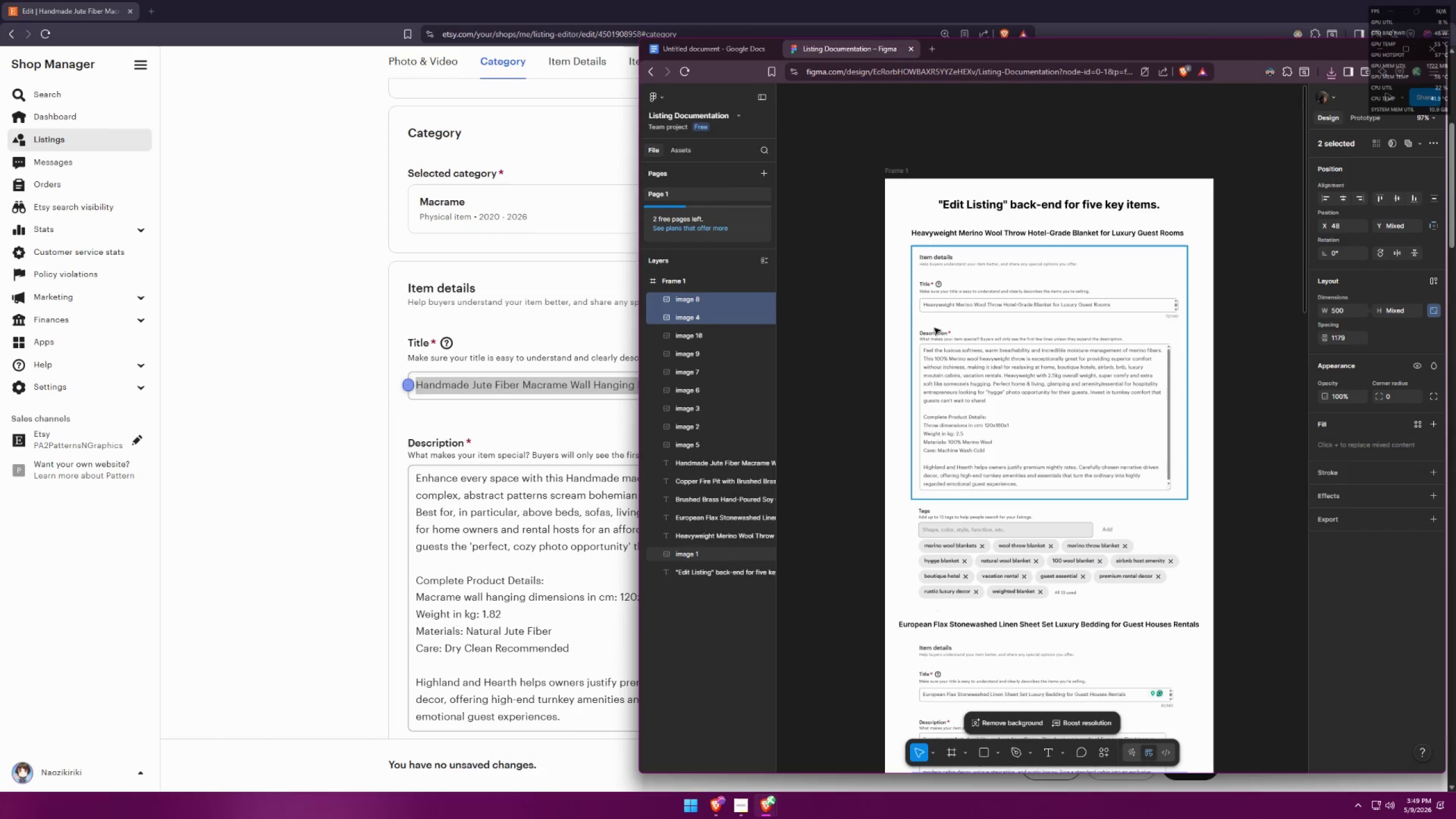 
left_click([833, 151])
 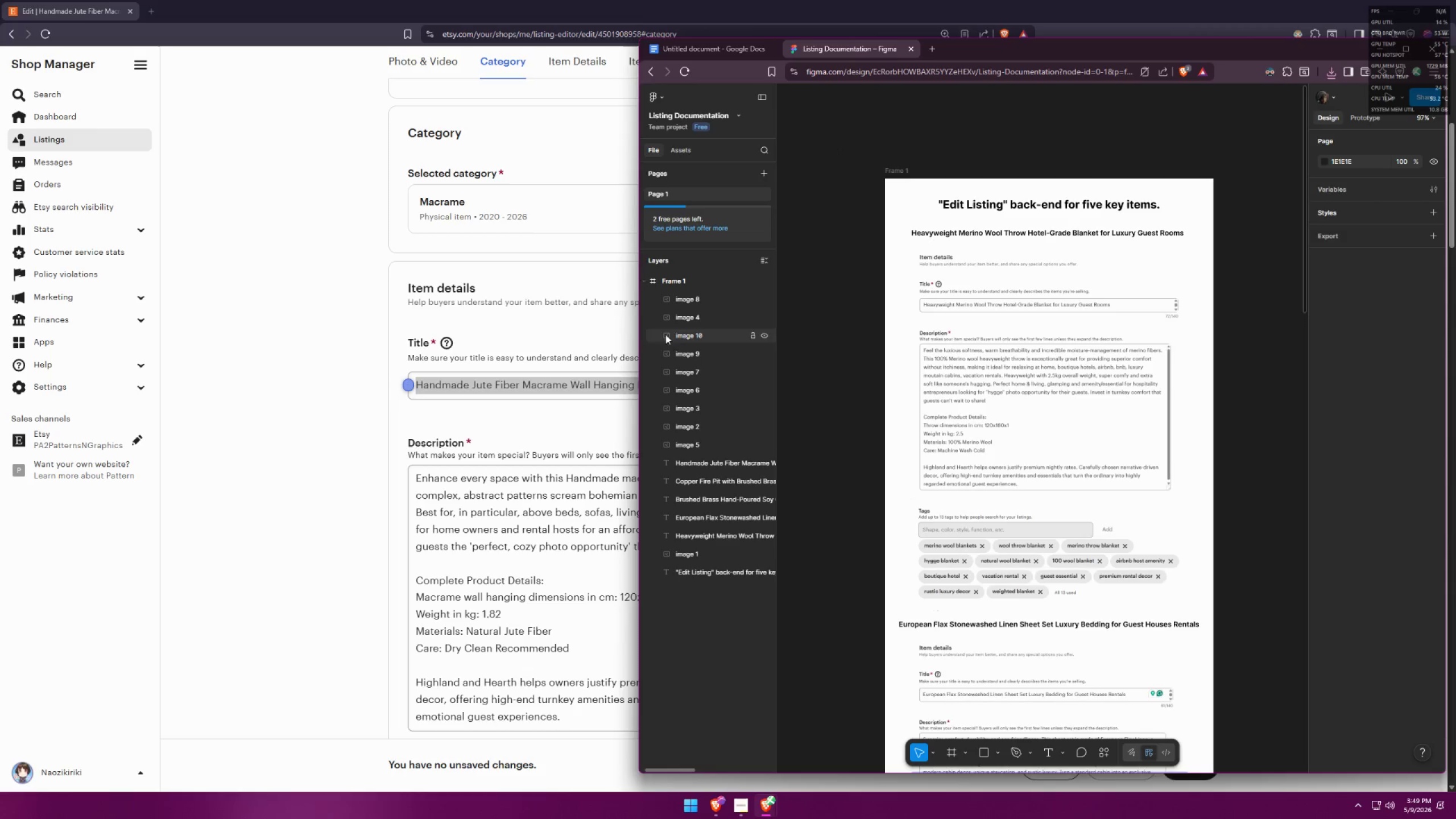 
left_click([285, 367])
 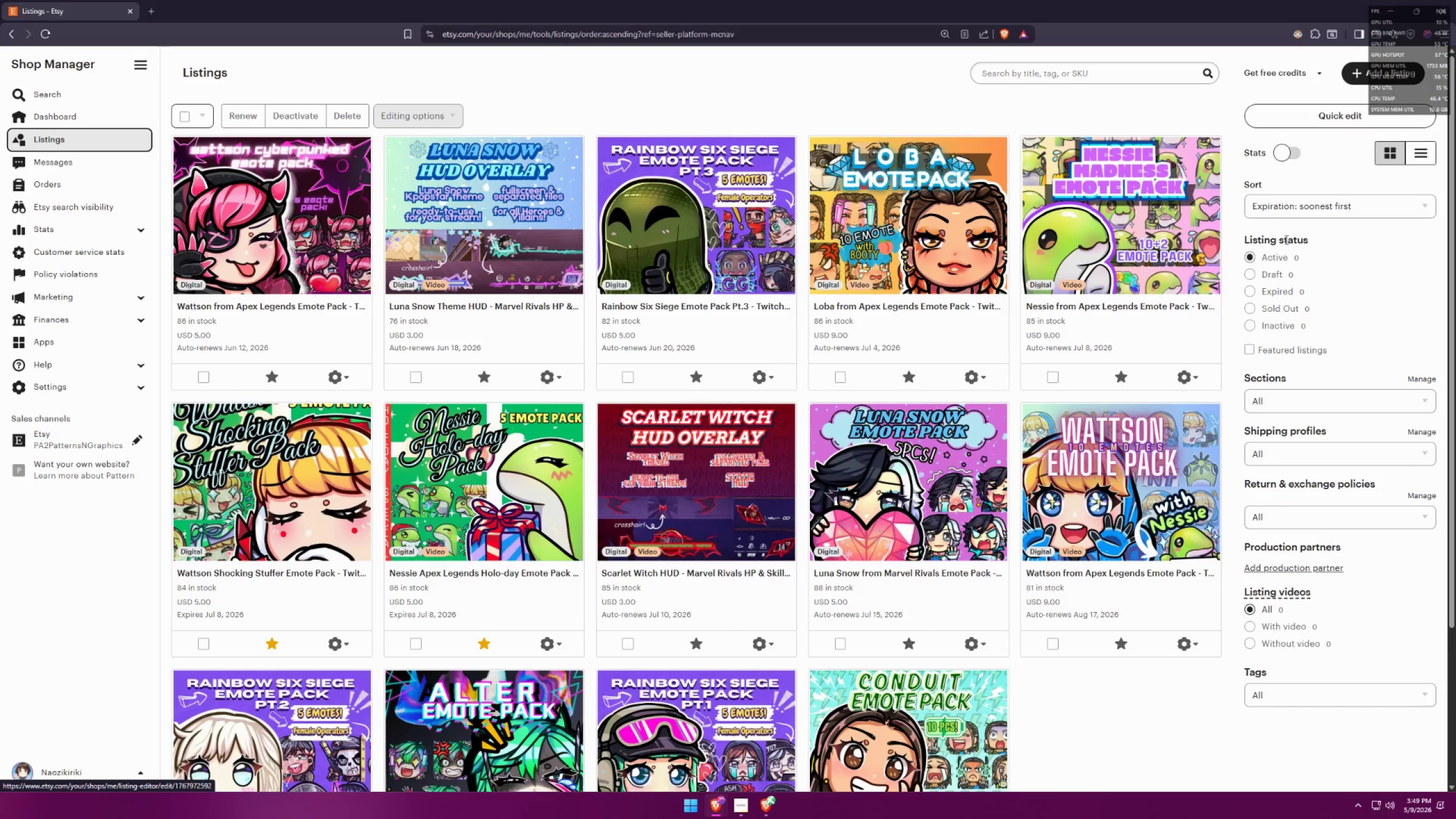 
left_click([1248, 275])
 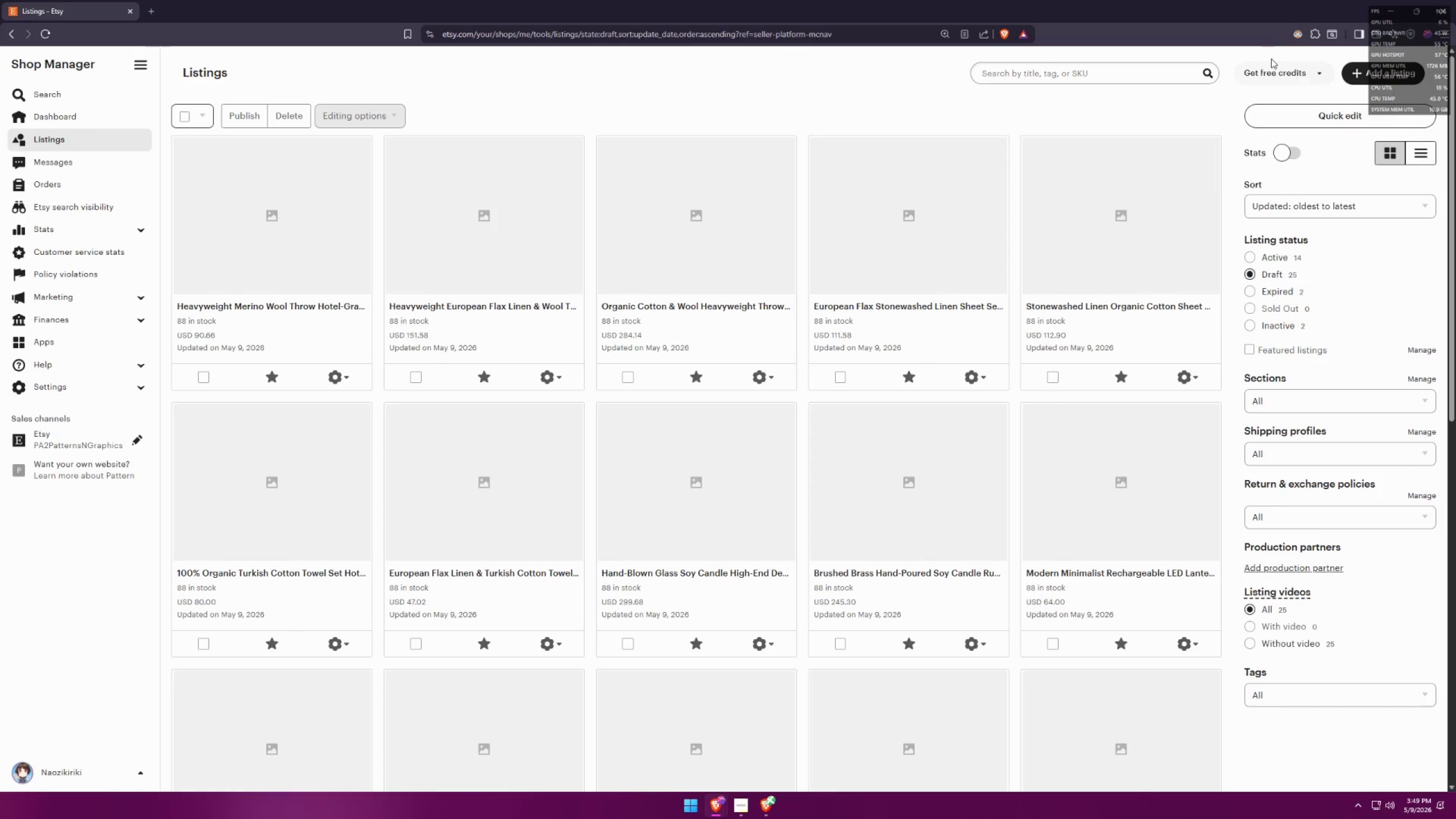 
left_click([1299, 30])
 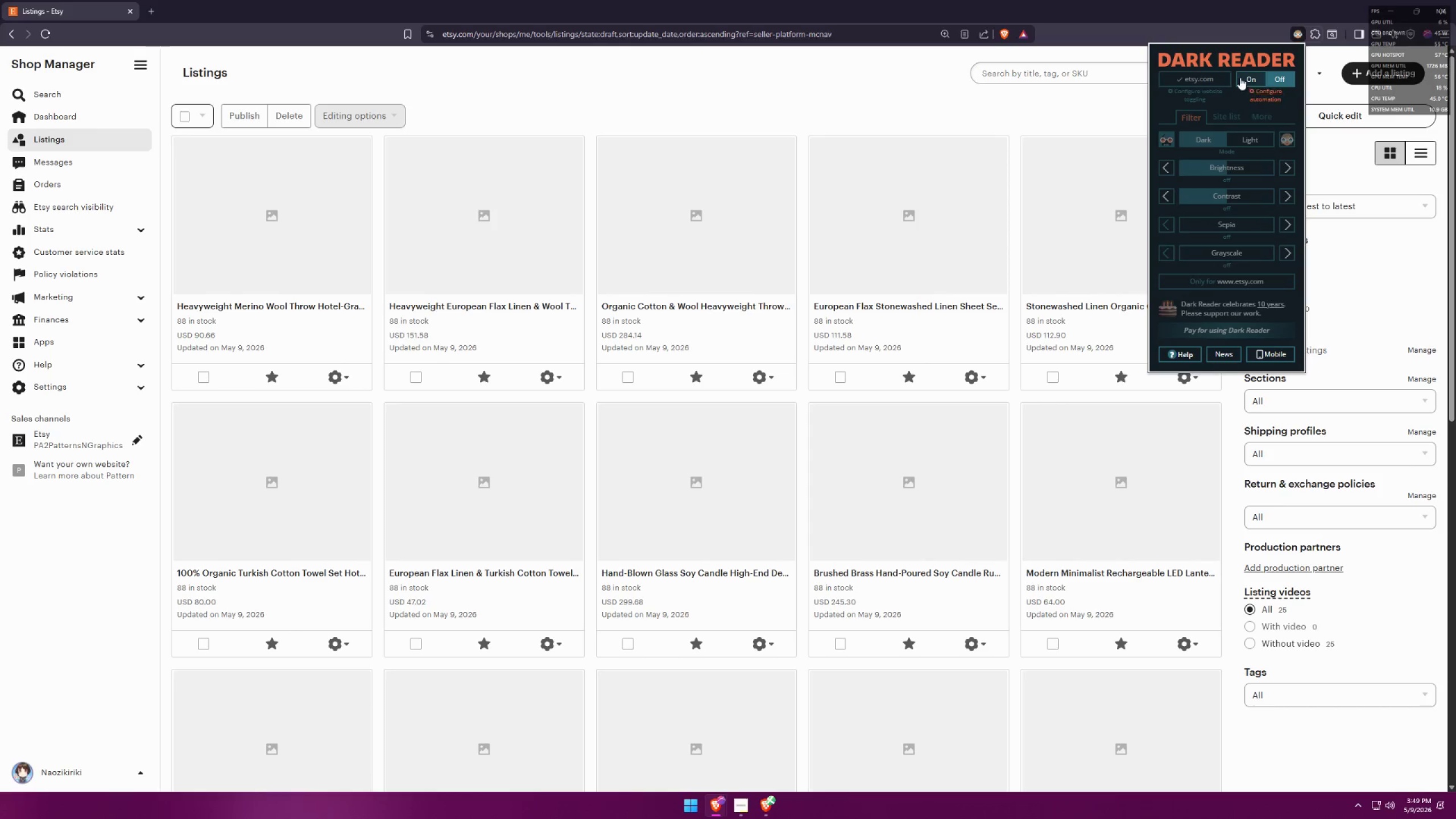 
left_click([1240, 77])
 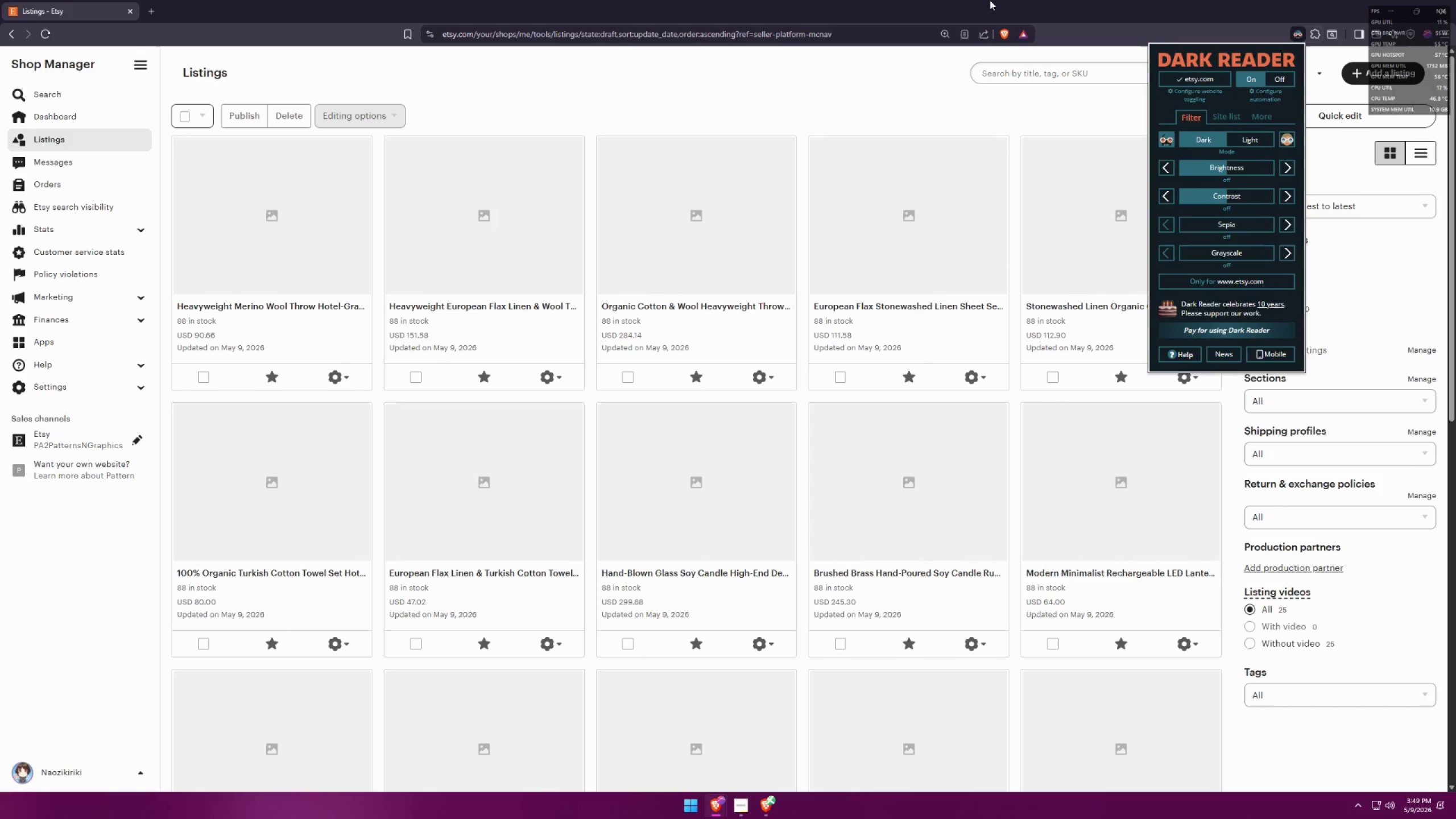 
left_click([989, 0])
 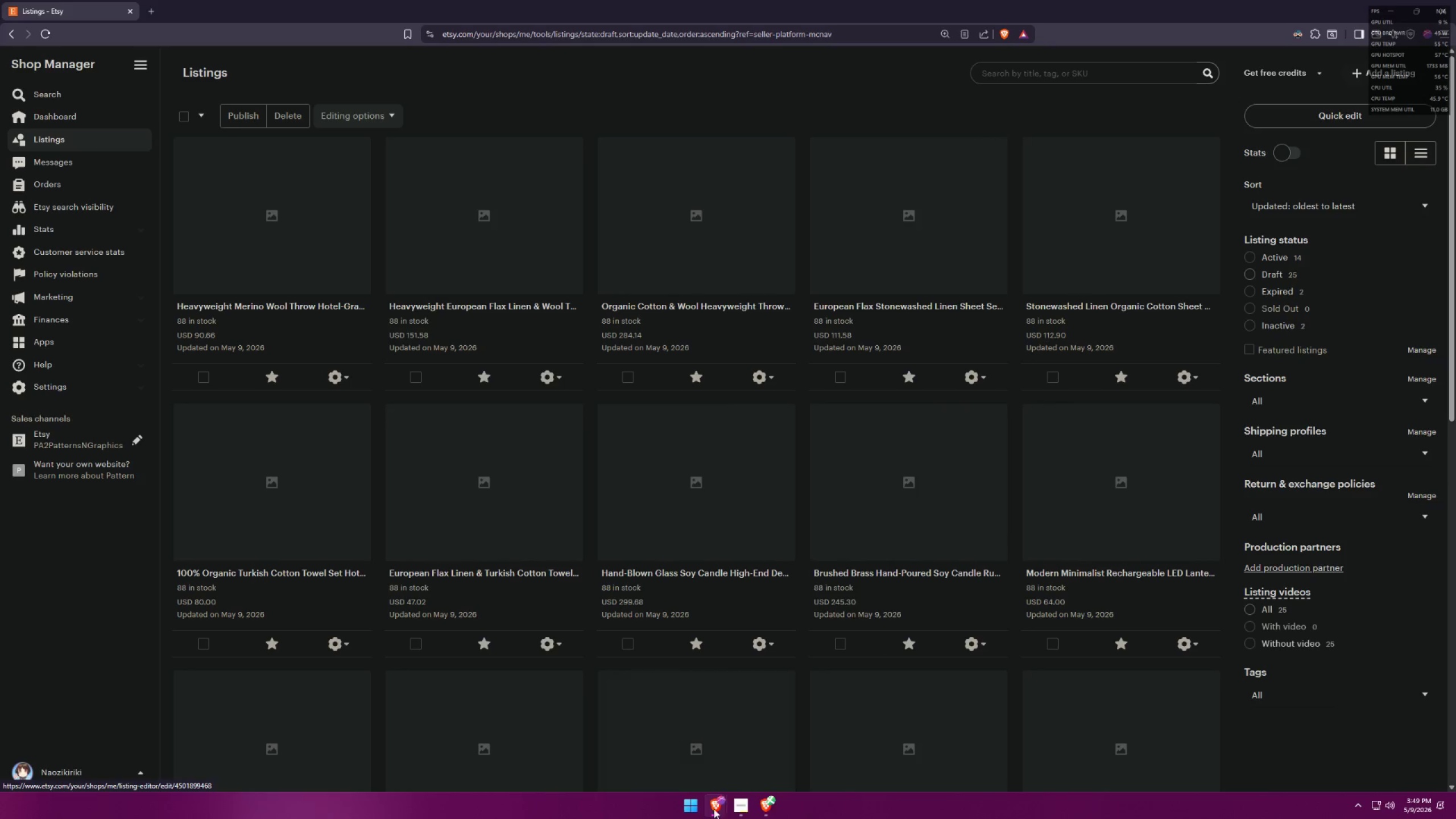 
left_click([768, 814])
 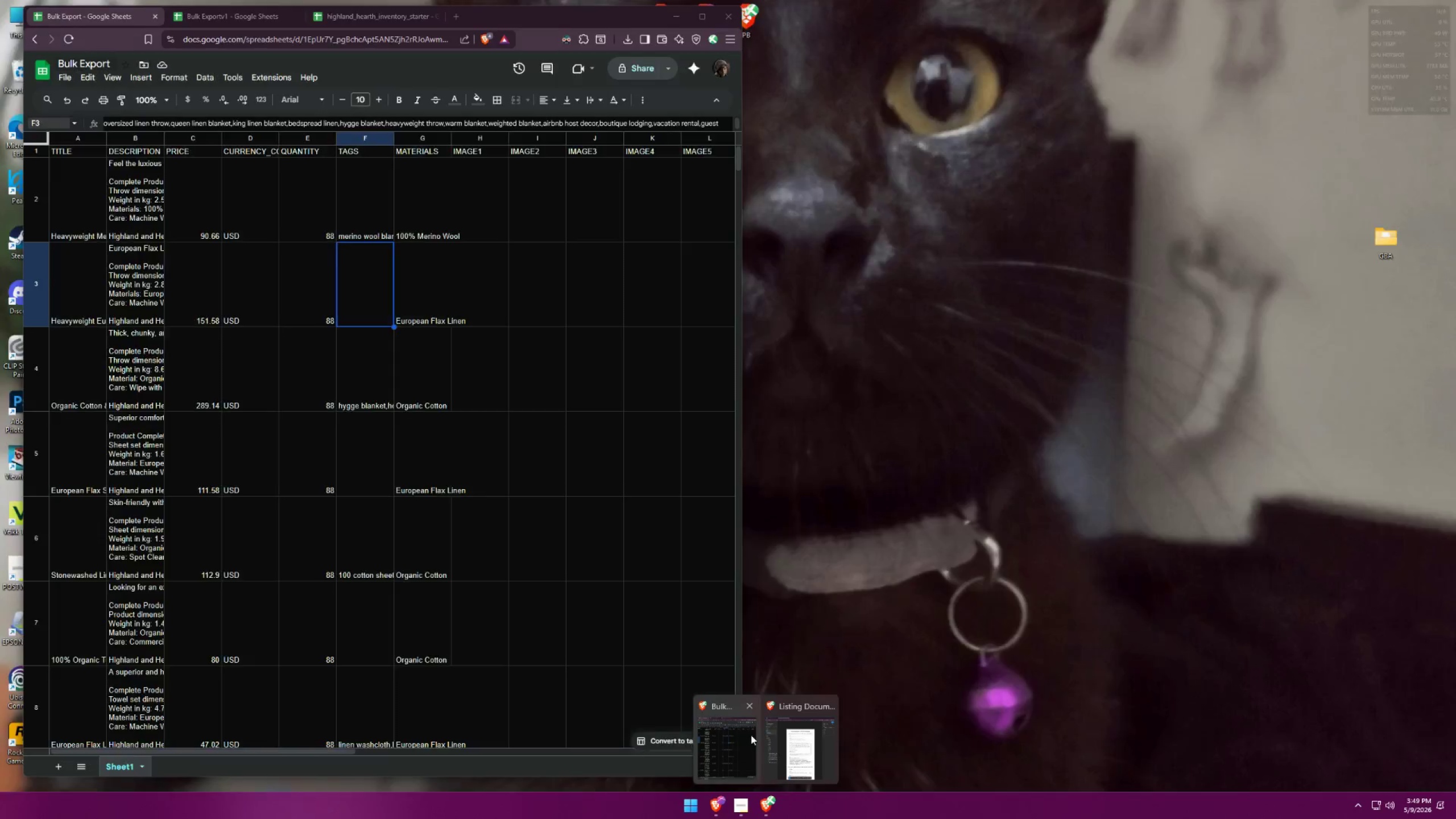 
left_click([751, 735])
 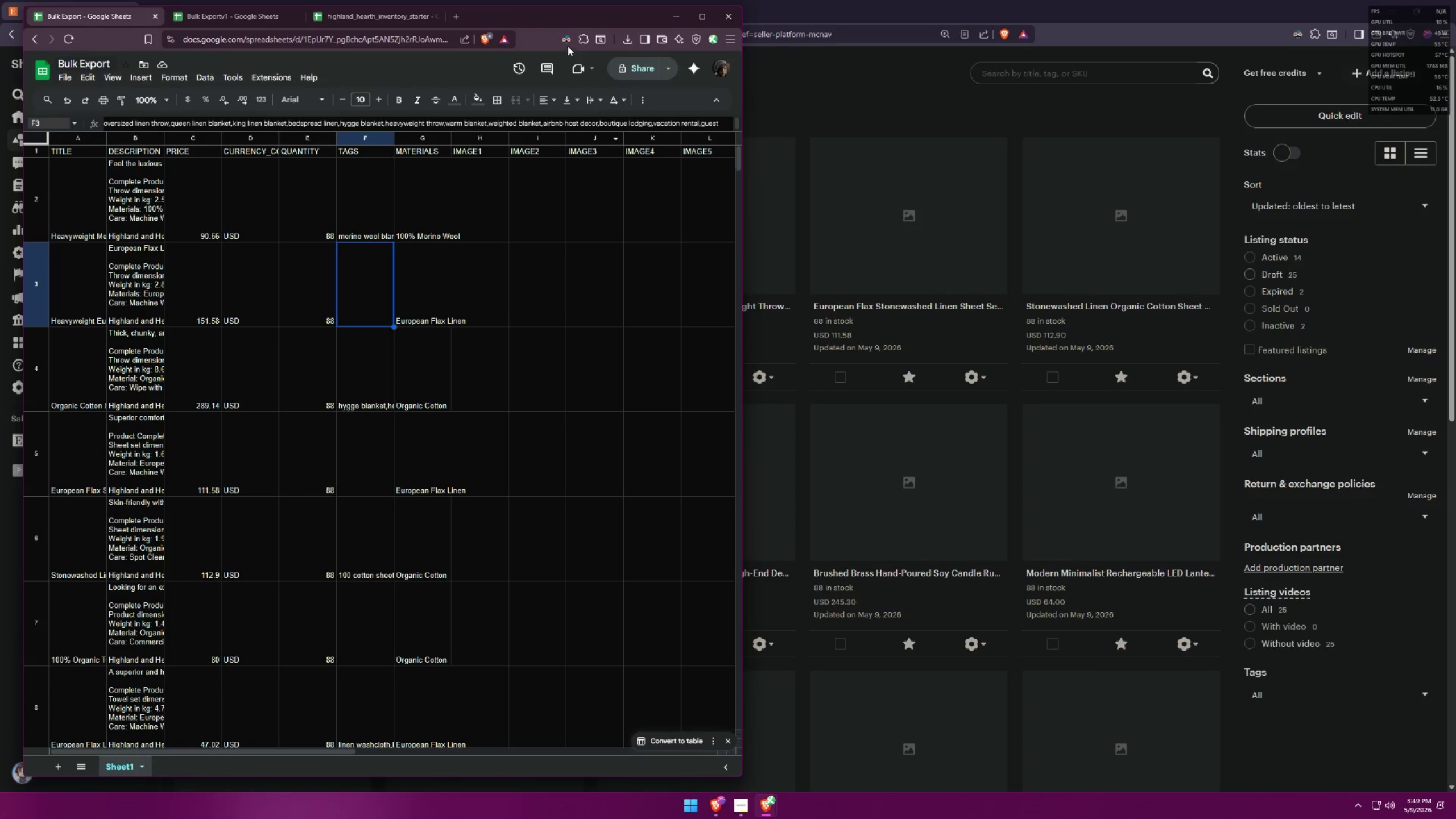 
left_click_drag(start_coordinate=[573, 14], to_coordinate=[1164, 40])
 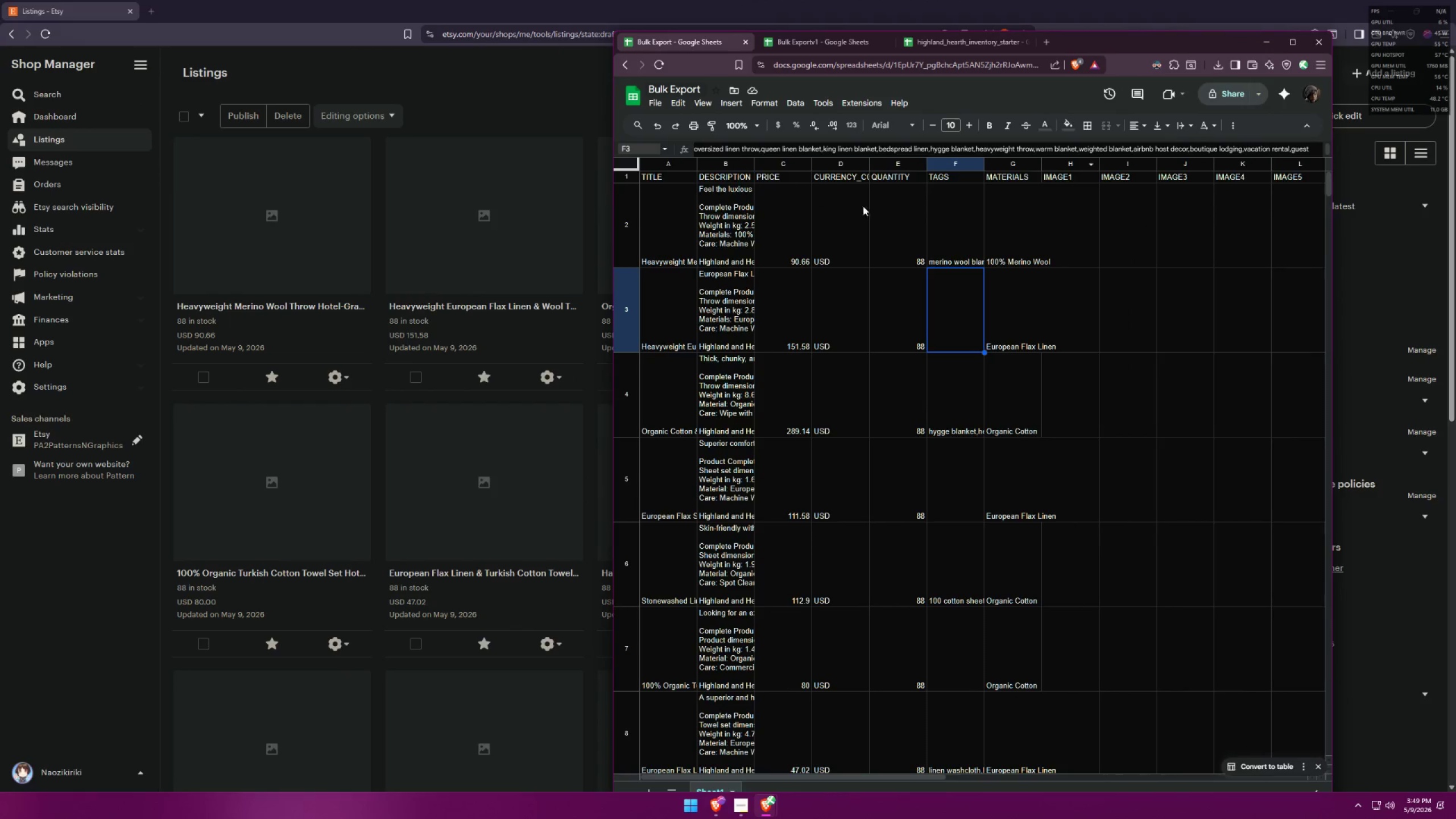 
left_click([1291, 38])
 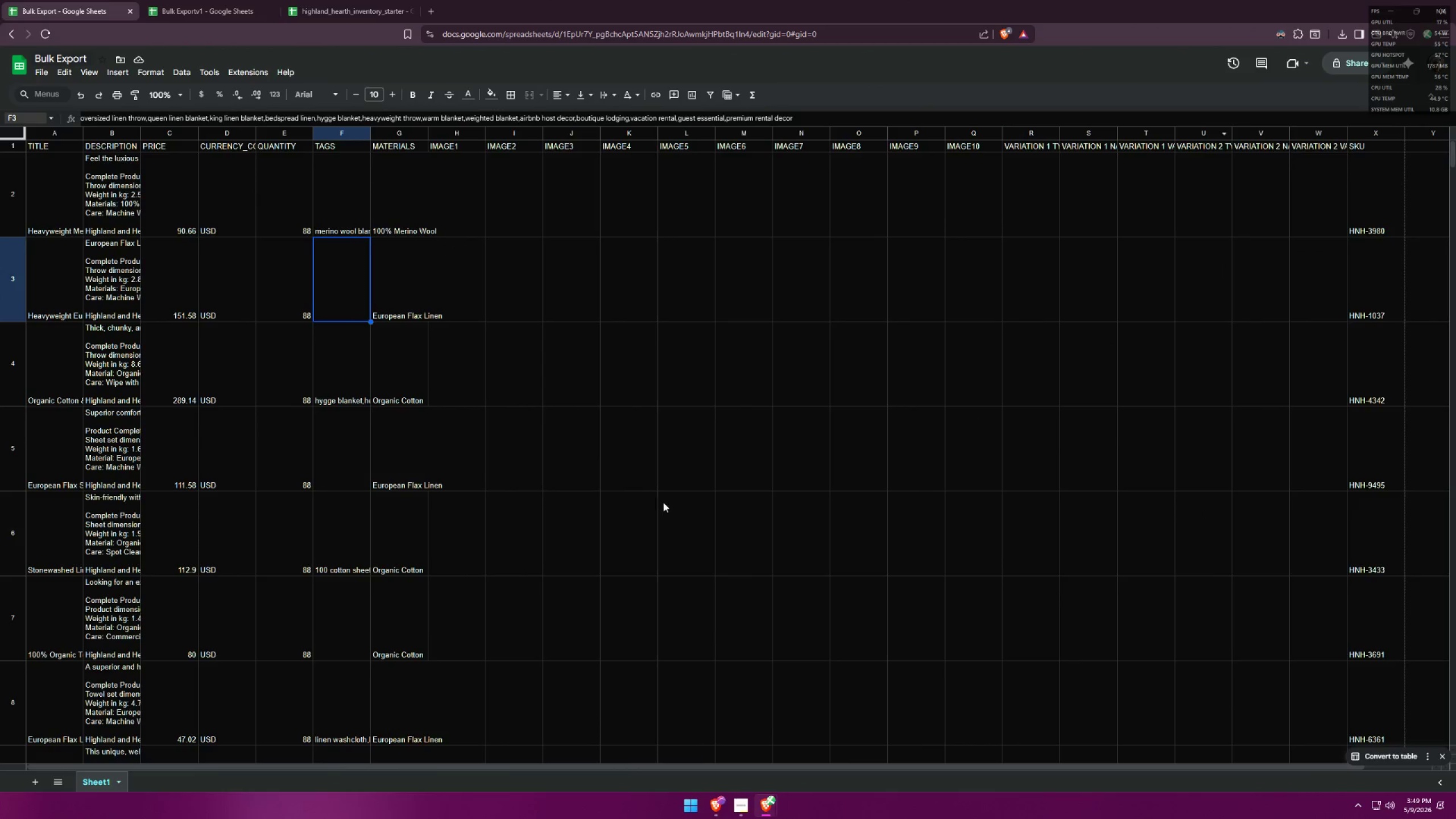 
scroll: coordinate [400, 285], scroll_direction: up, amount: 3.0
 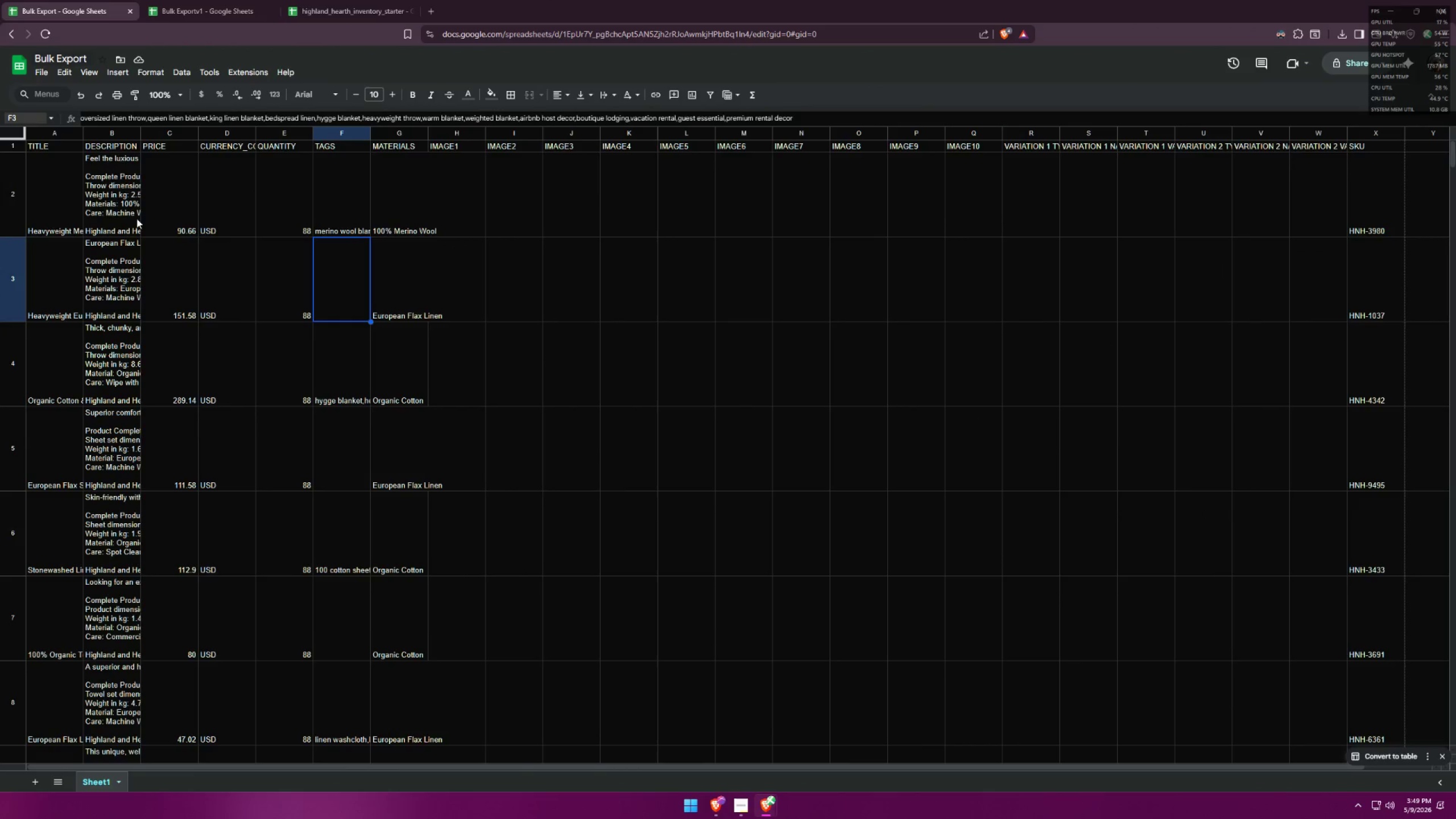 
left_click([55, 185])
 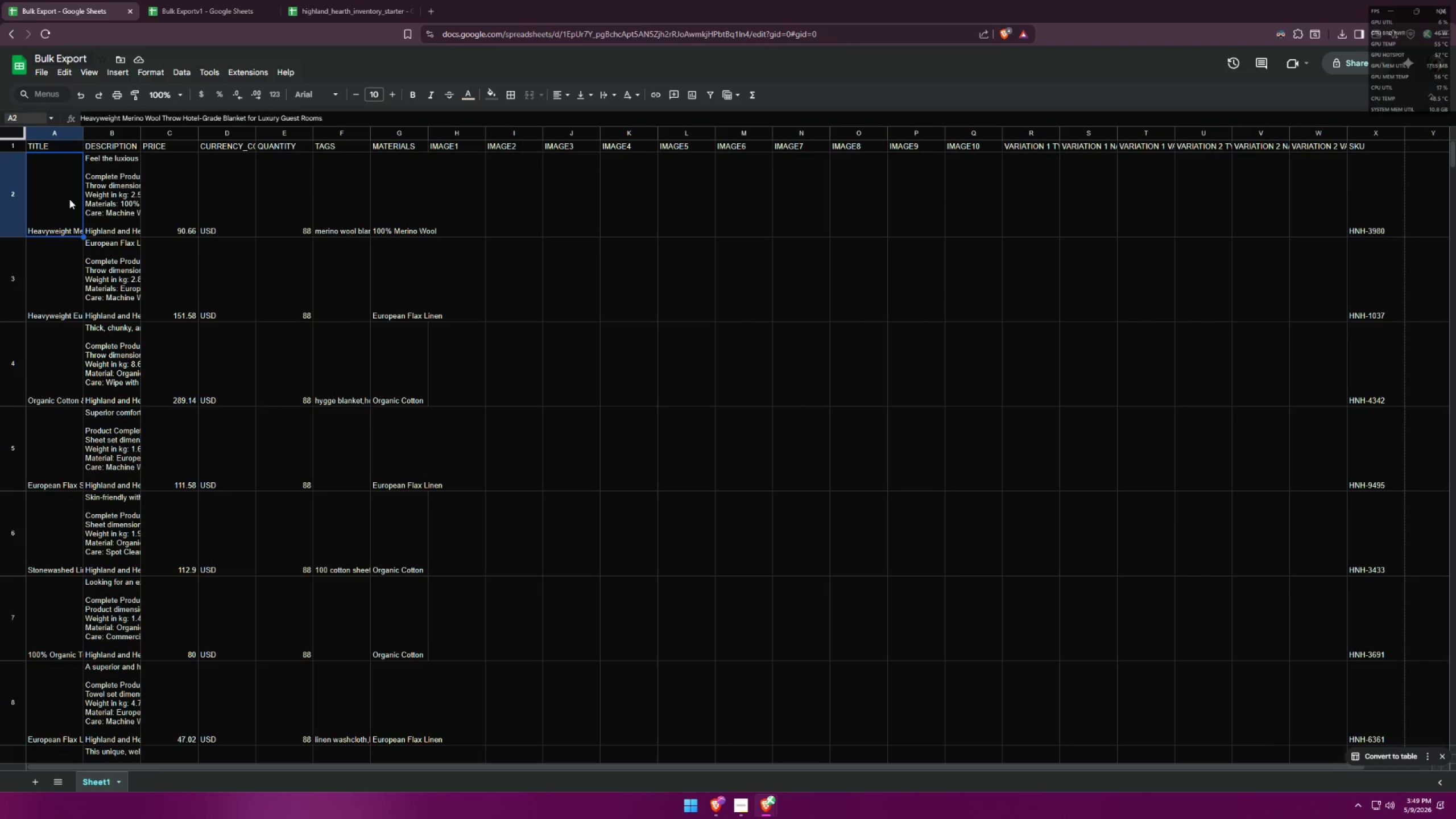 
hold_key(key=ArrowDown, duration=1.5)
 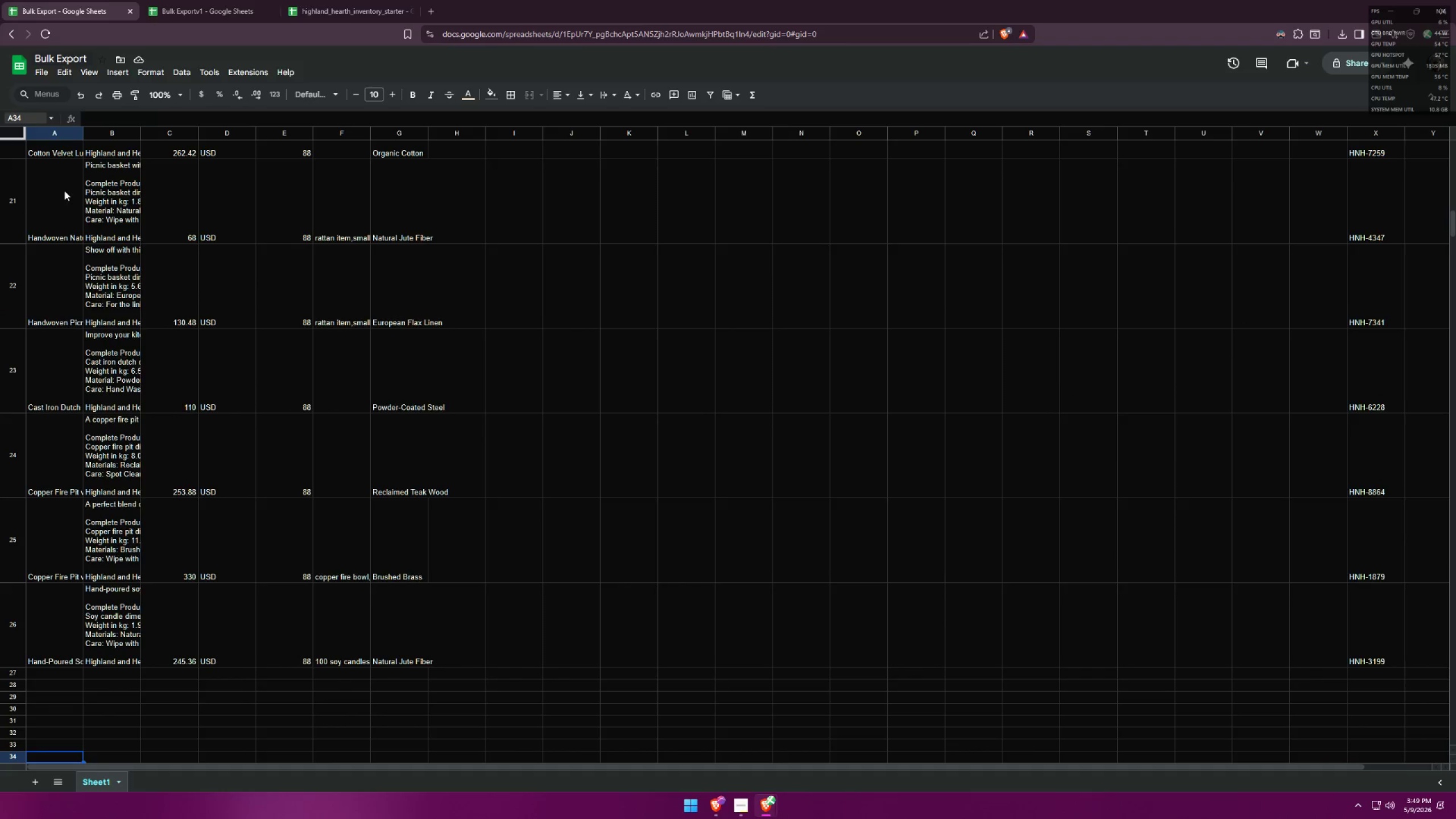 
left_click([111, 168])
 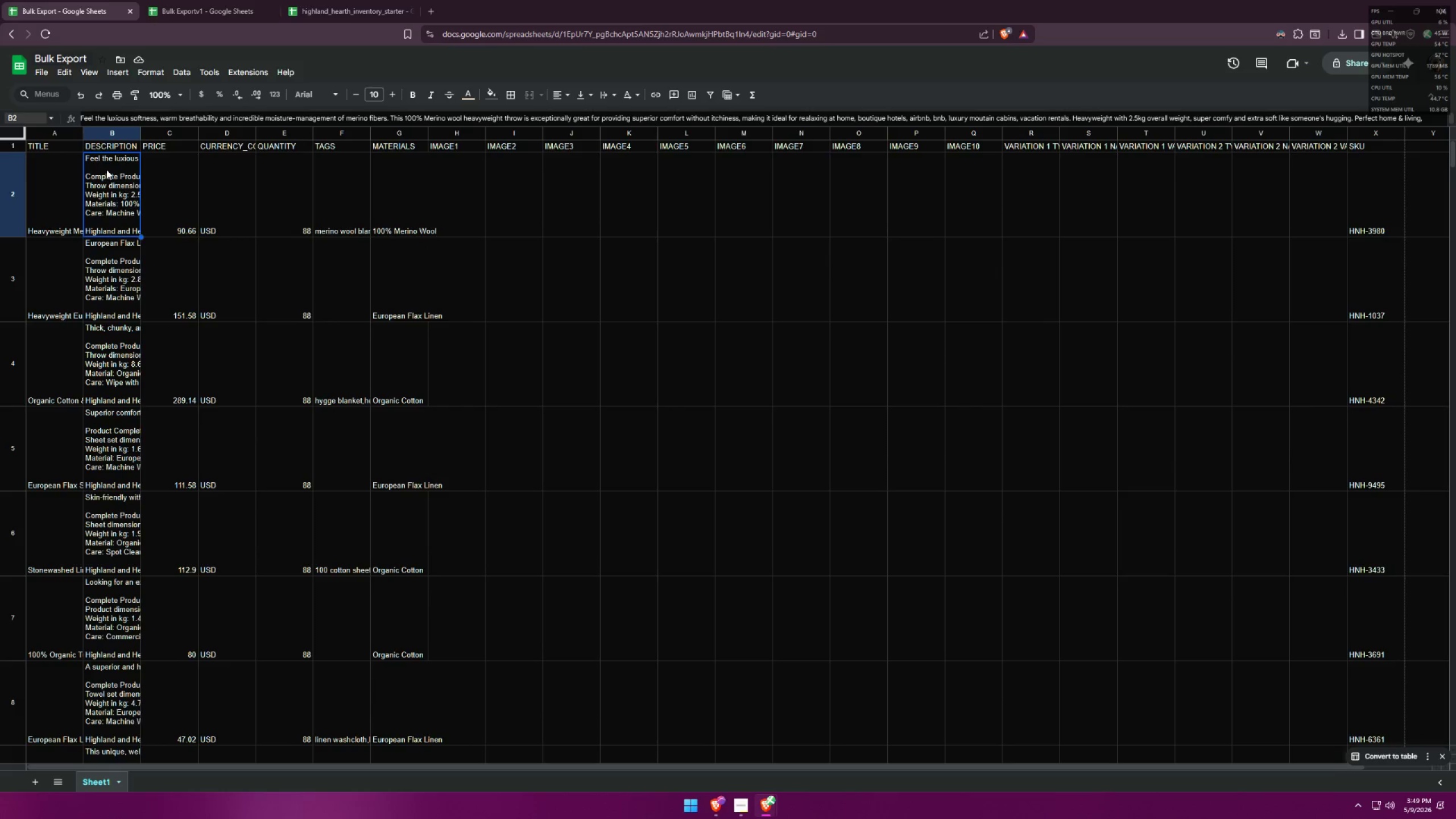 
scroll: coordinate [126, 206], scroll_direction: up, amount: 33.0
 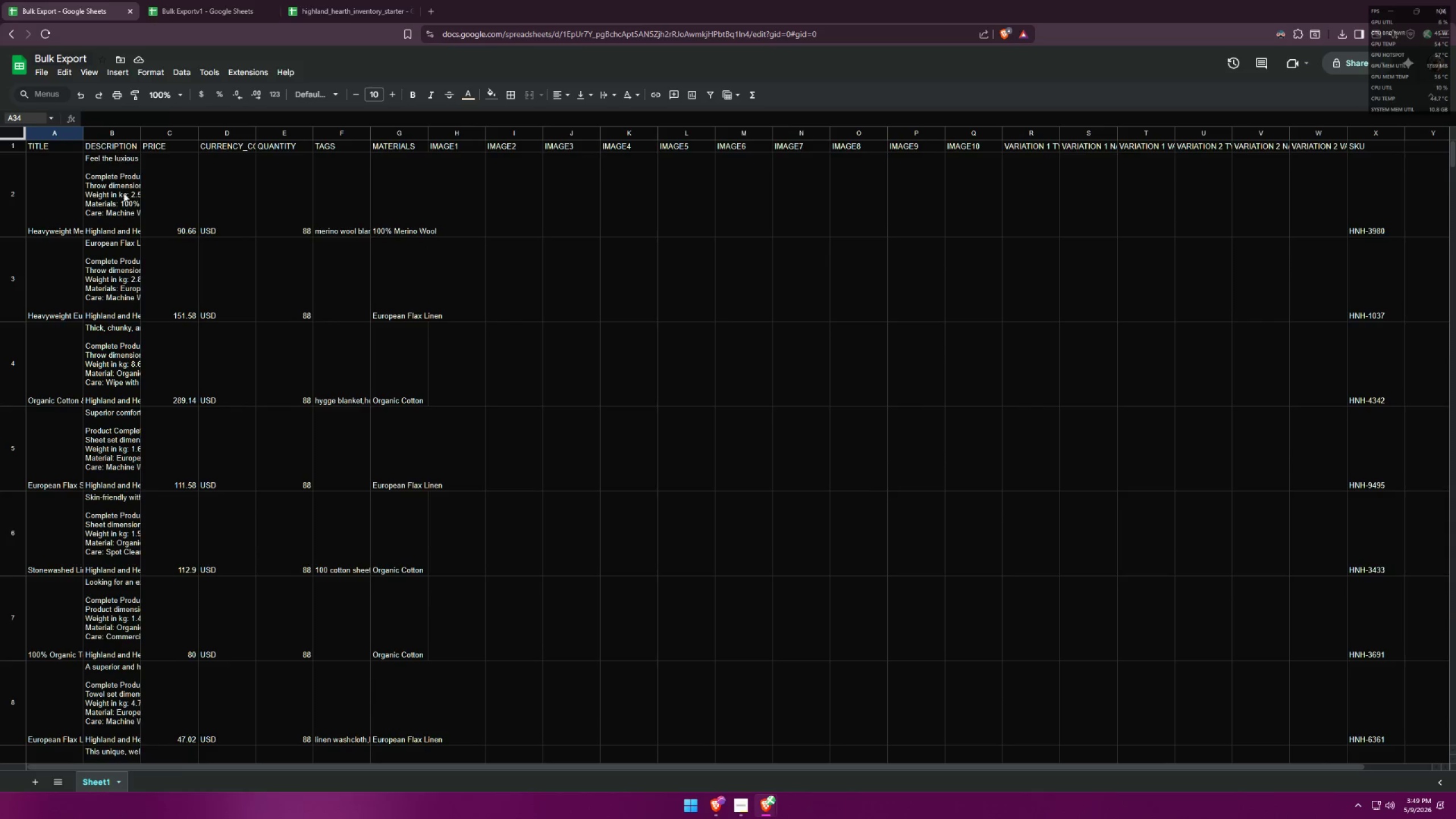 
hold_key(key=ArrowDown, duration=1.36)
 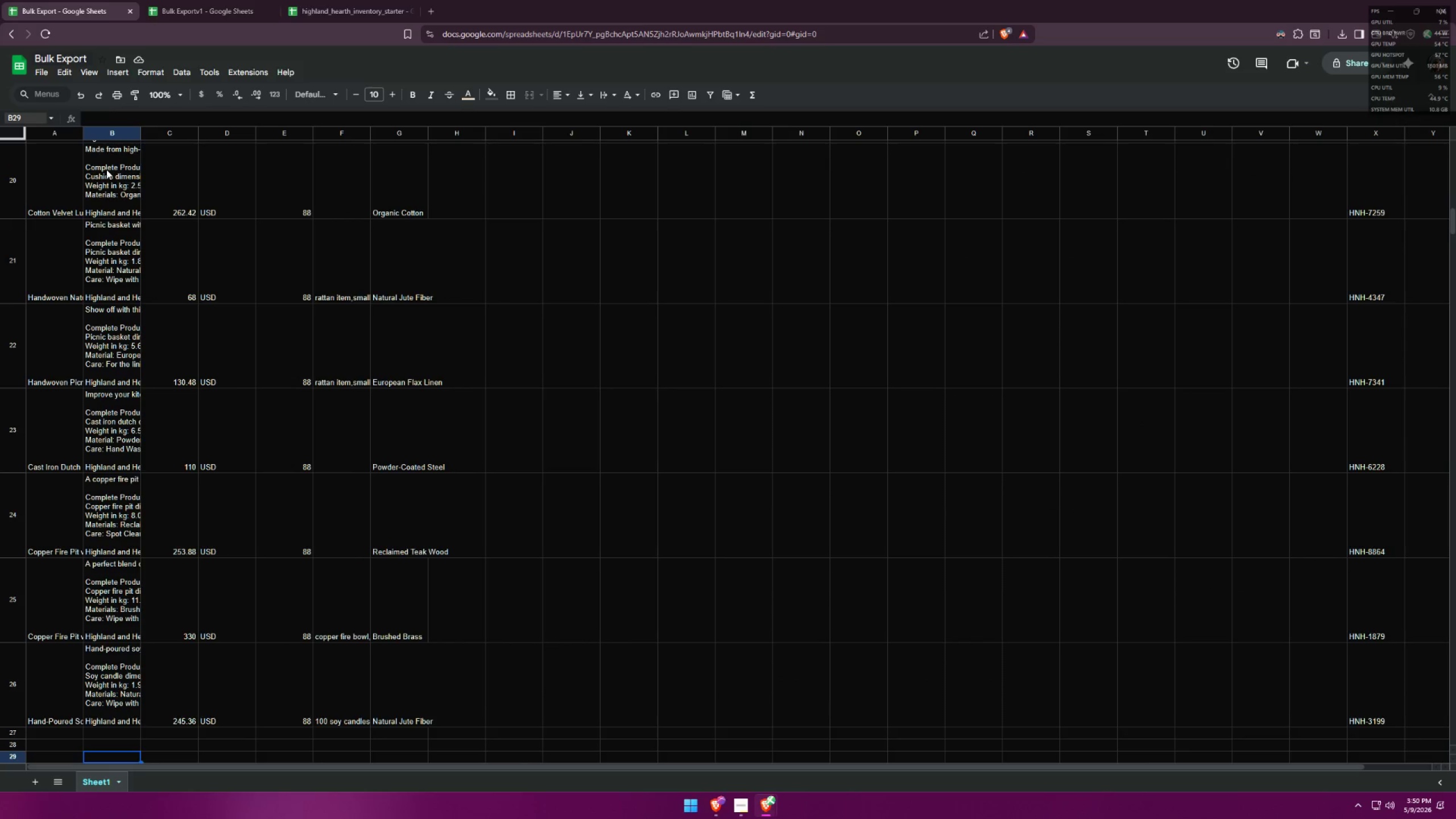 
scroll: coordinate [218, 288], scroll_direction: up, amount: 29.0
 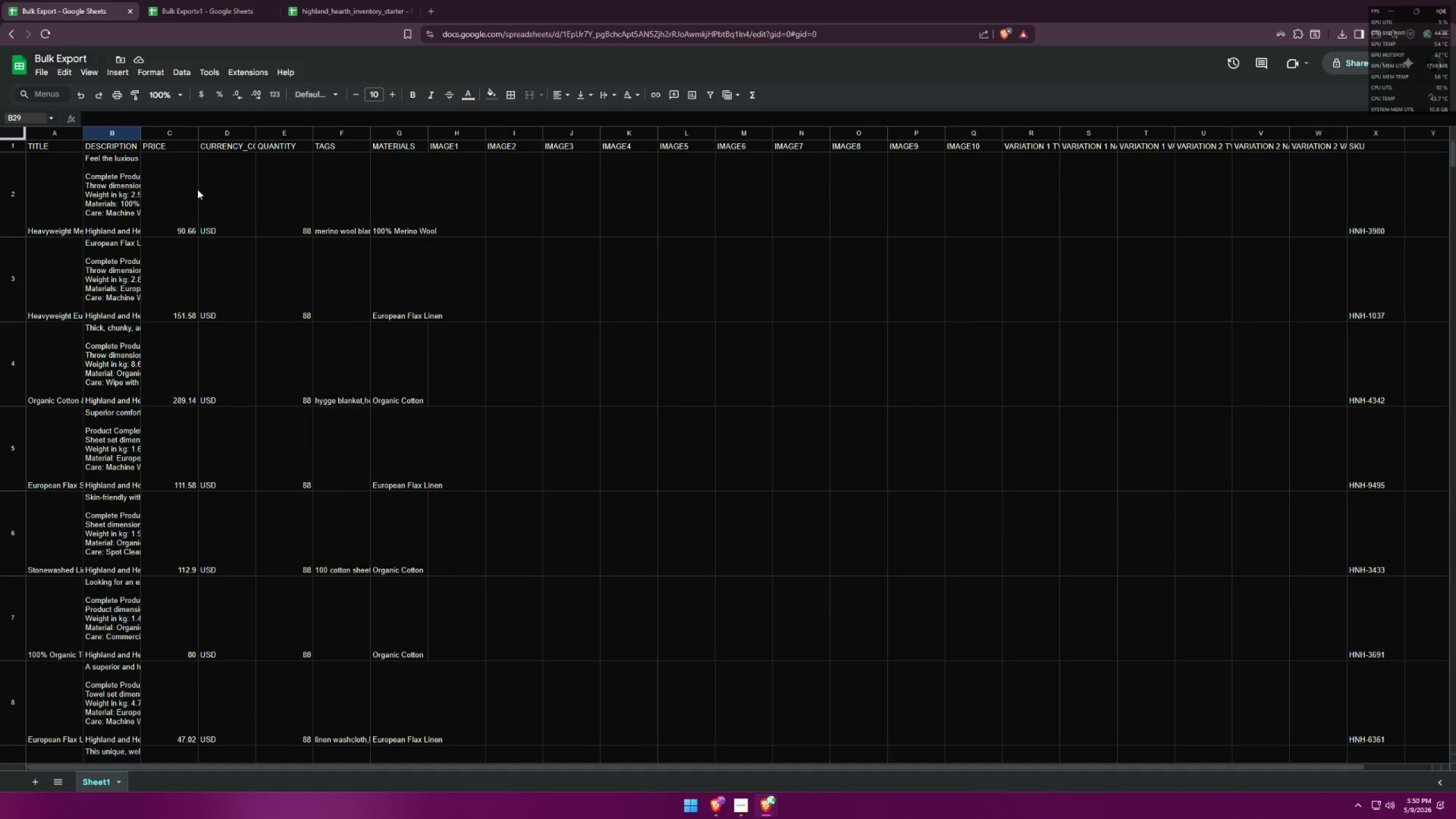 
left_click([185, 171])
 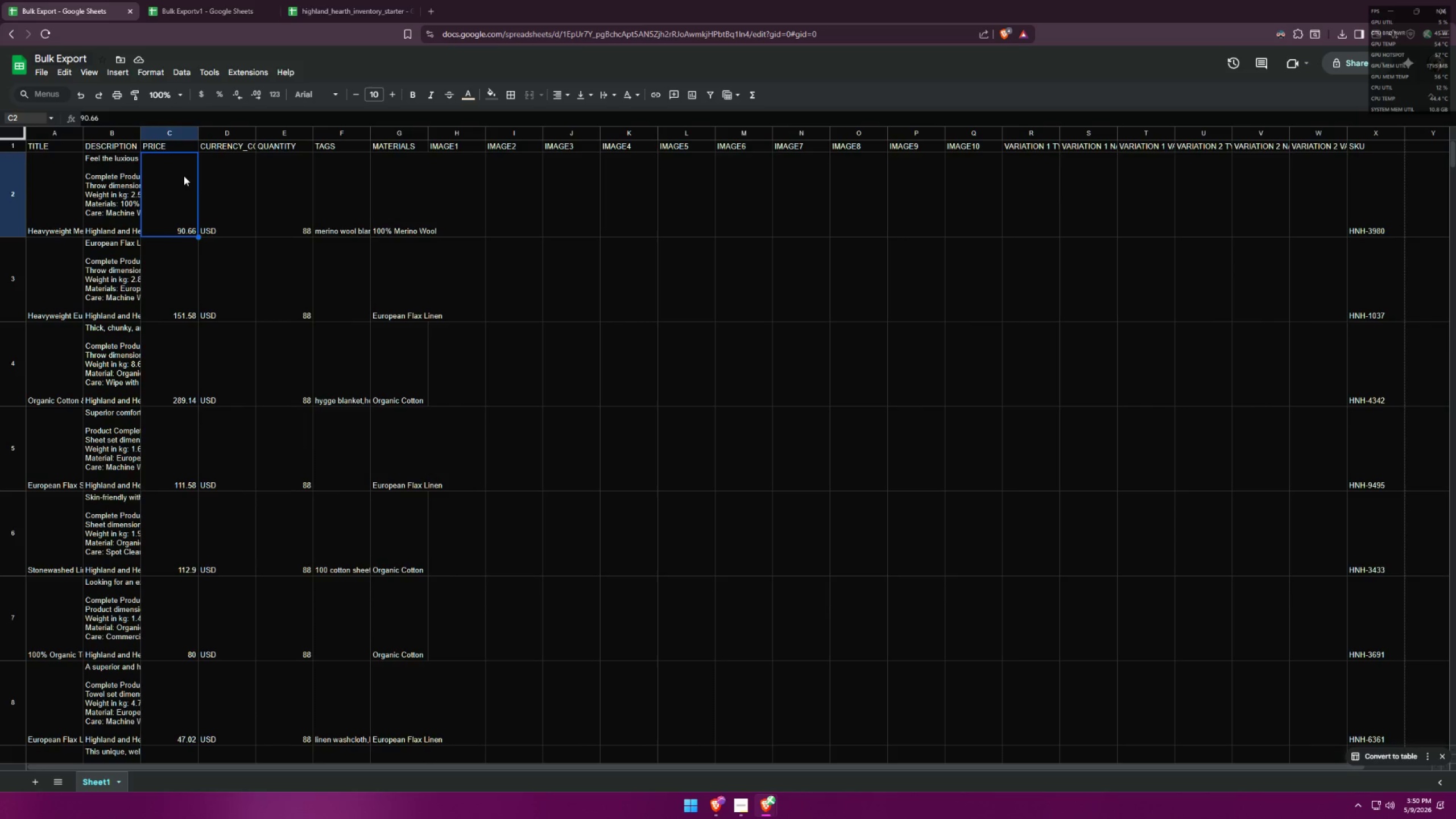 
hold_key(key=ArrowDown, duration=1.29)
 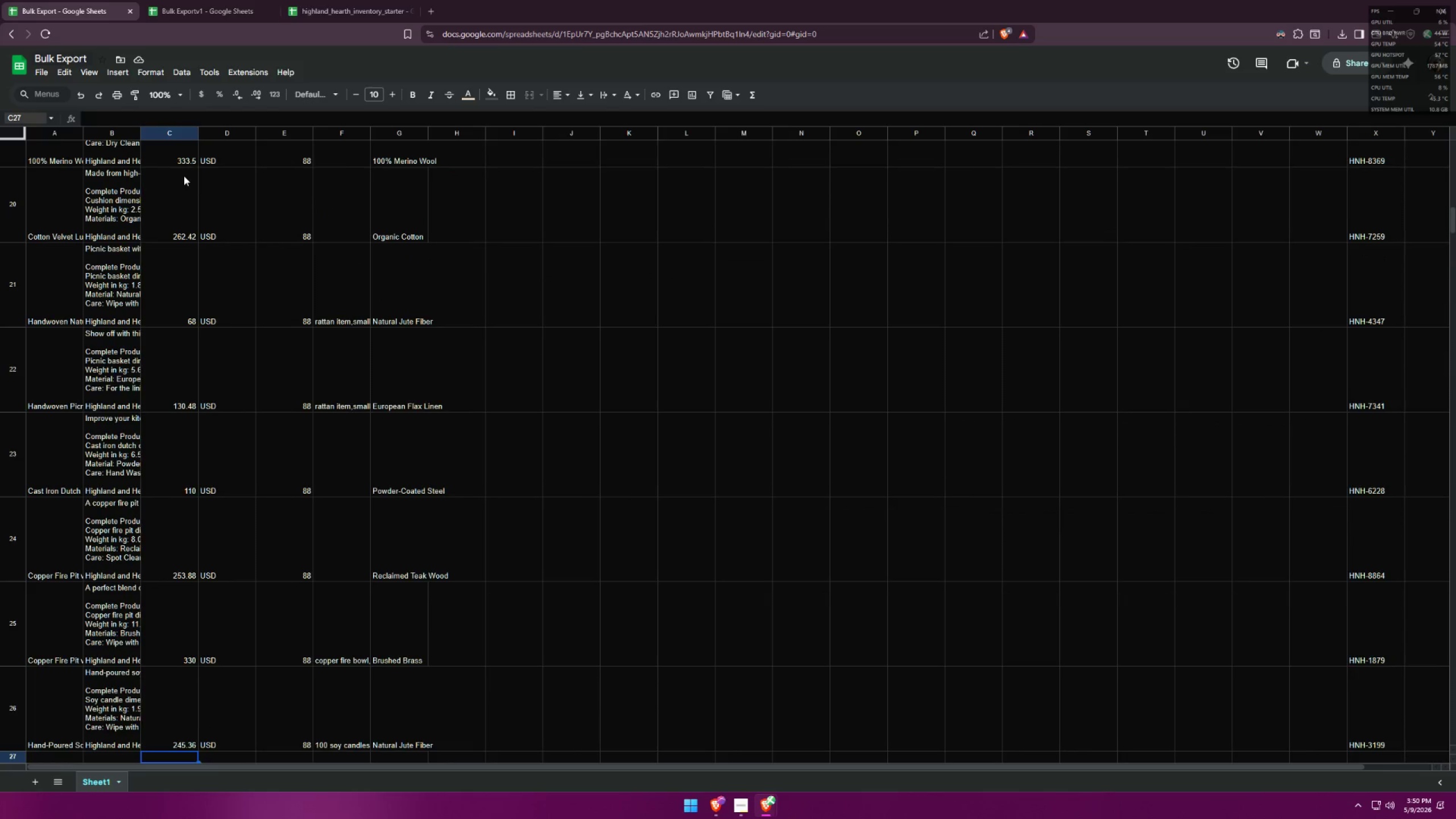 
key(ArrowDown)
 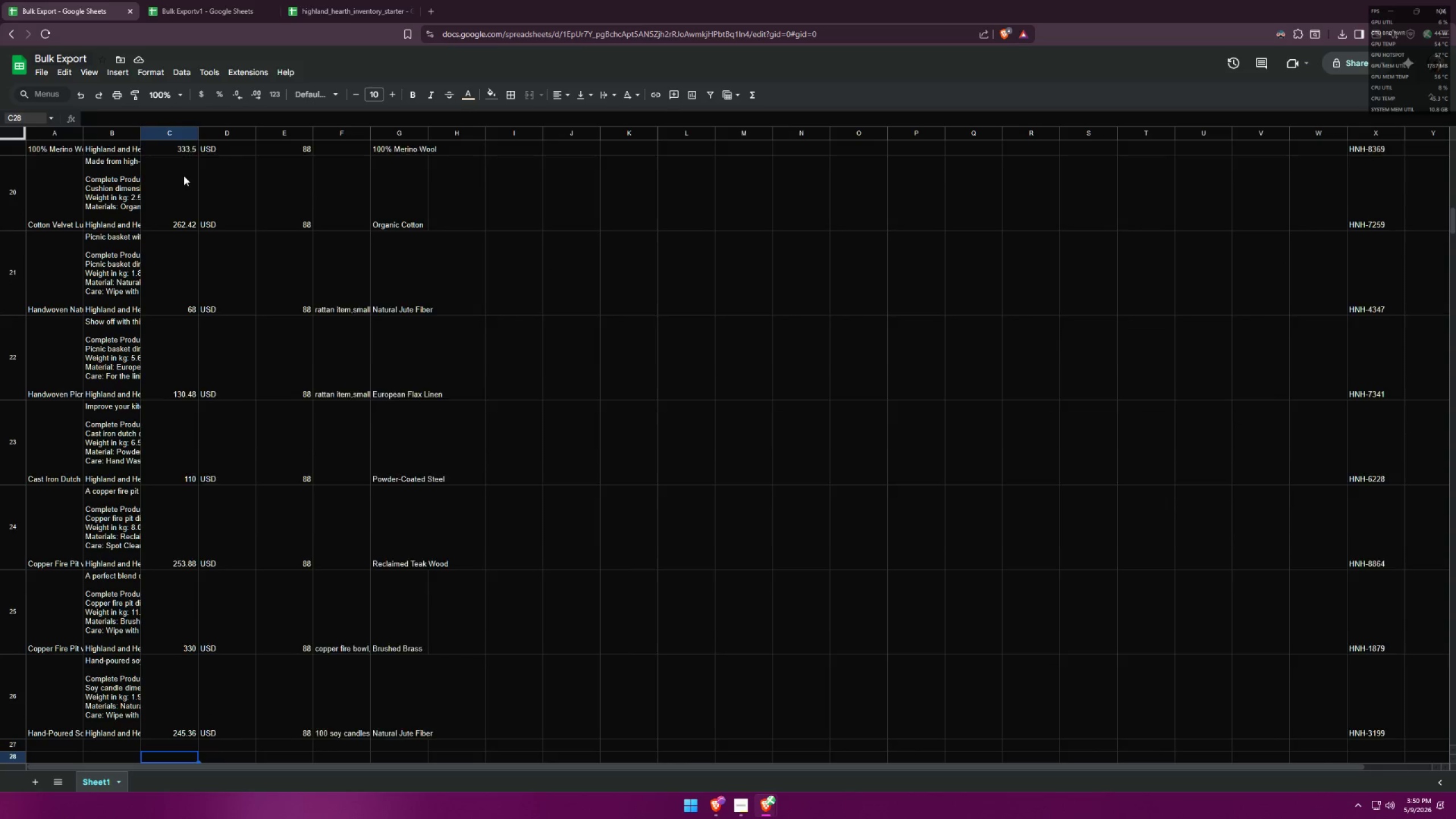 
key(ArrowDown)
 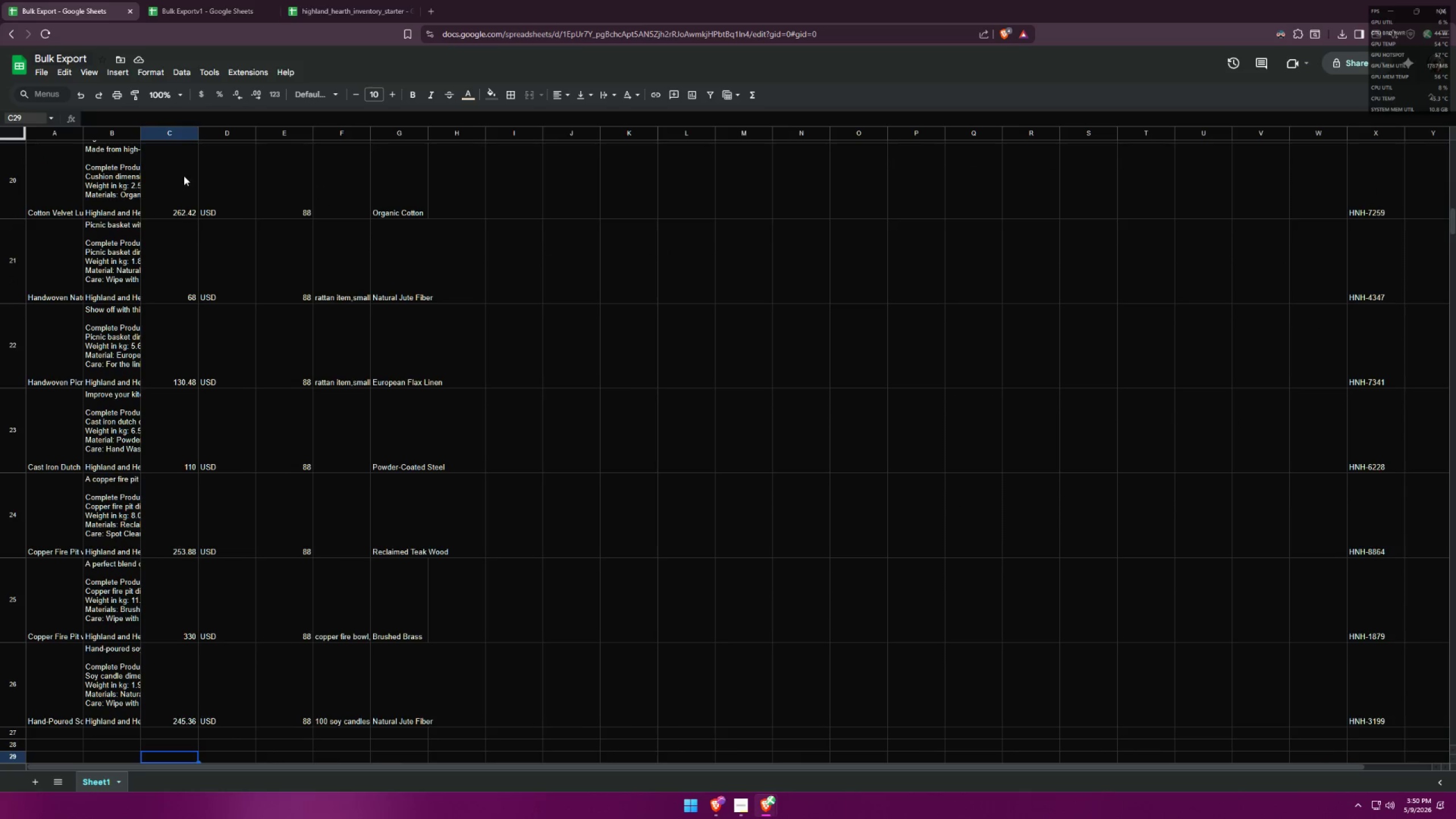 
scroll: coordinate [214, 251], scroll_direction: up, amount: 31.0
 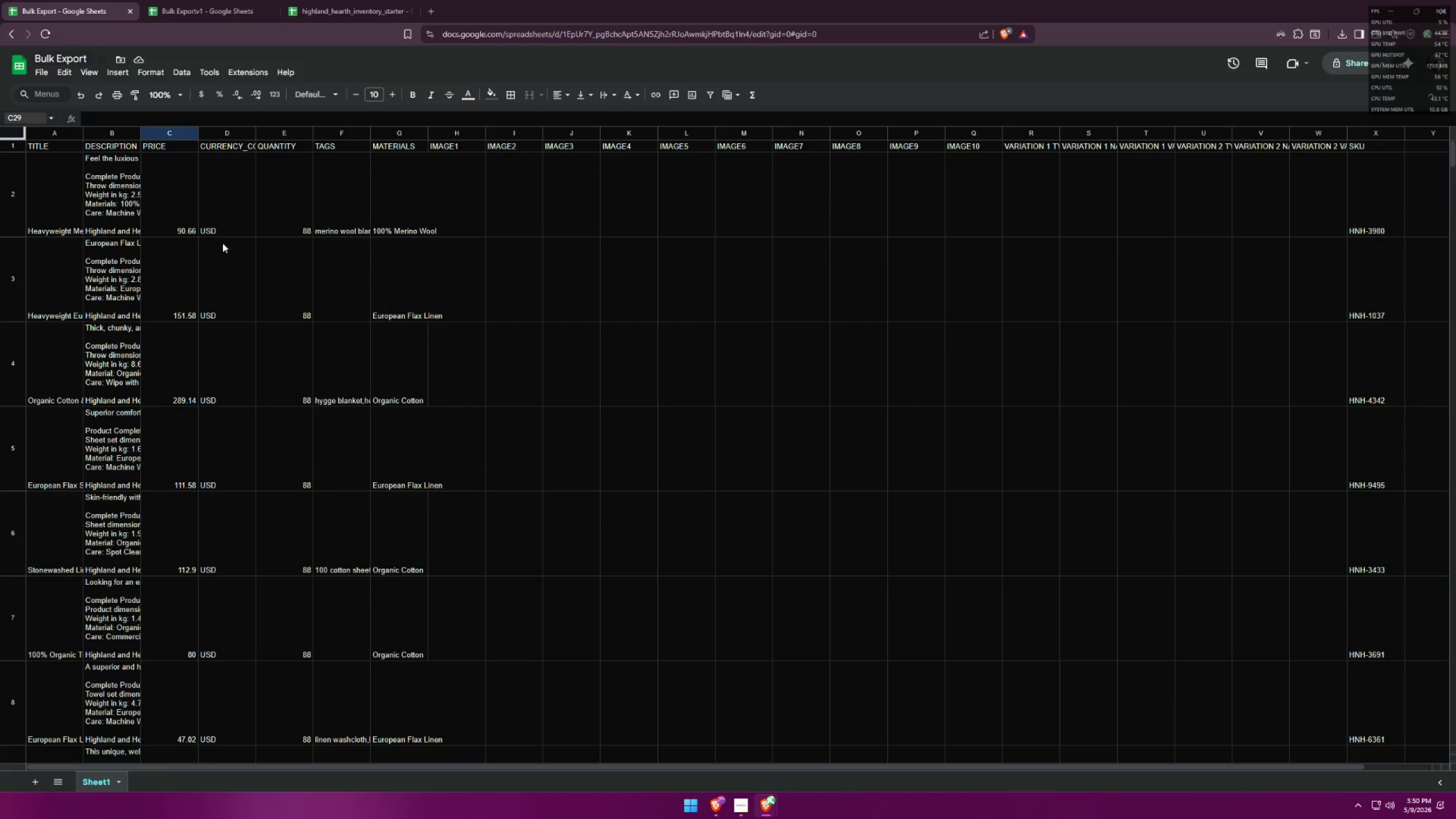 
left_click([235, 206])
 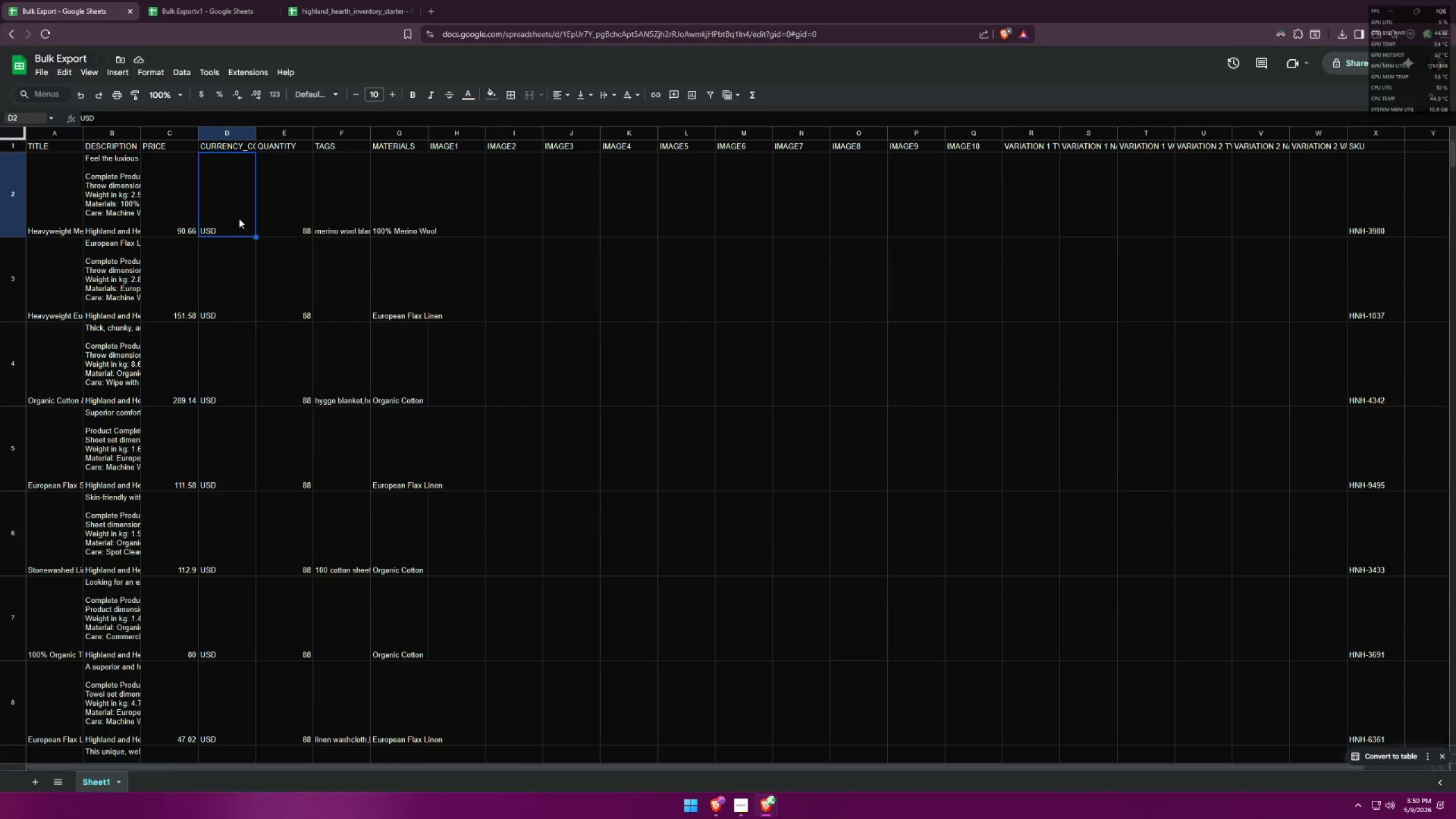 
hold_key(key=ArrowDown, duration=1.09)
 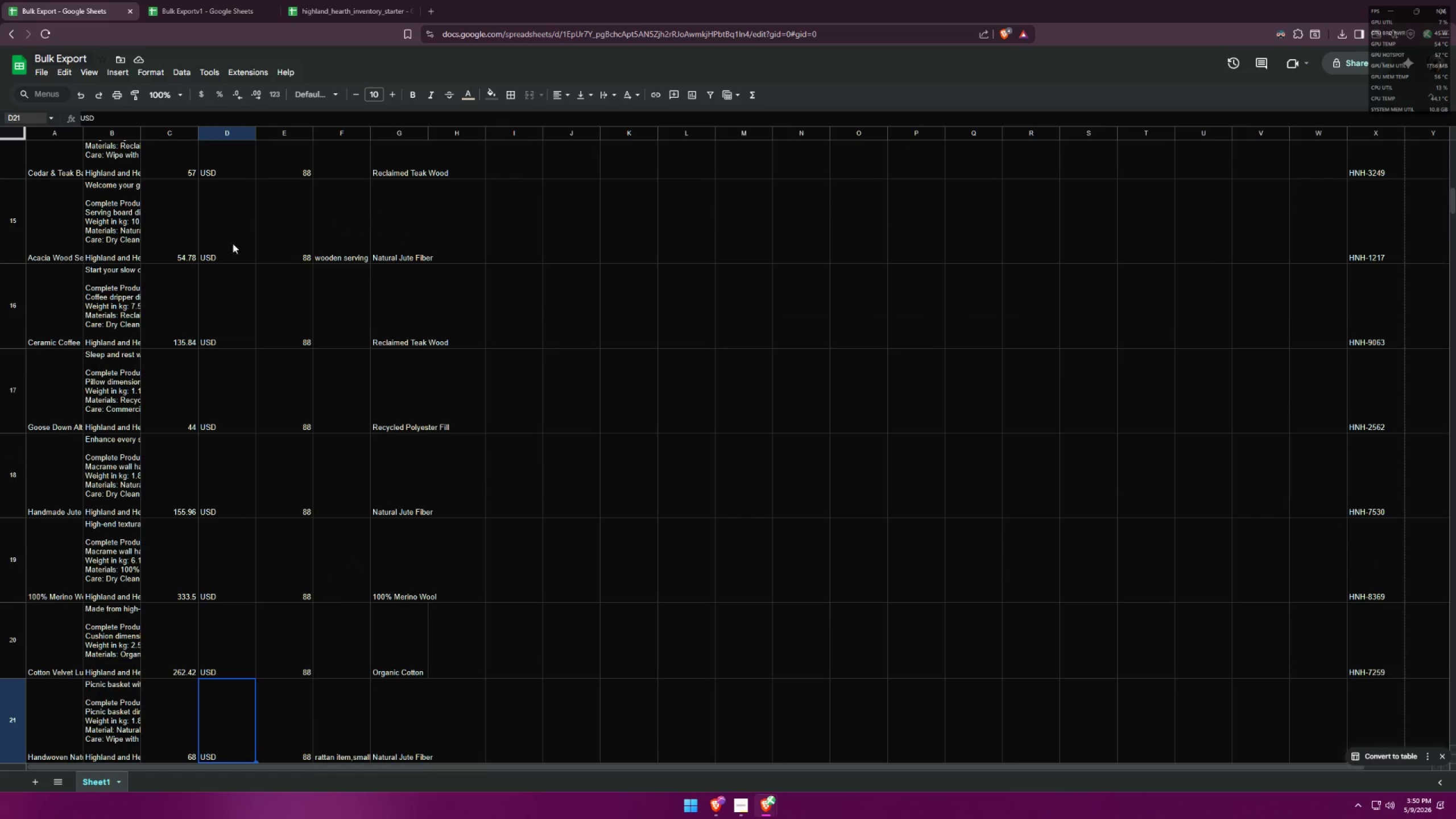 
scroll: coordinate [408, 329], scroll_direction: up, amount: 22.0
 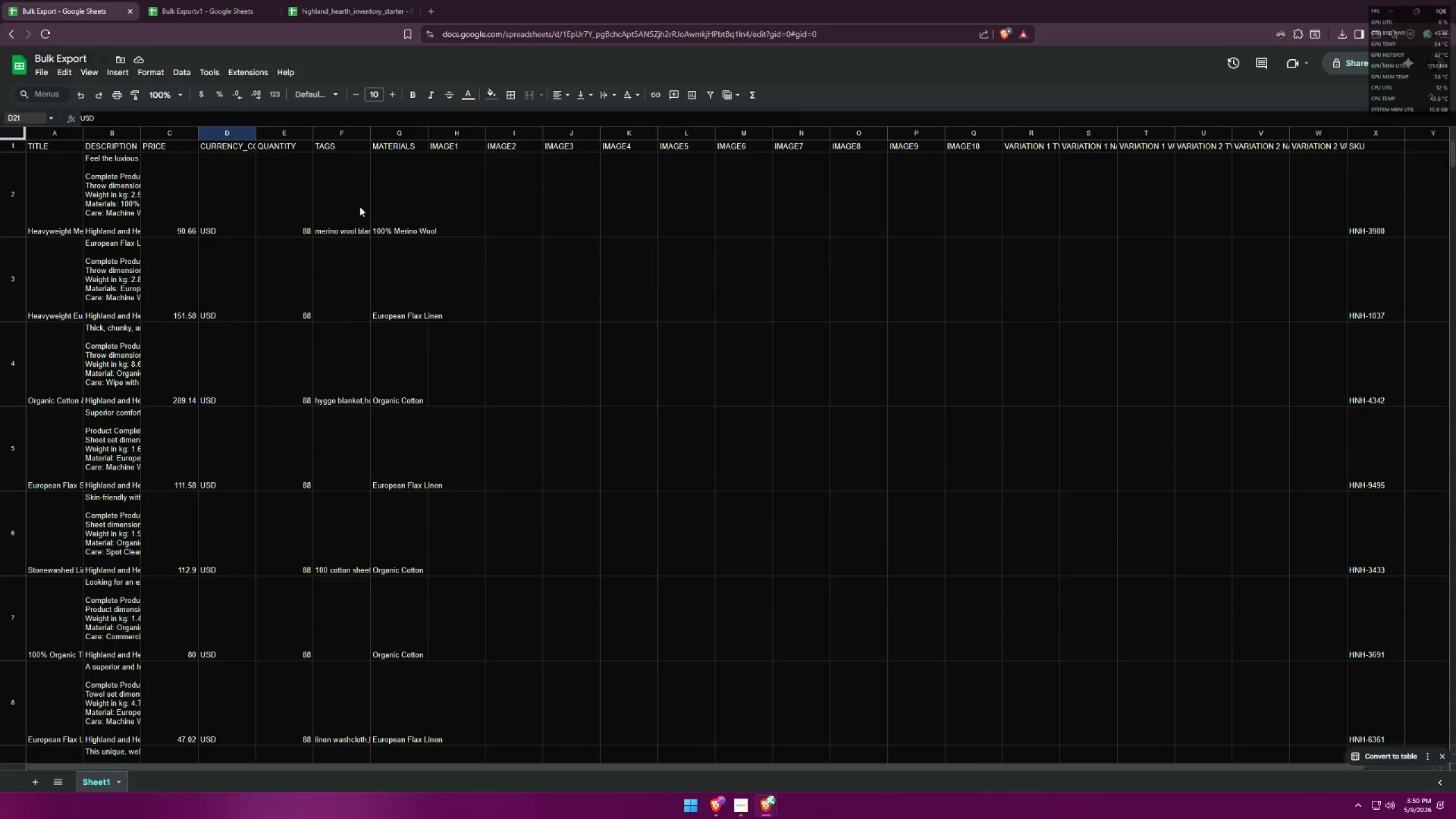 
left_click([357, 199])
 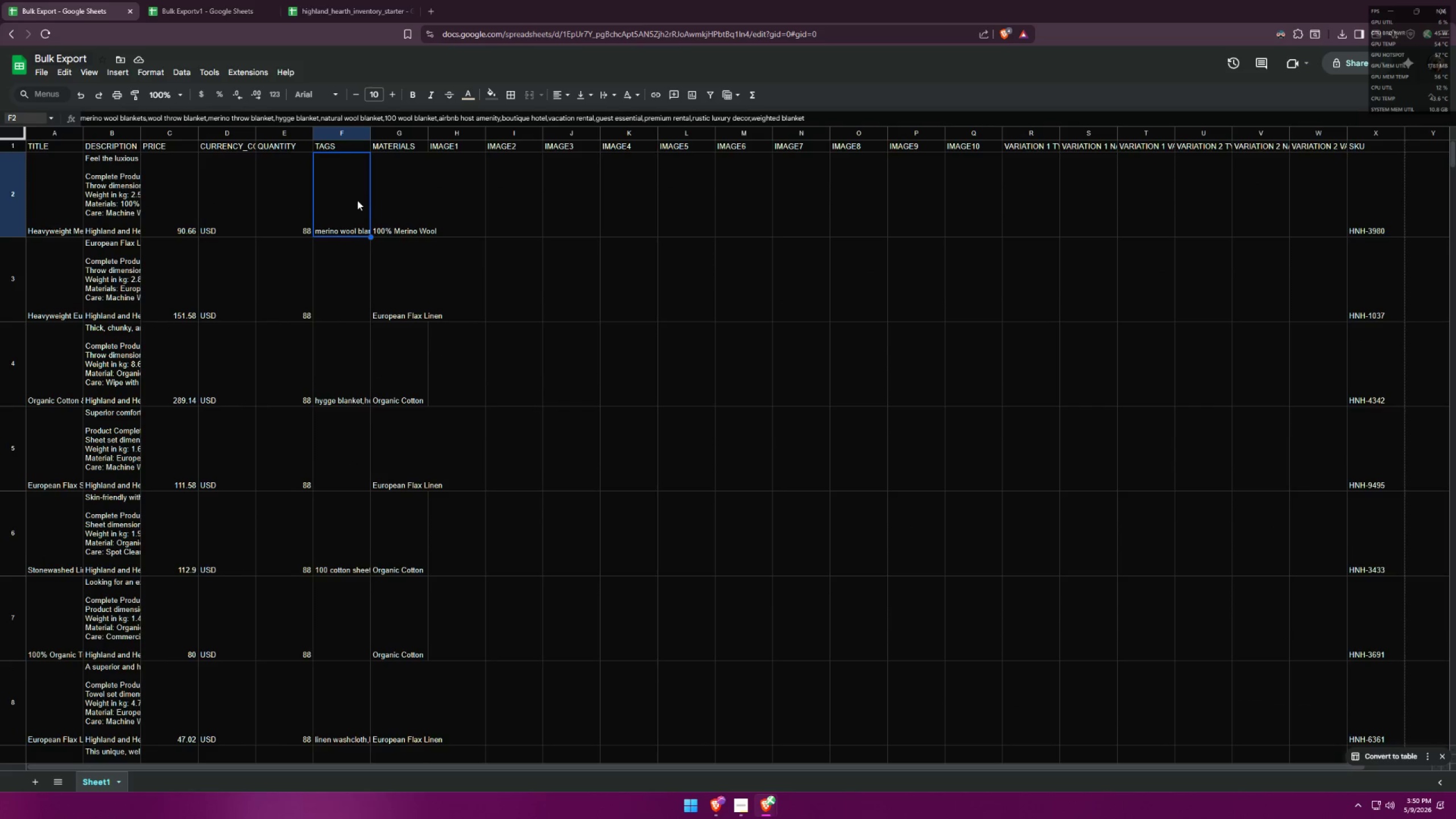 
key(ArrowDown)
 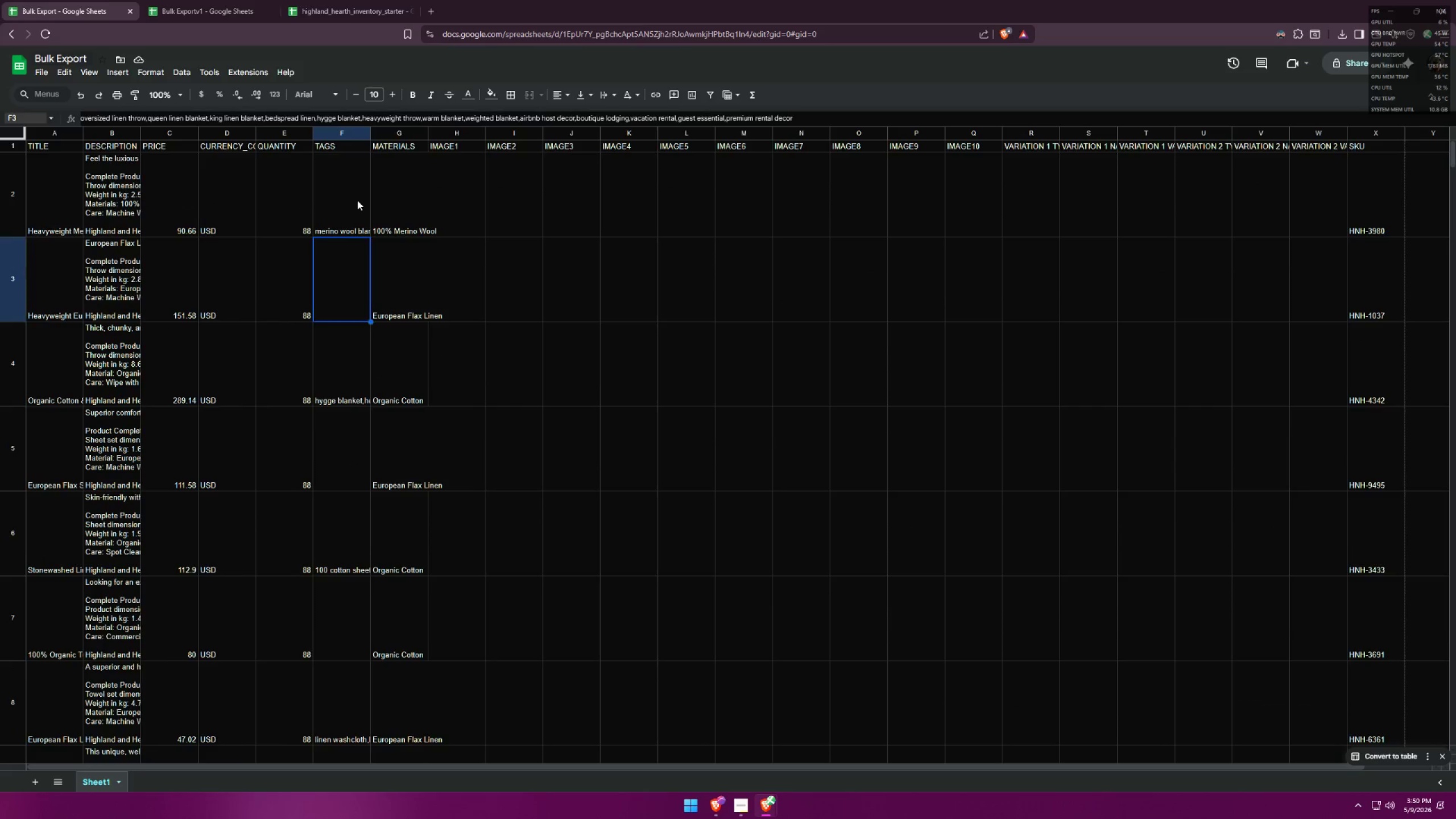 
key(ArrowDown)
 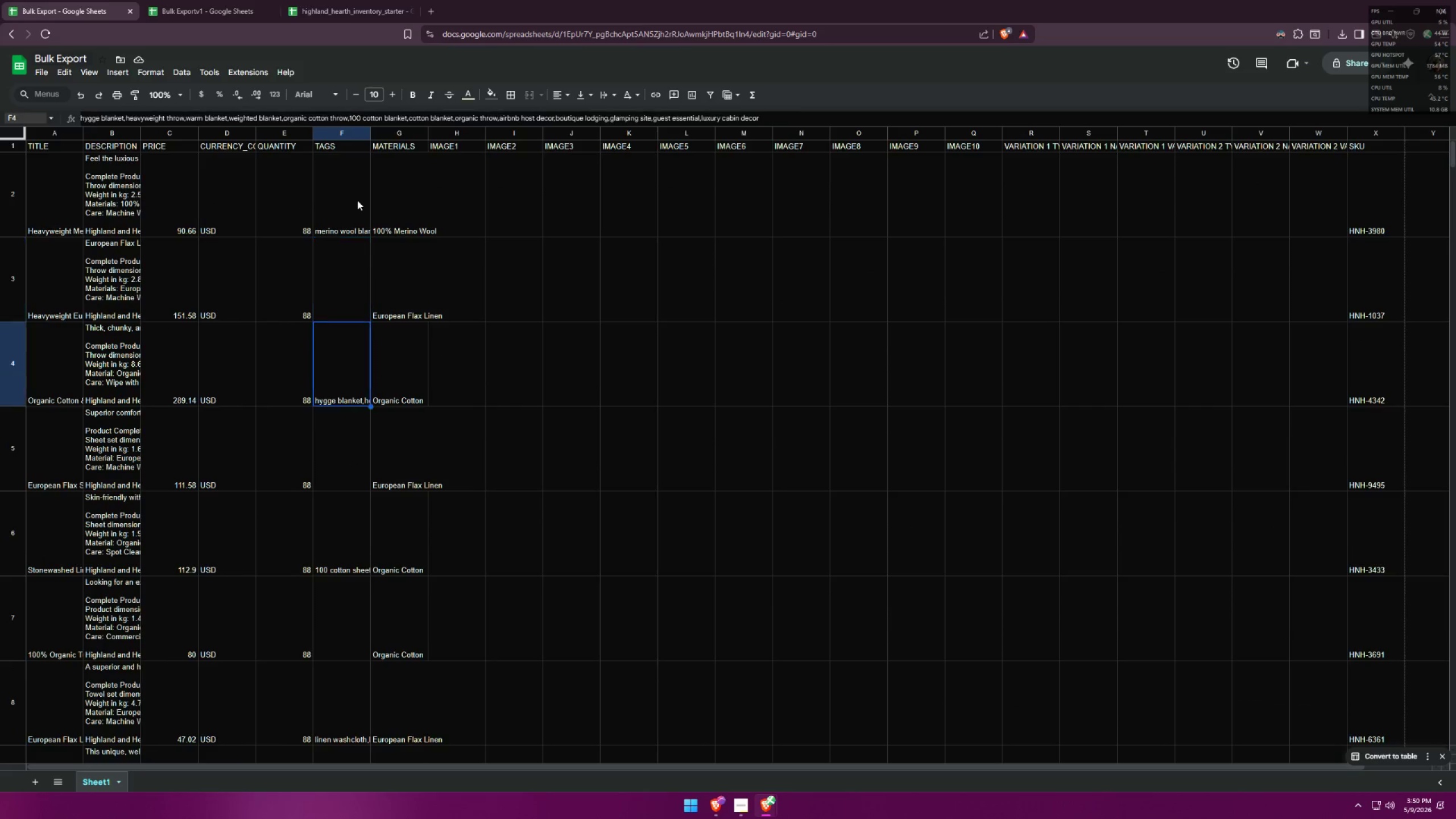 
key(ArrowDown)
 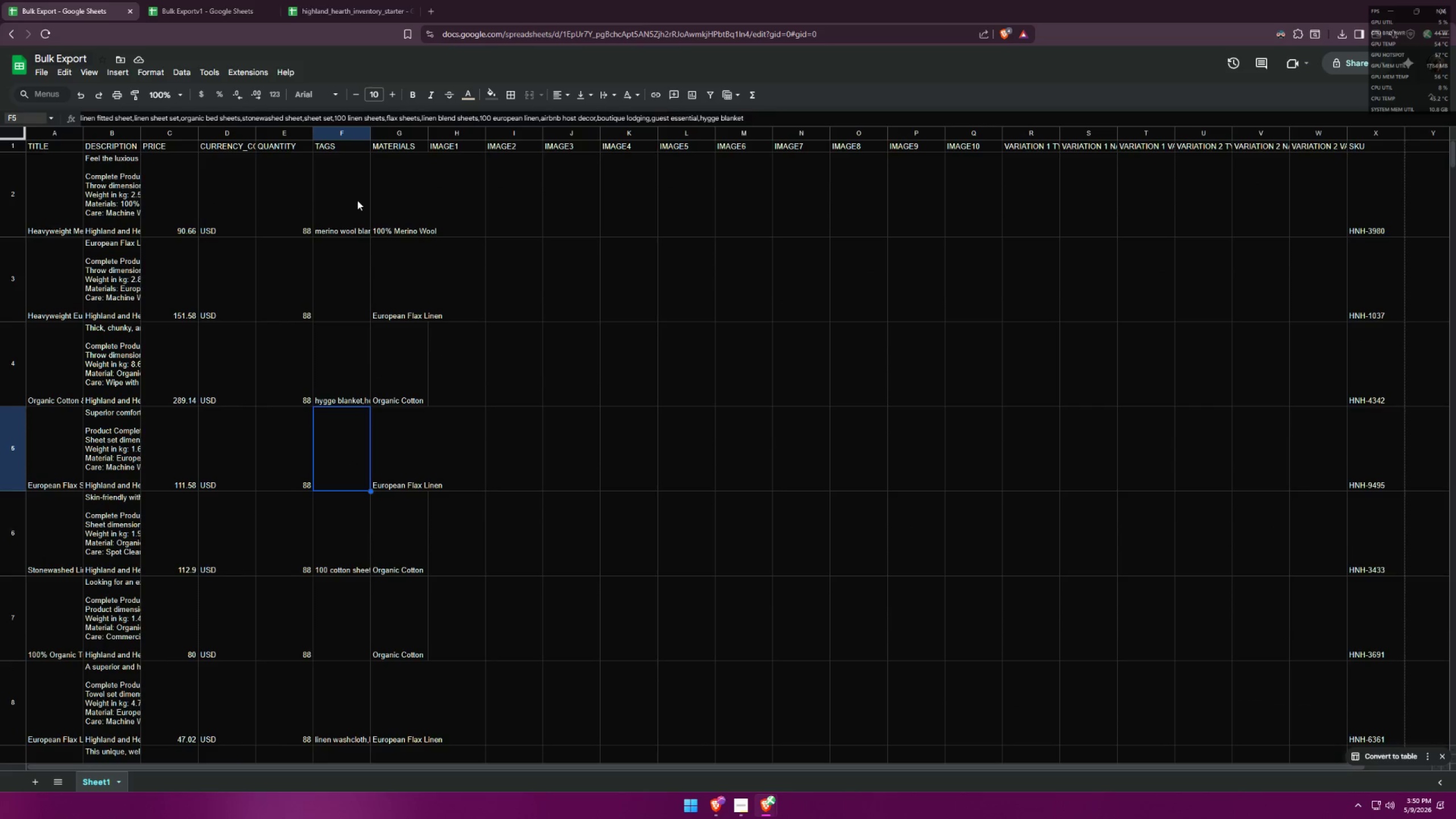 
key(ArrowDown)
 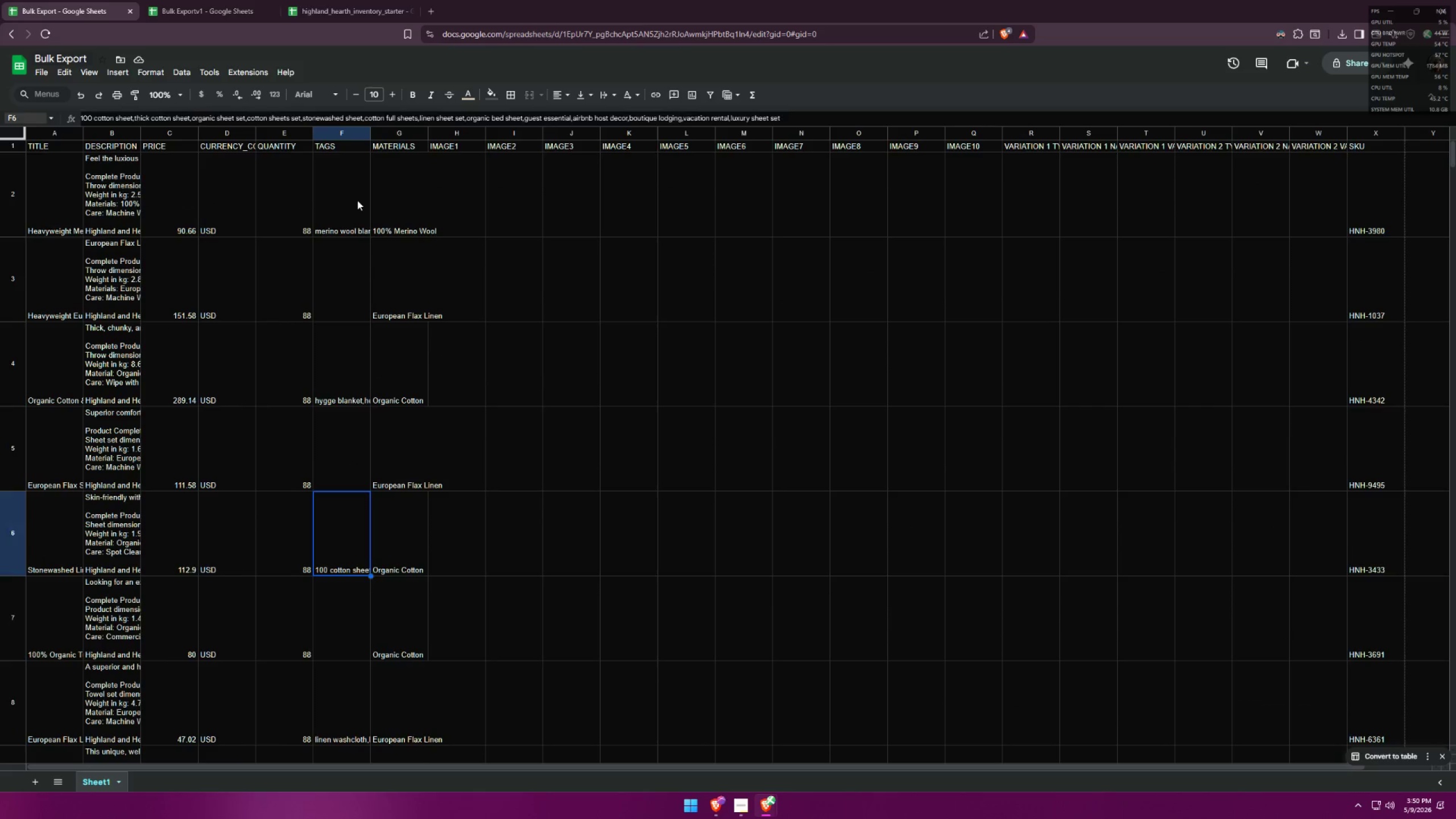 
key(ArrowDown)
 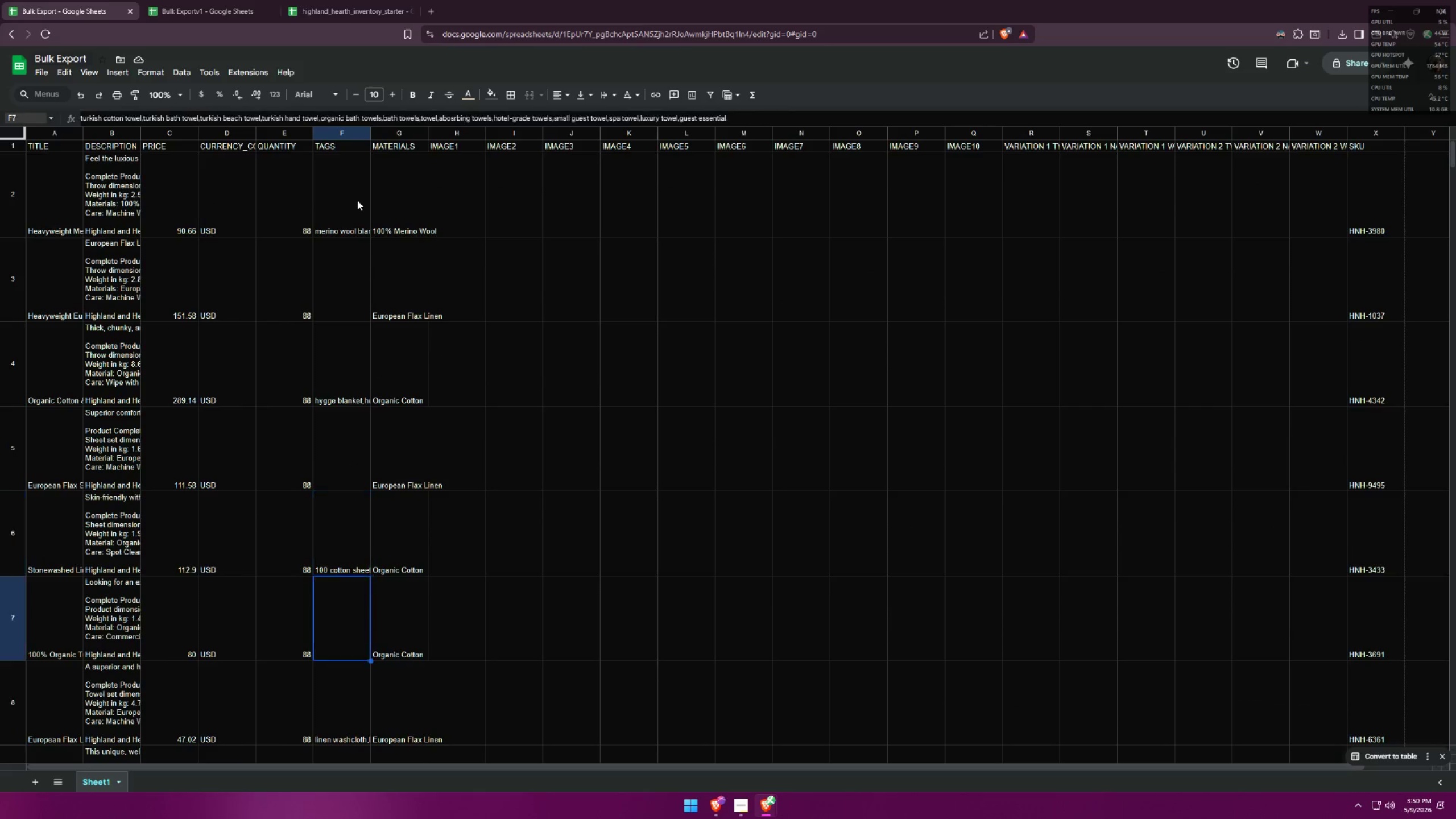 
key(ArrowDown)
 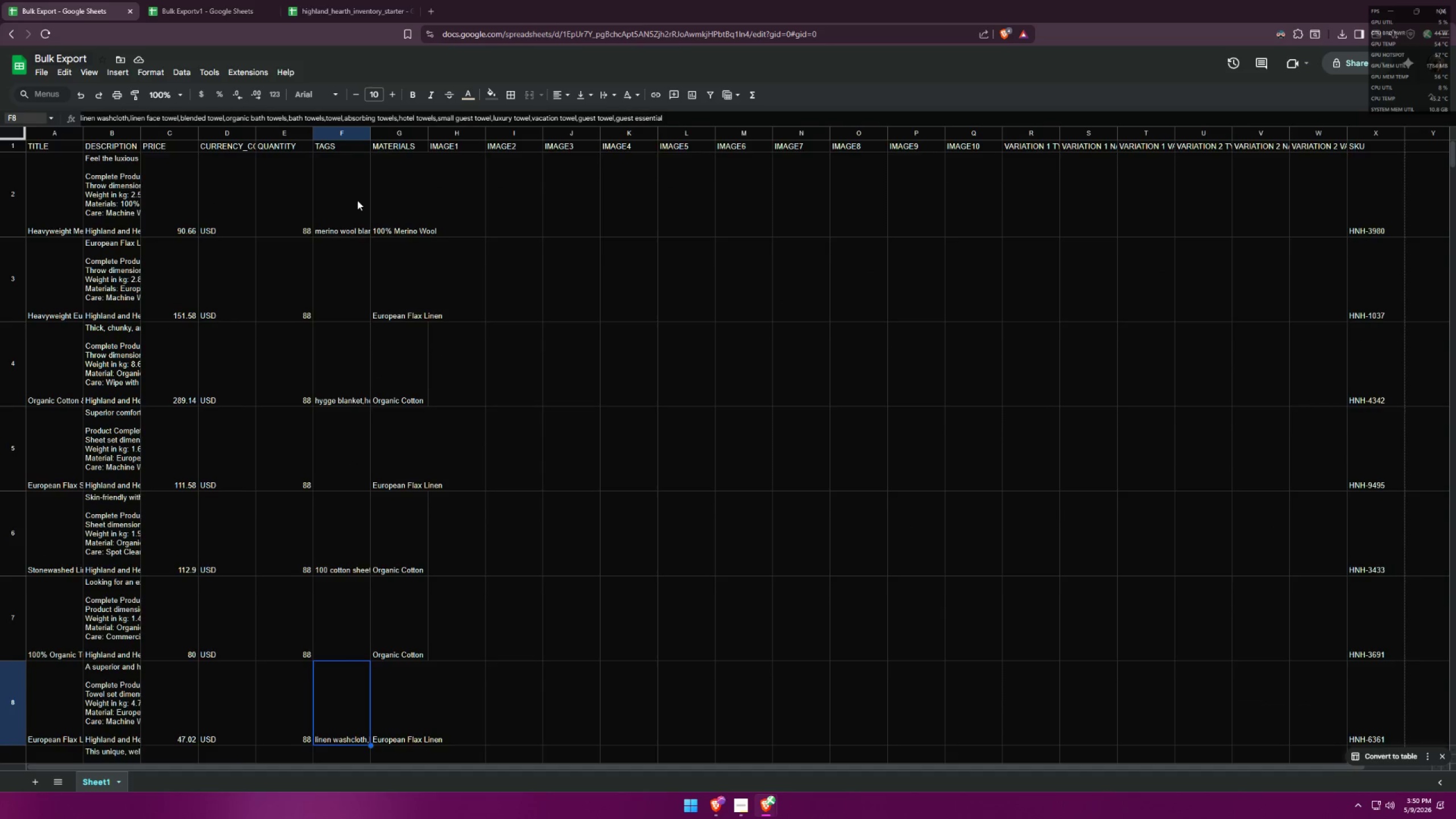 
key(ArrowDown)
 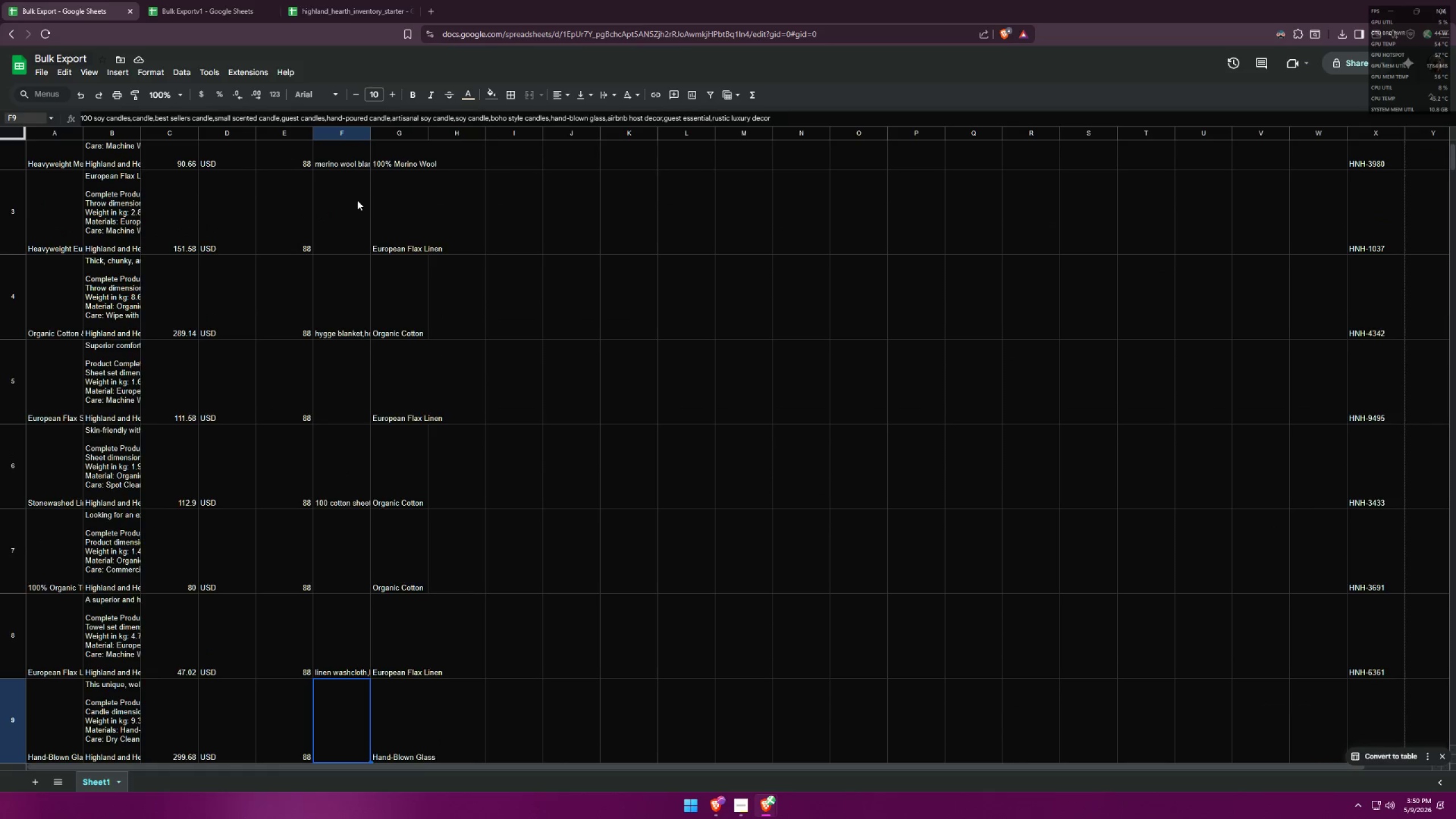 
key(ArrowDown)
 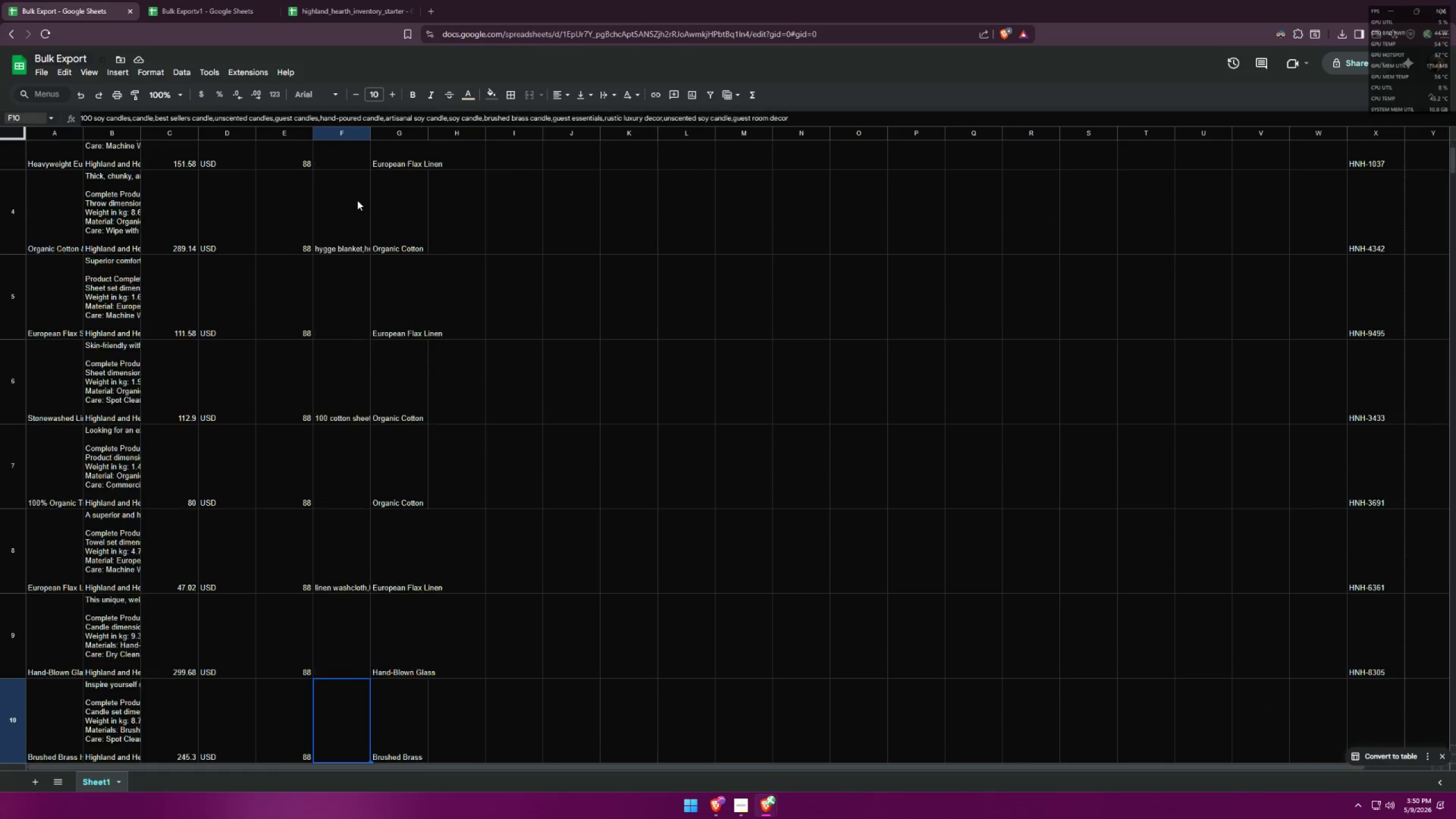 
key(ArrowDown)
 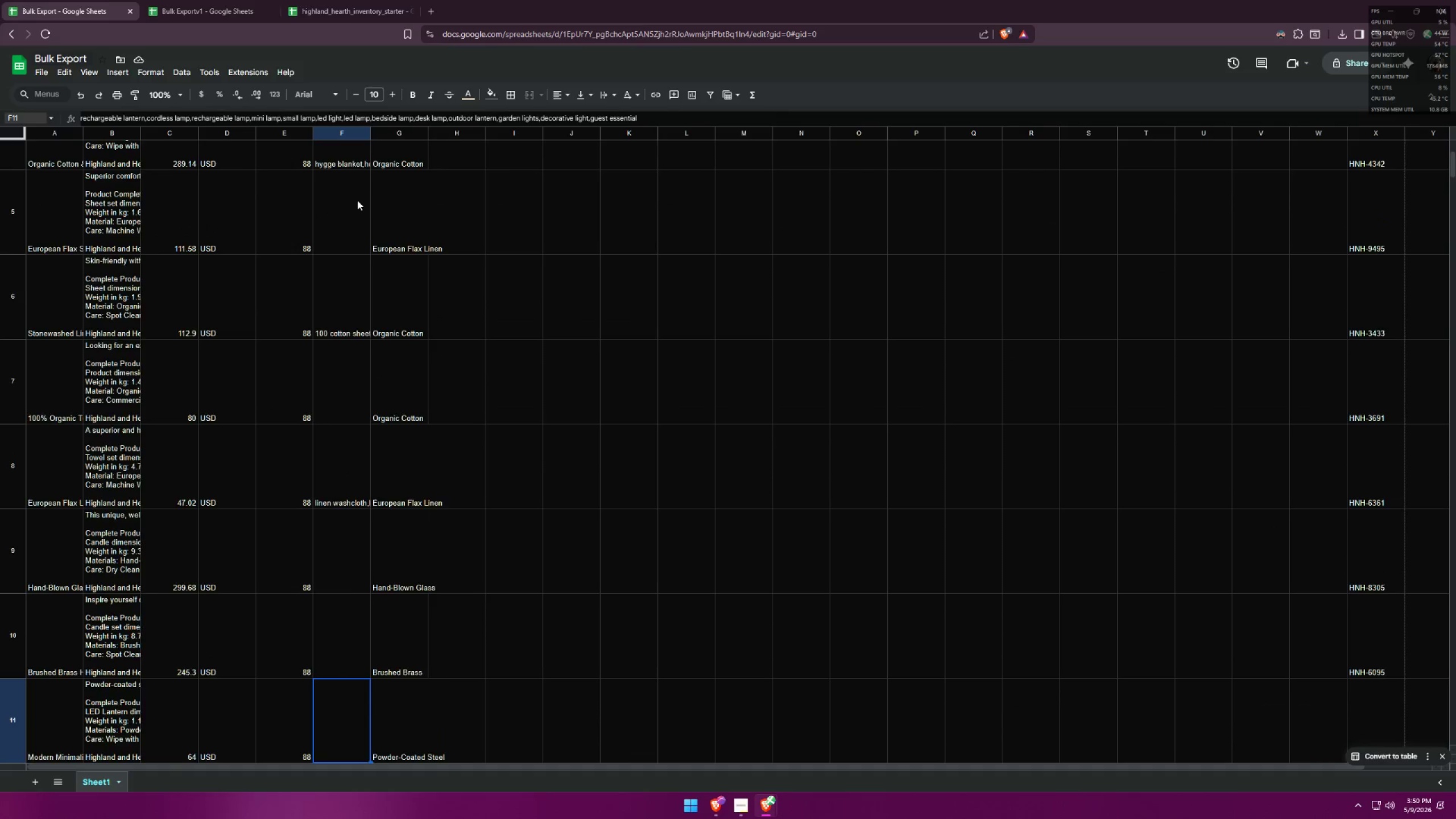 
key(ArrowDown)
 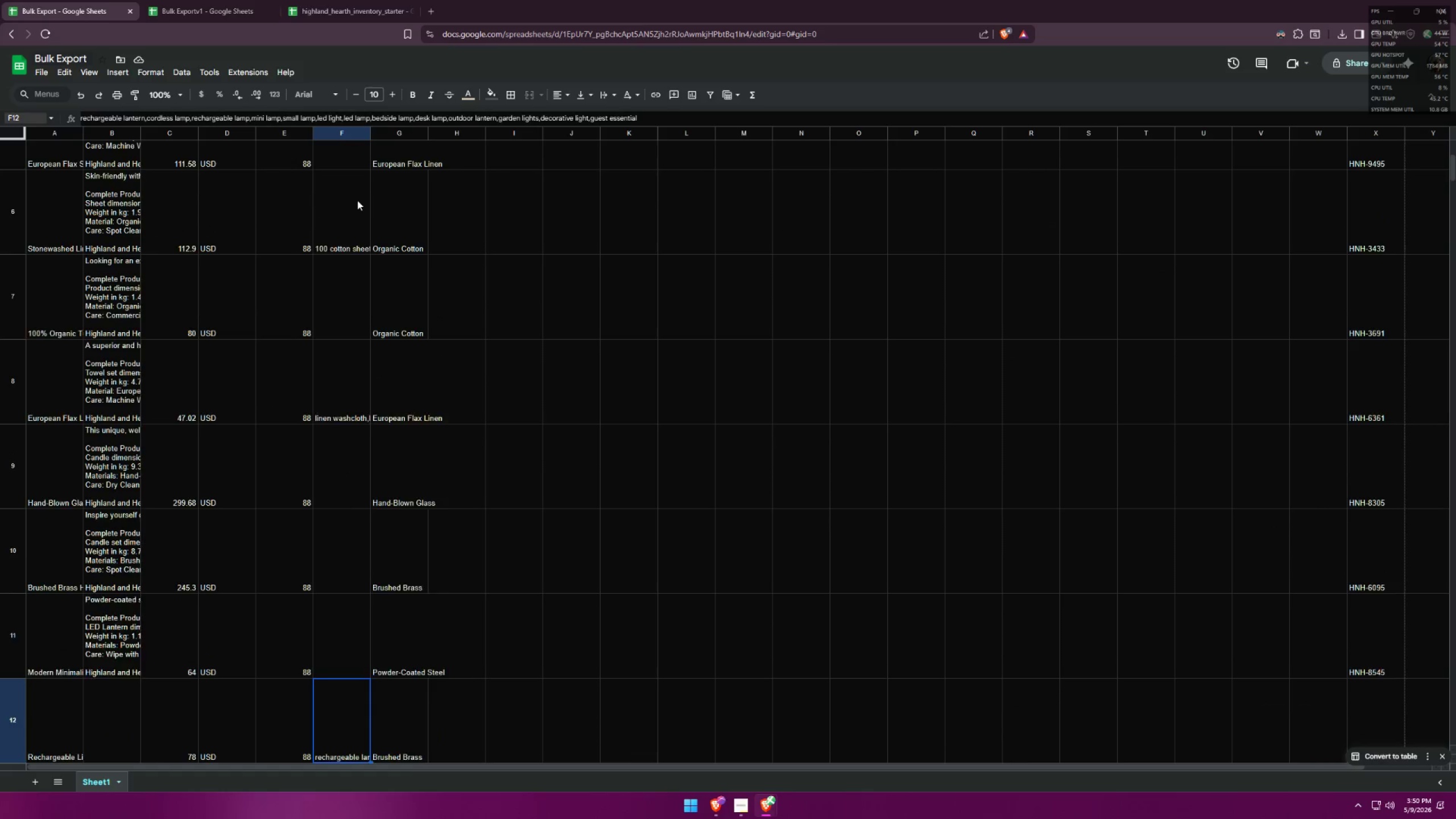 
key(ArrowDown)
 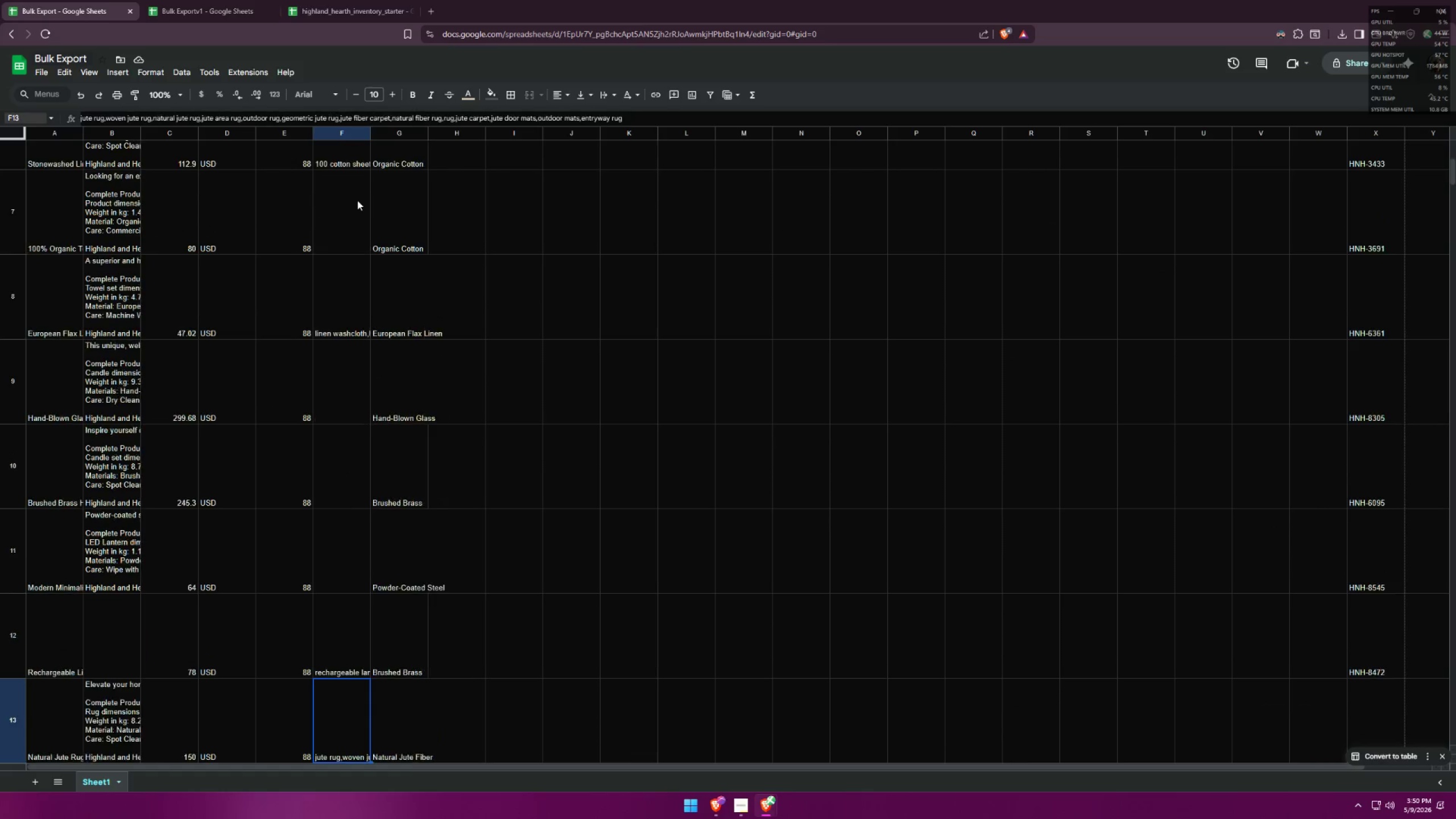 
key(ArrowDown)
 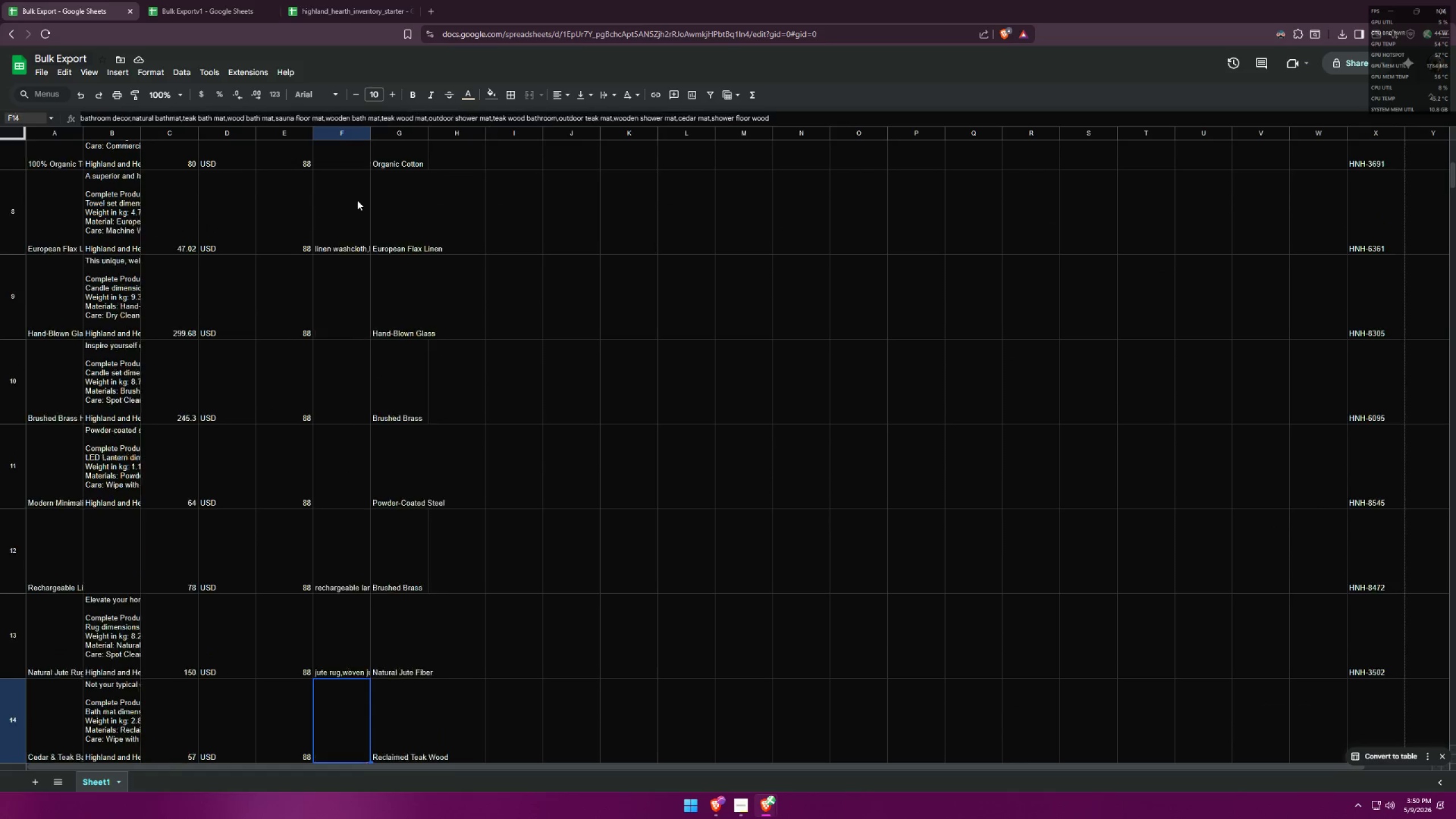 
key(ArrowDown)
 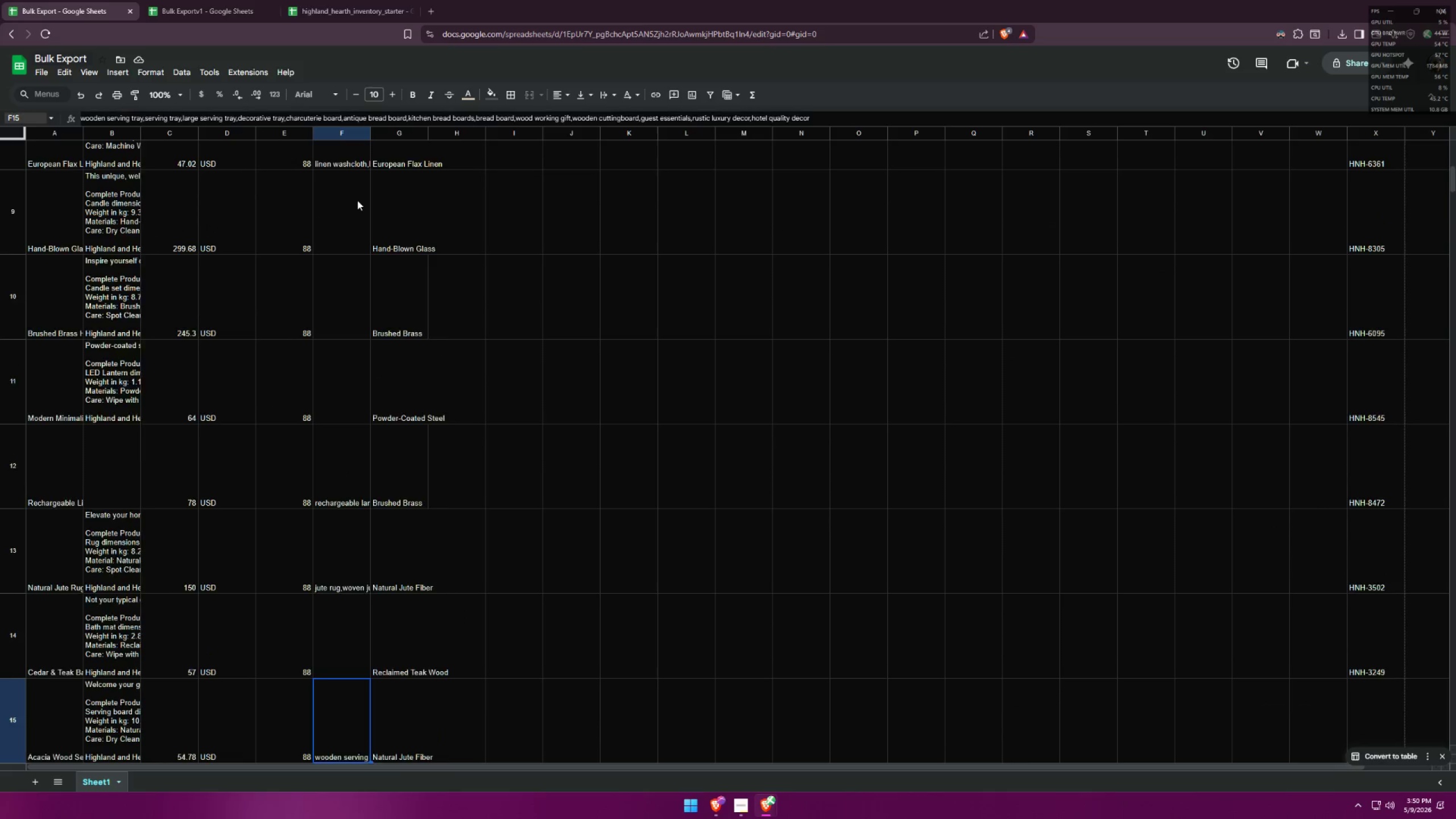 
key(ArrowDown)
 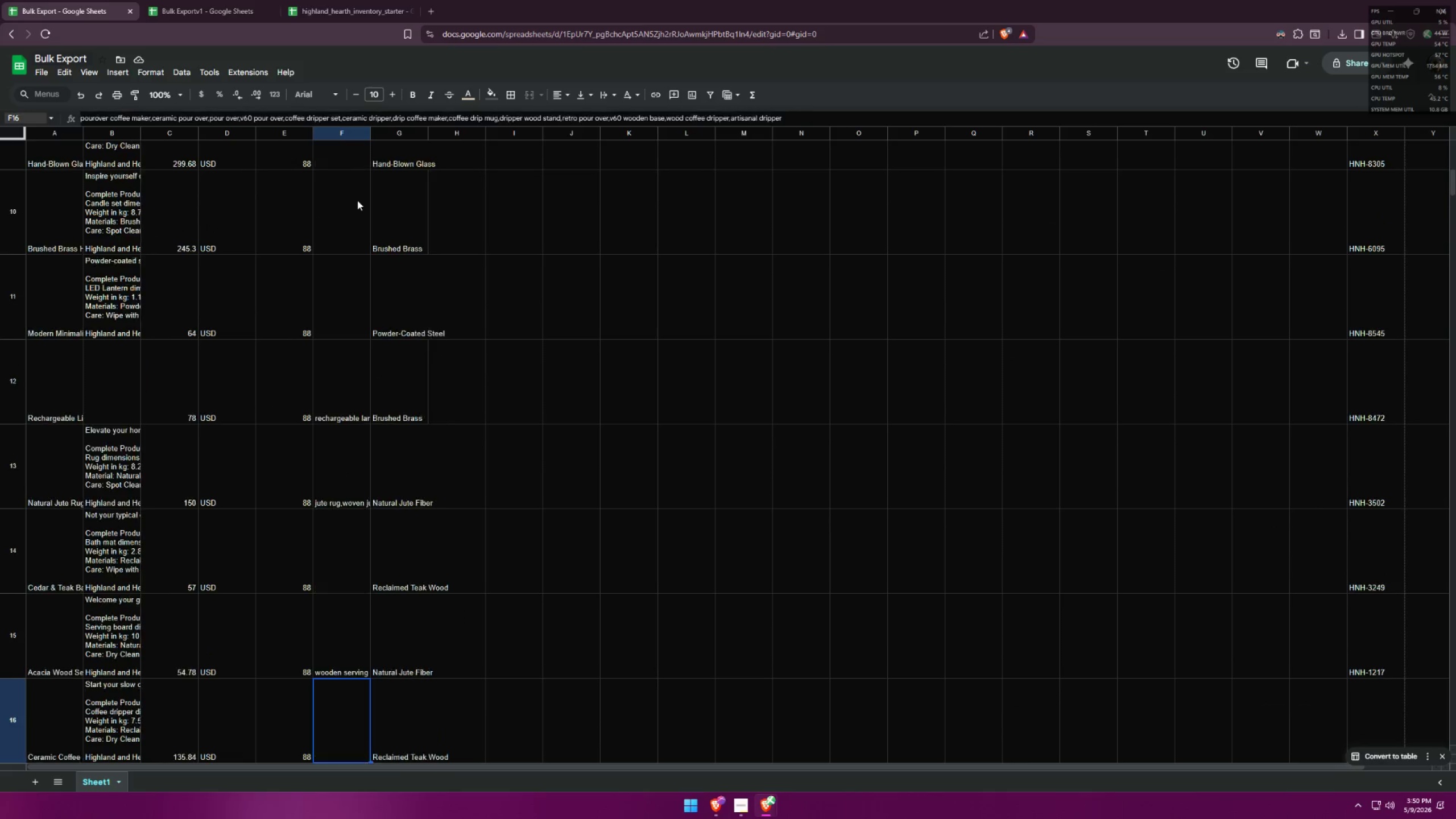 
key(ArrowDown)
 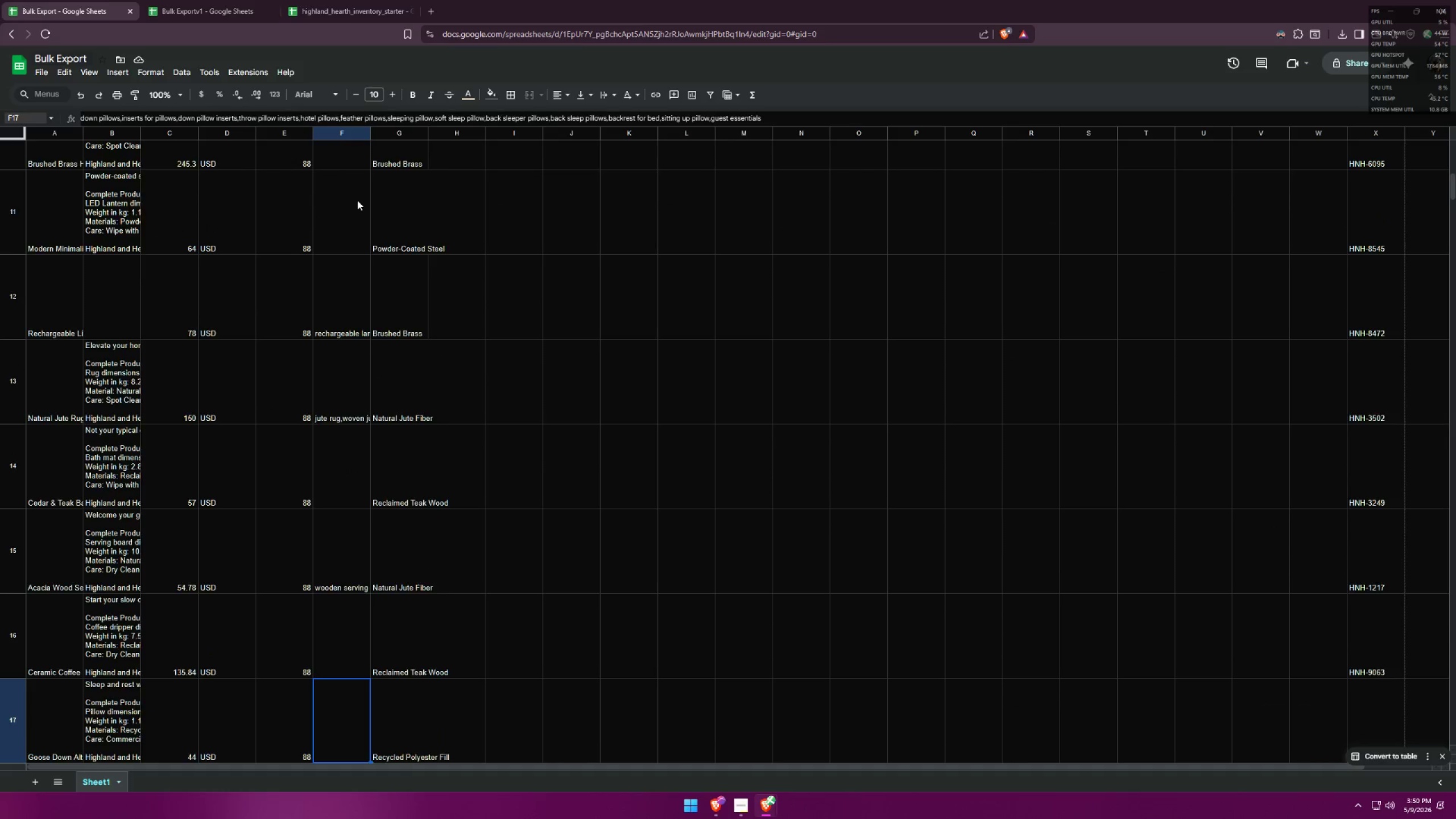 
key(ArrowDown)
 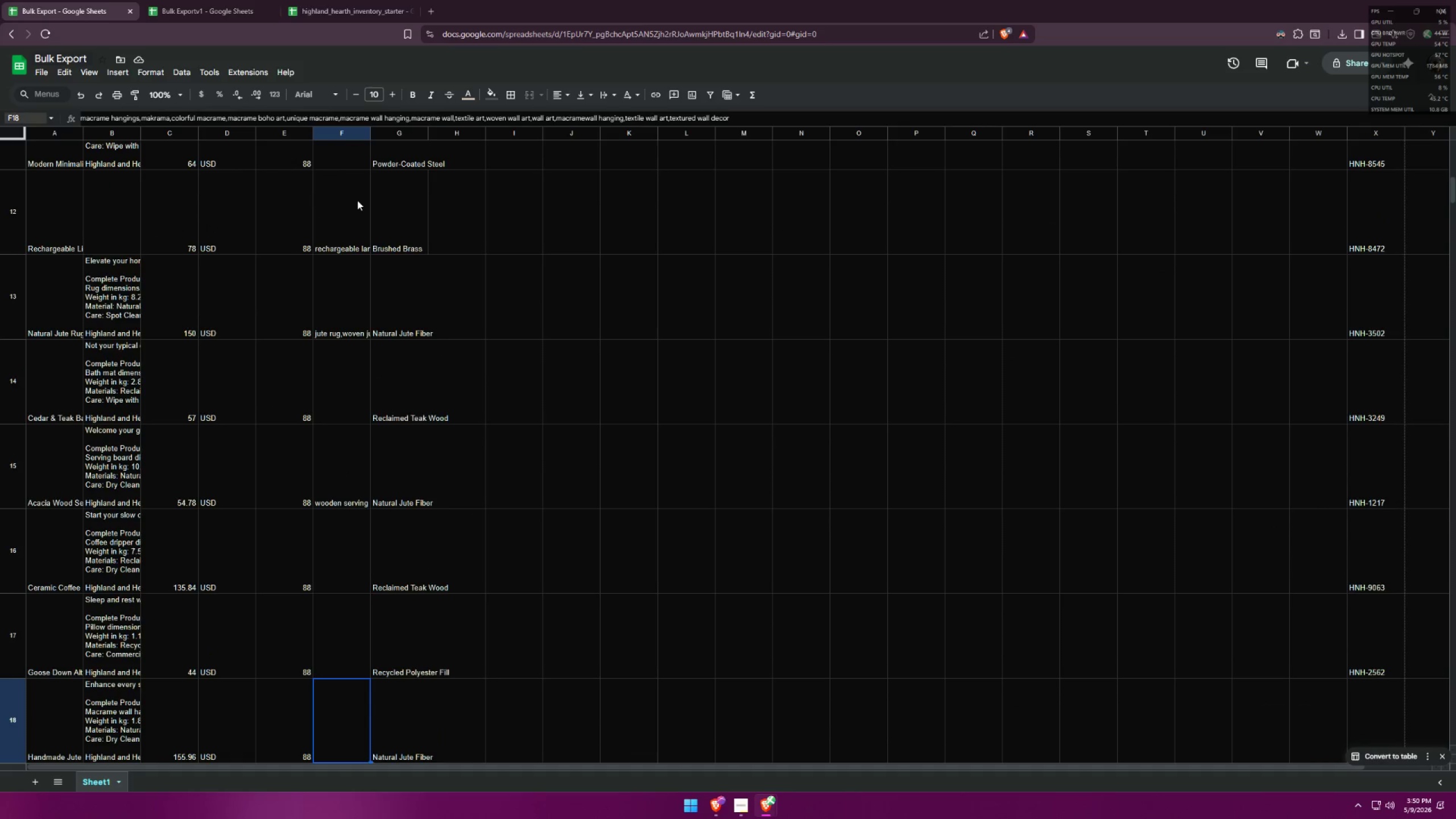 
key(ArrowDown)
 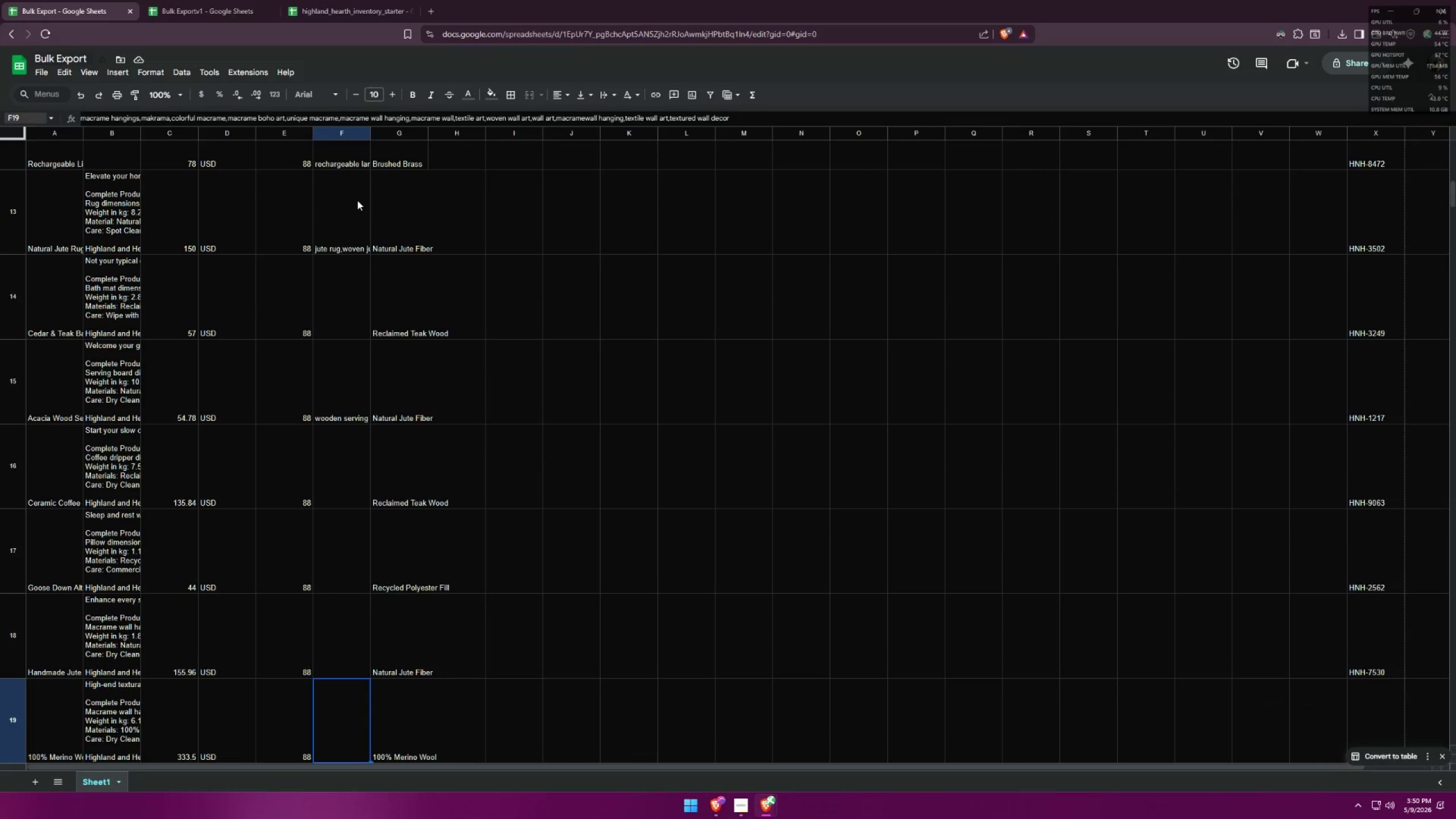 
key(ArrowDown)
 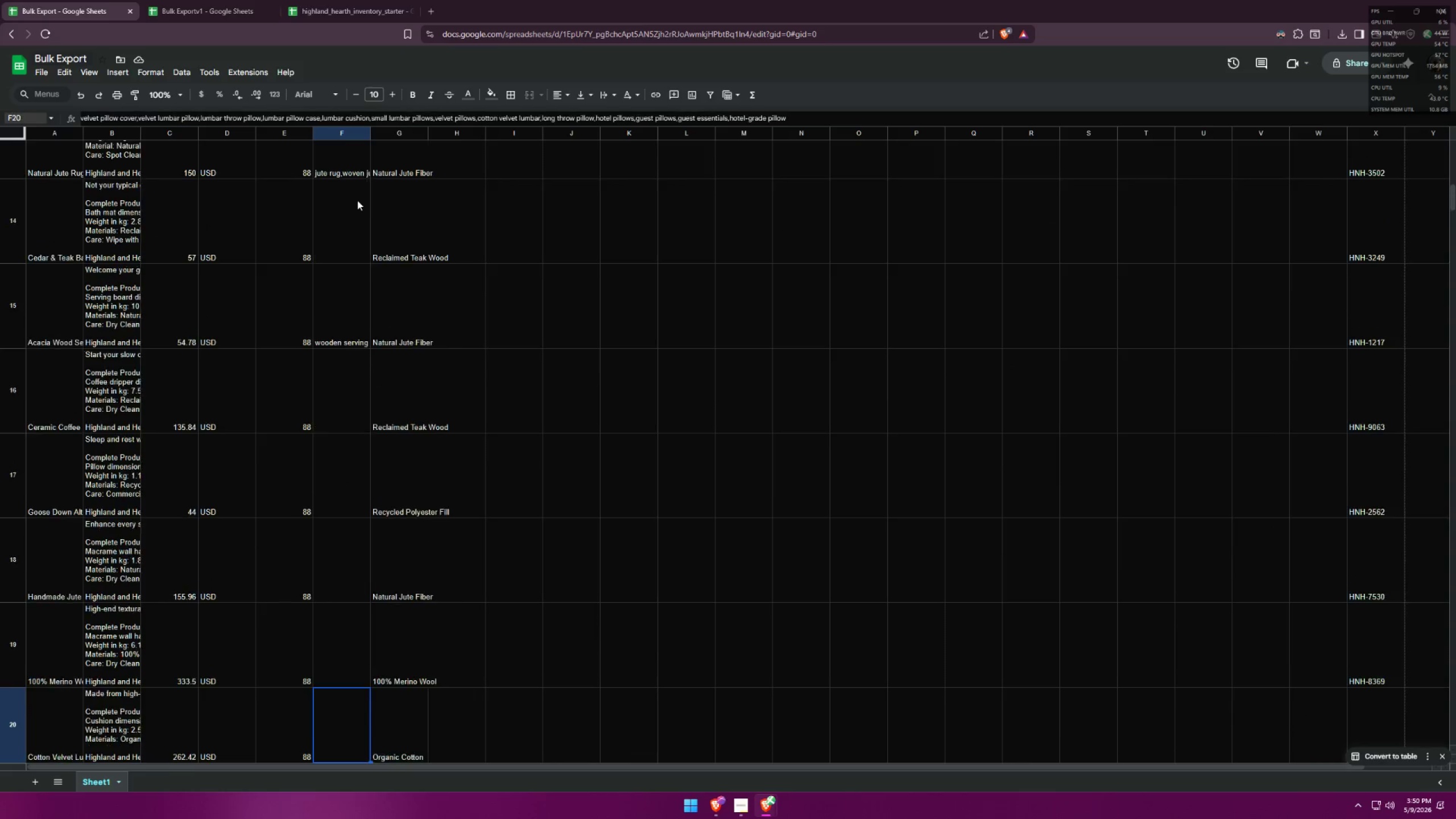 
key(ArrowDown)
 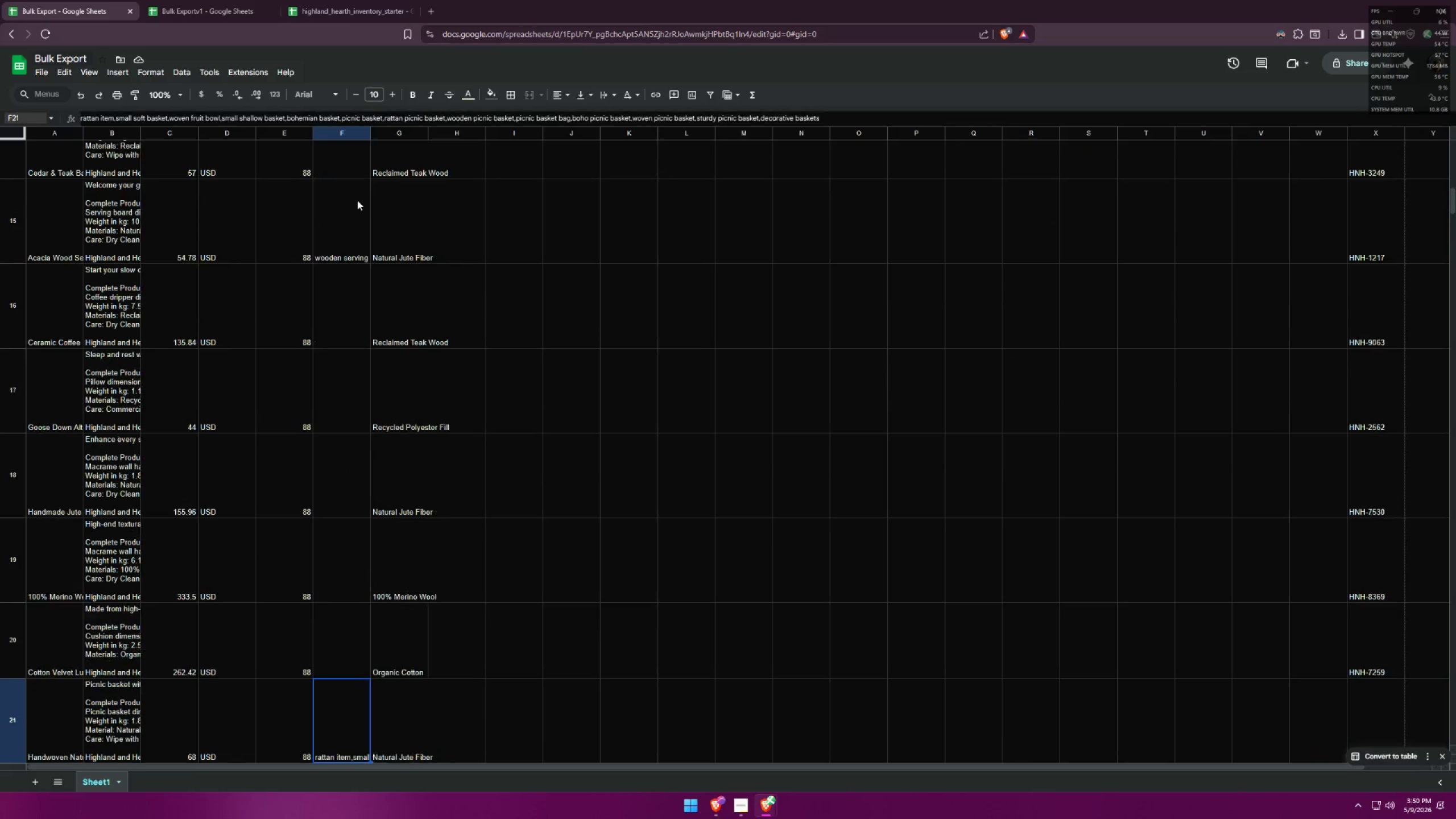 
key(ArrowDown)
 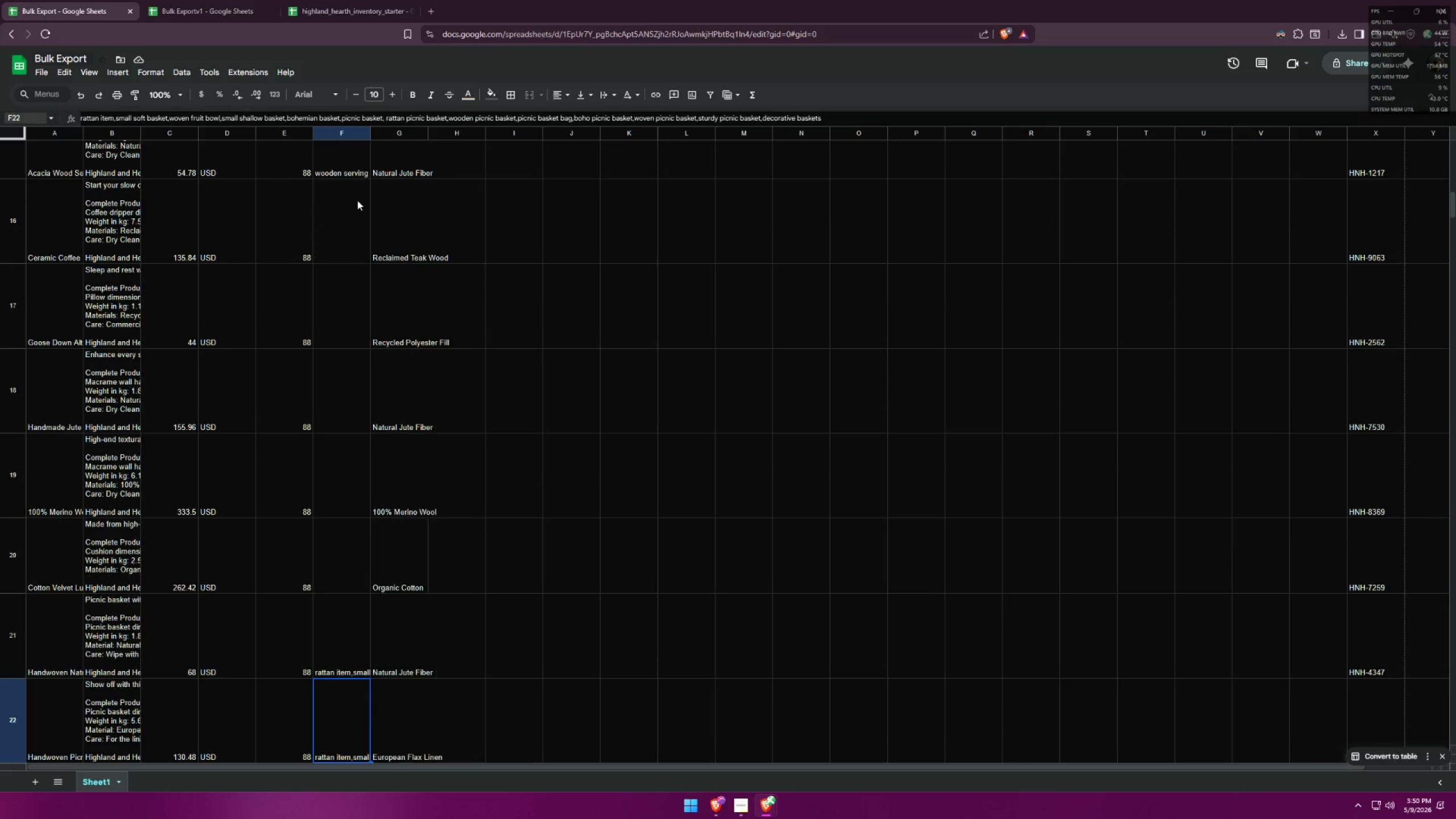 
key(ArrowDown)
 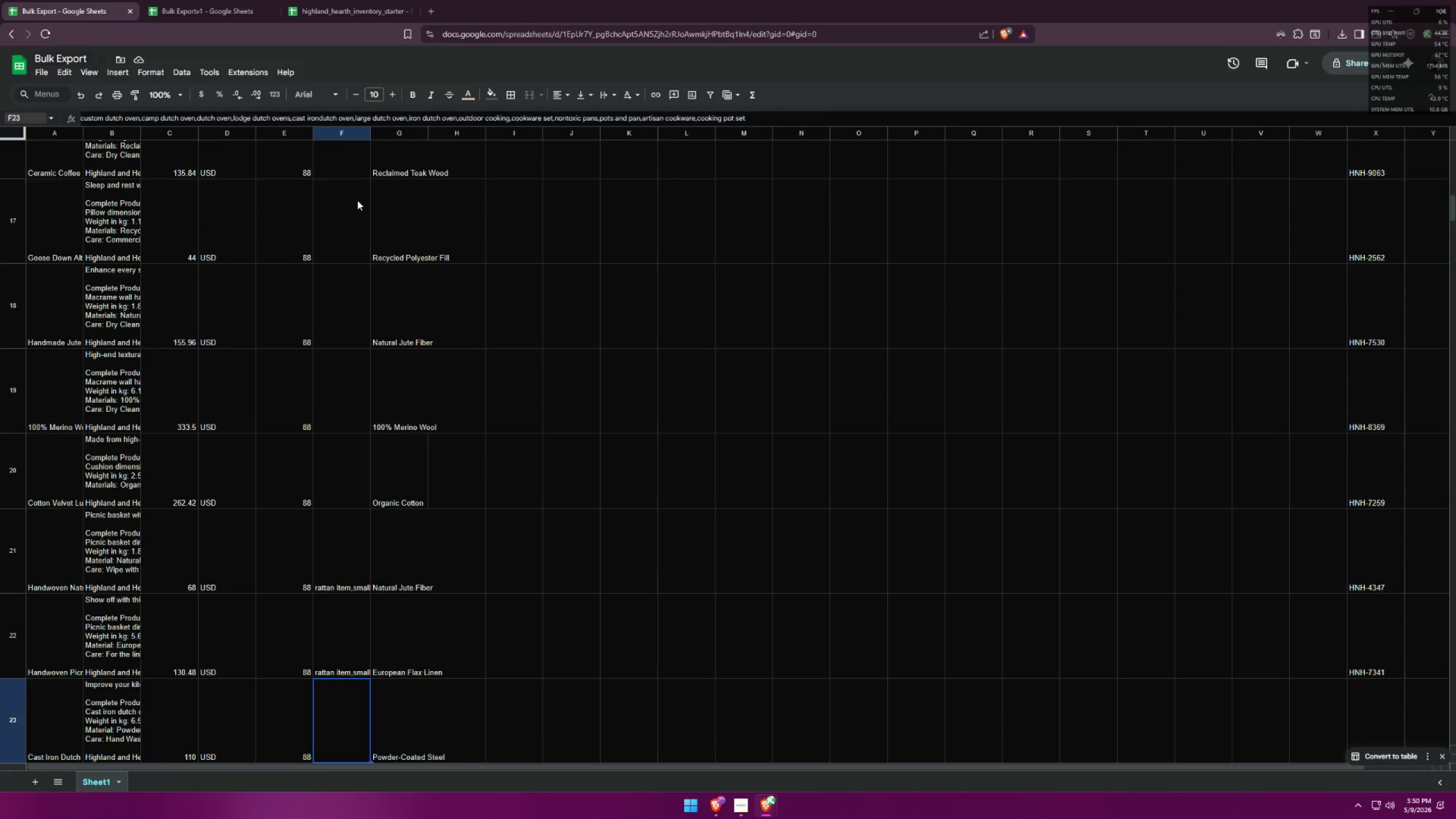 
key(ArrowDown)
 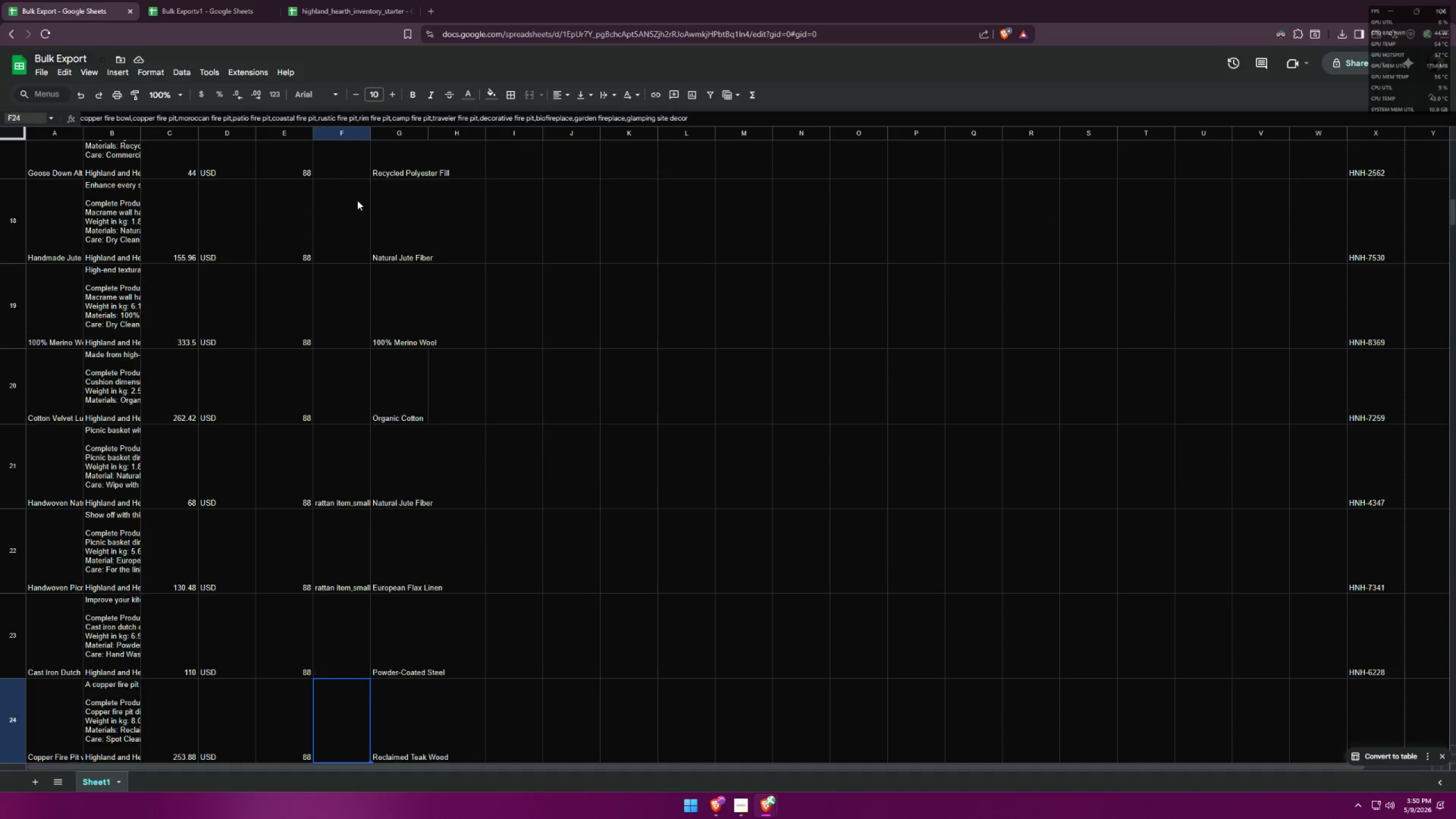 
key(ArrowDown)
 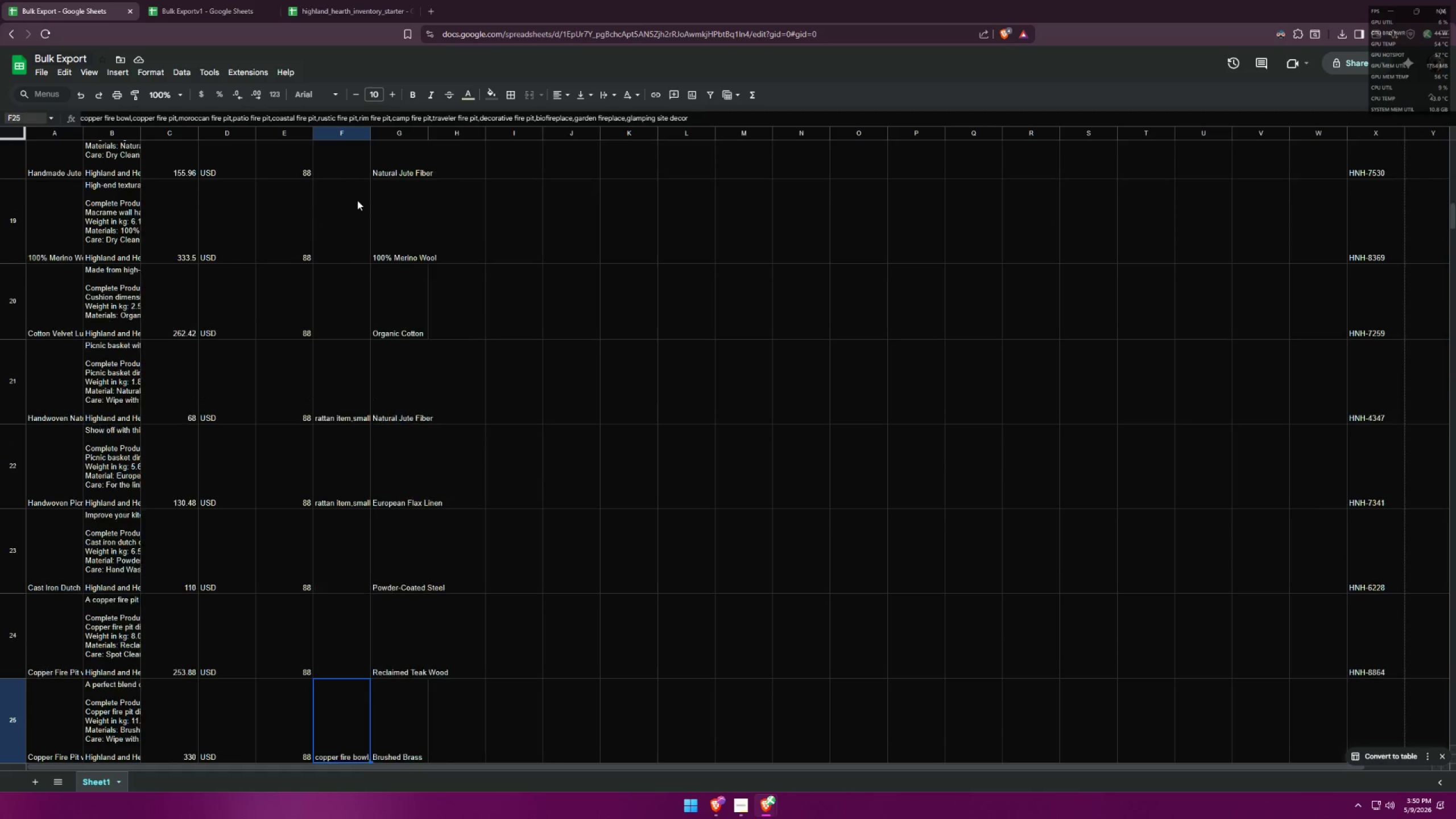 
key(ArrowDown)
 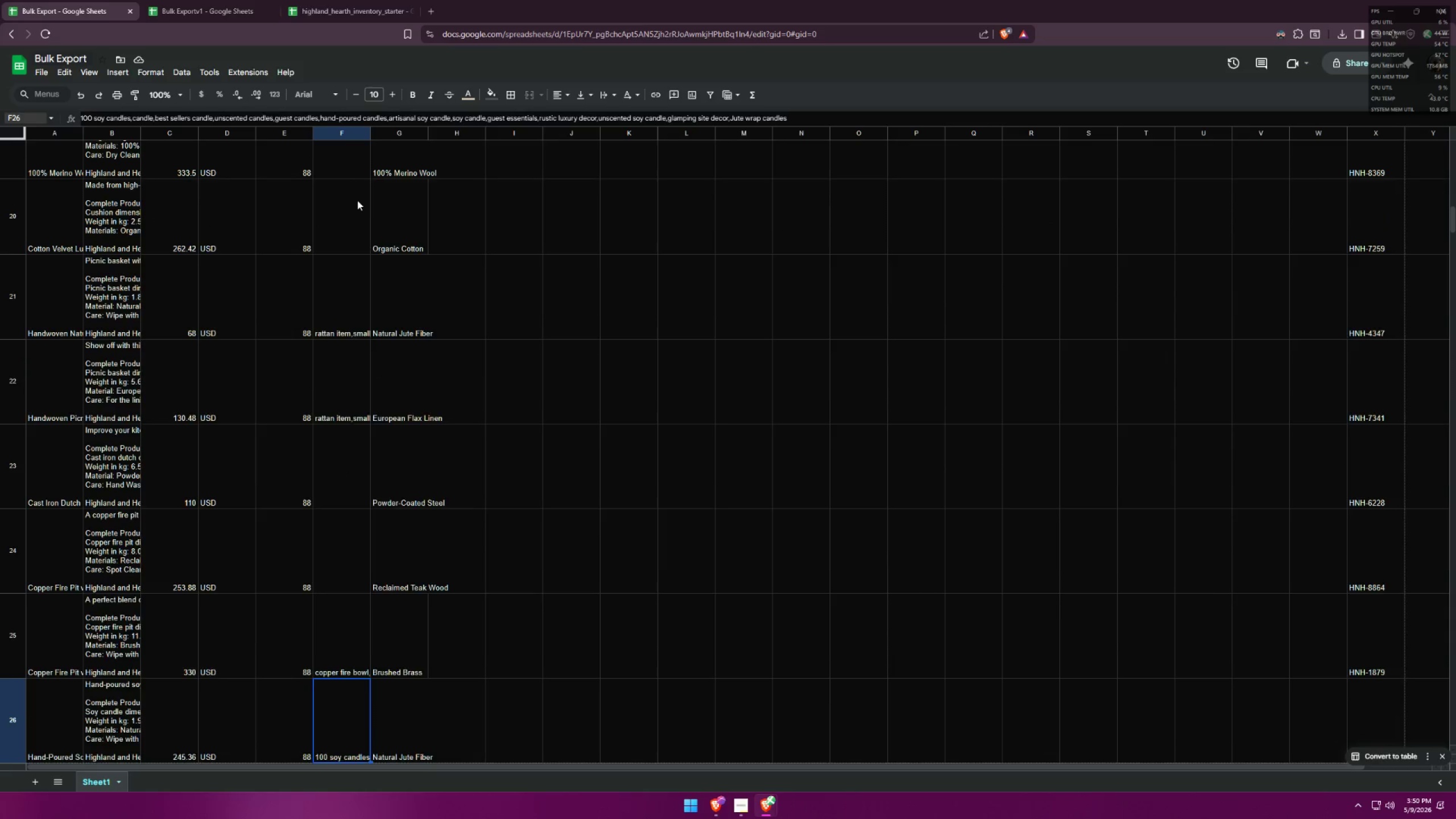 
key(ArrowDown)
 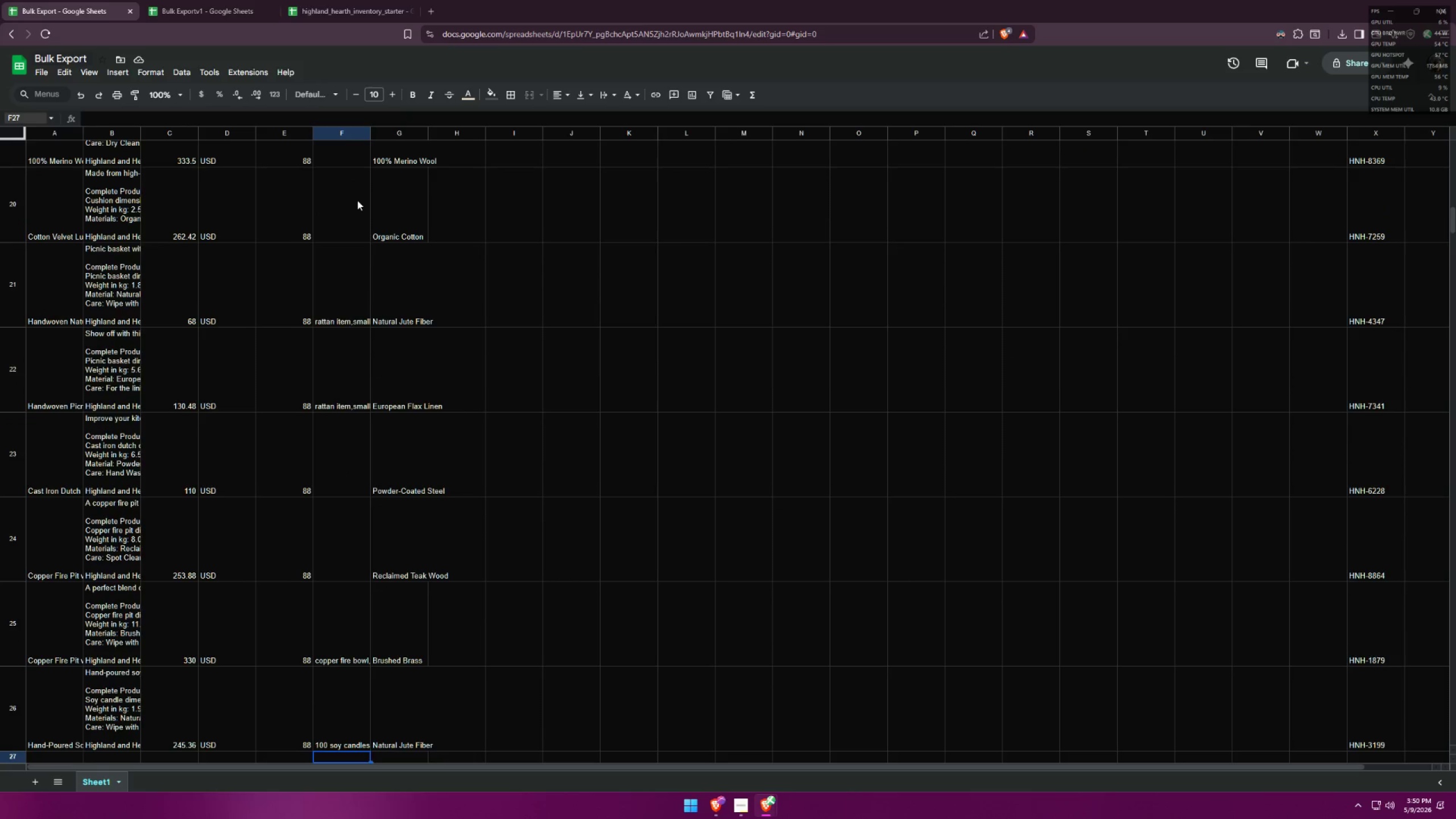 
key(ArrowDown)
 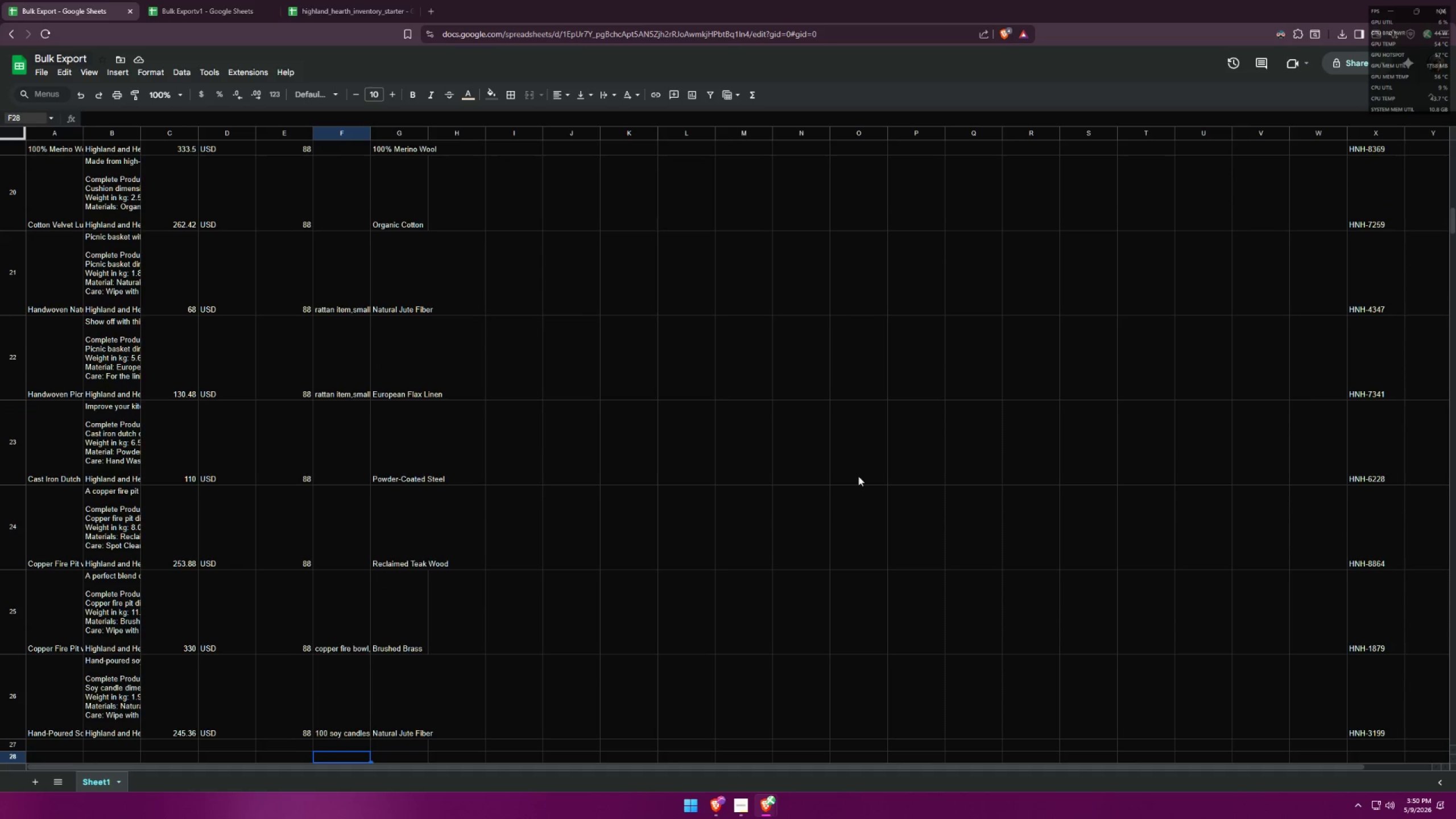 
scroll: coordinate [747, 310], scroll_direction: up, amount: 32.0
 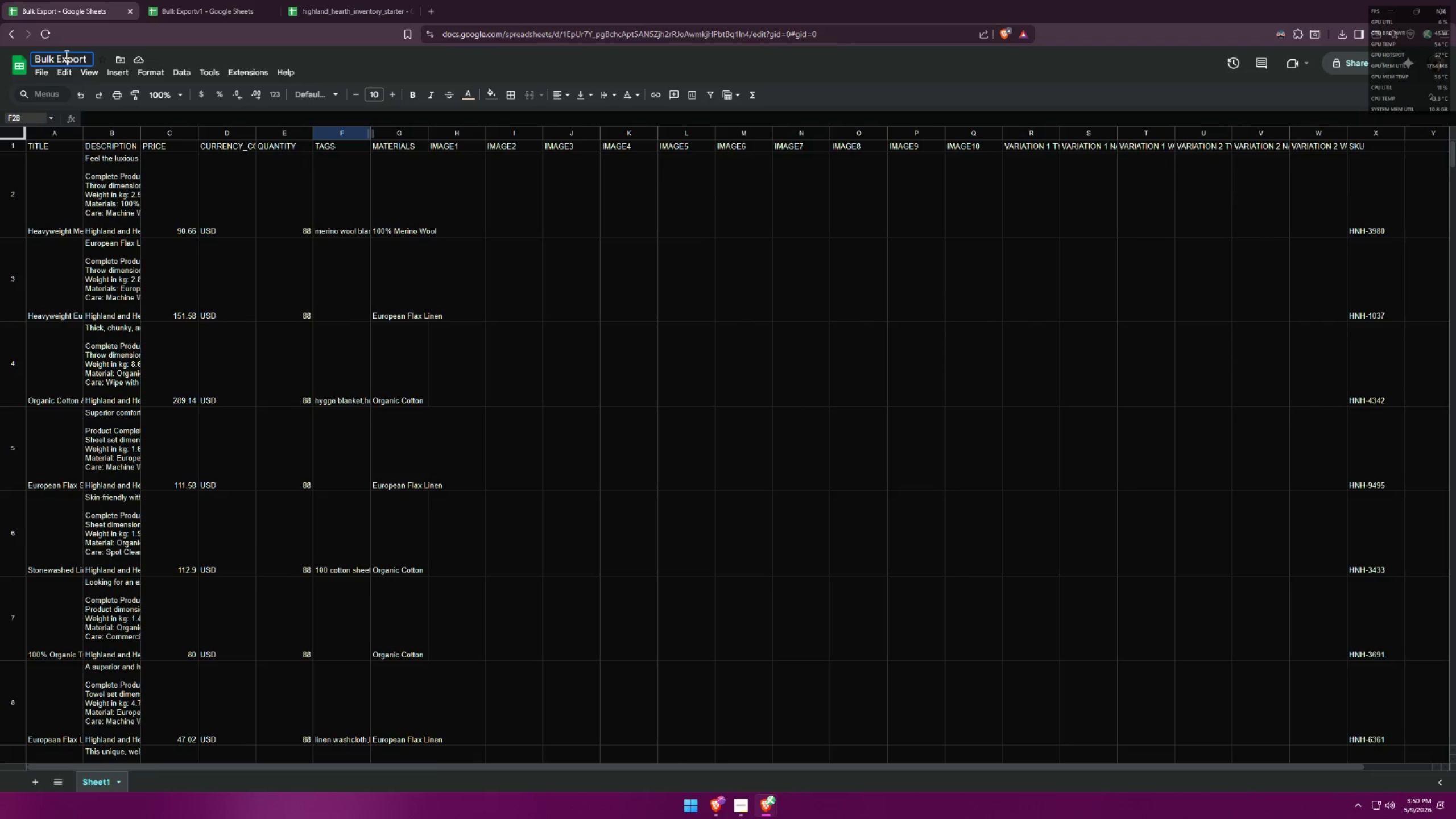 
triple_click([65, 54])
 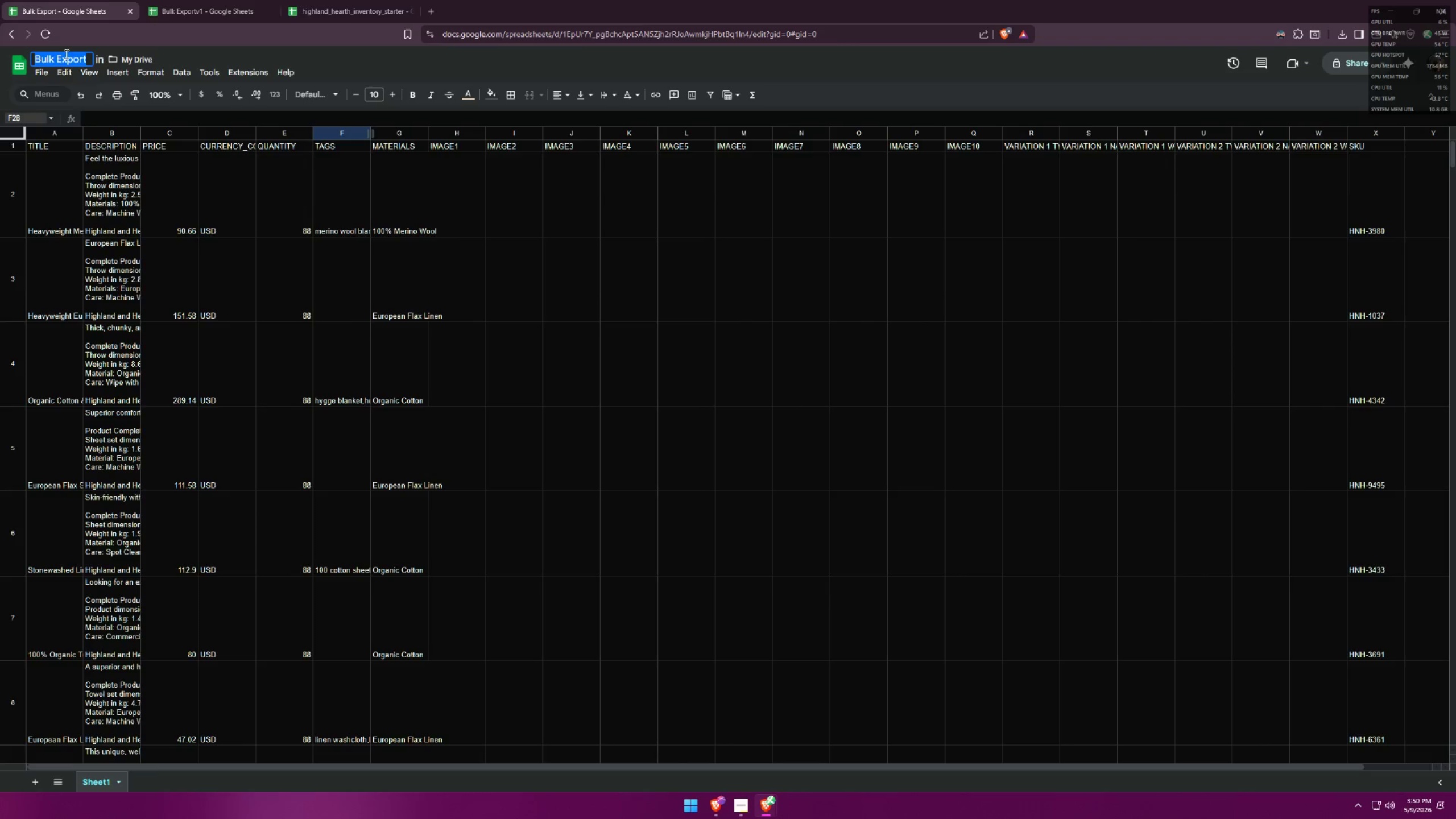 
key(Control+ControlLeft)
 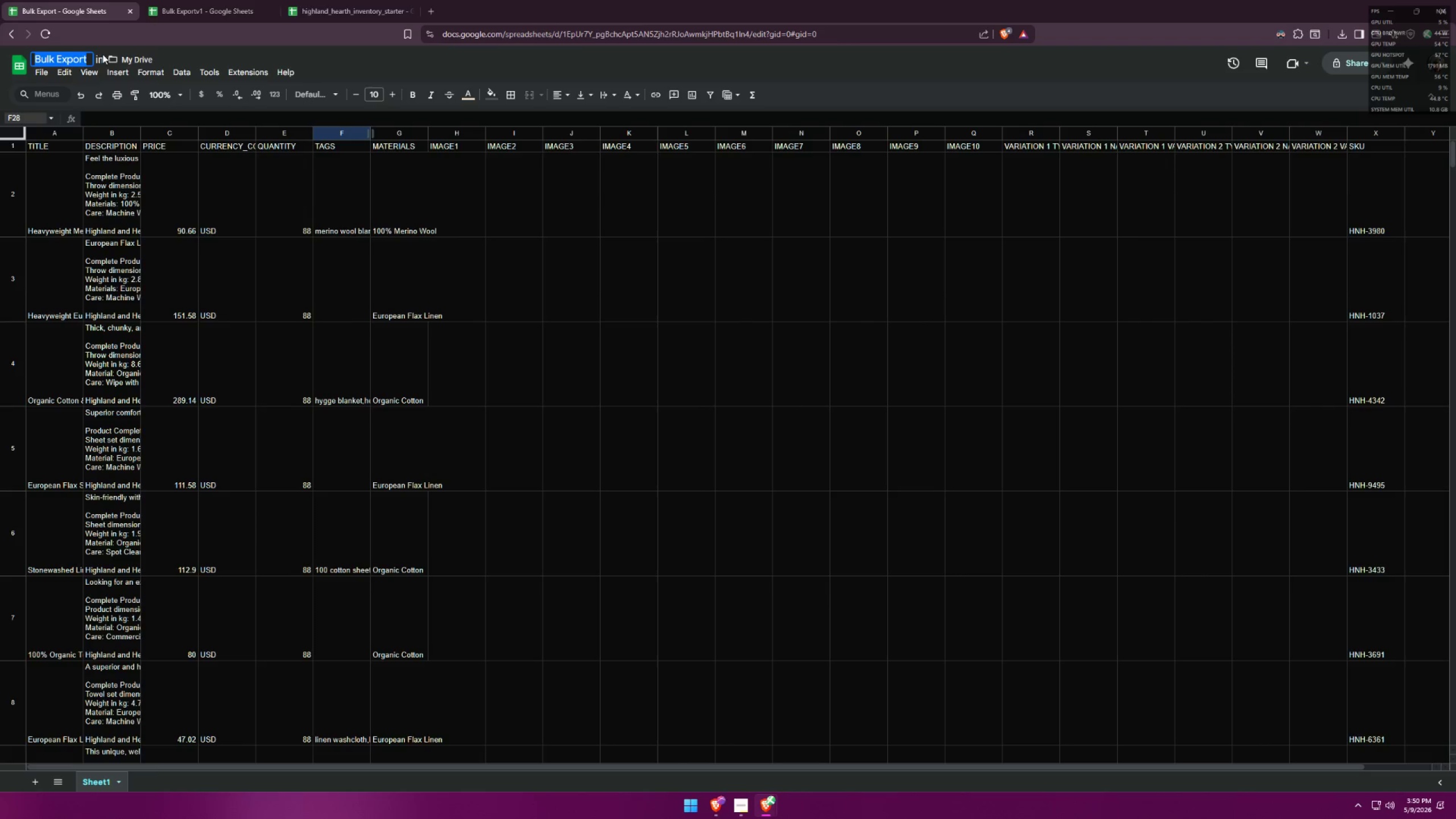 
key(Control+C)
 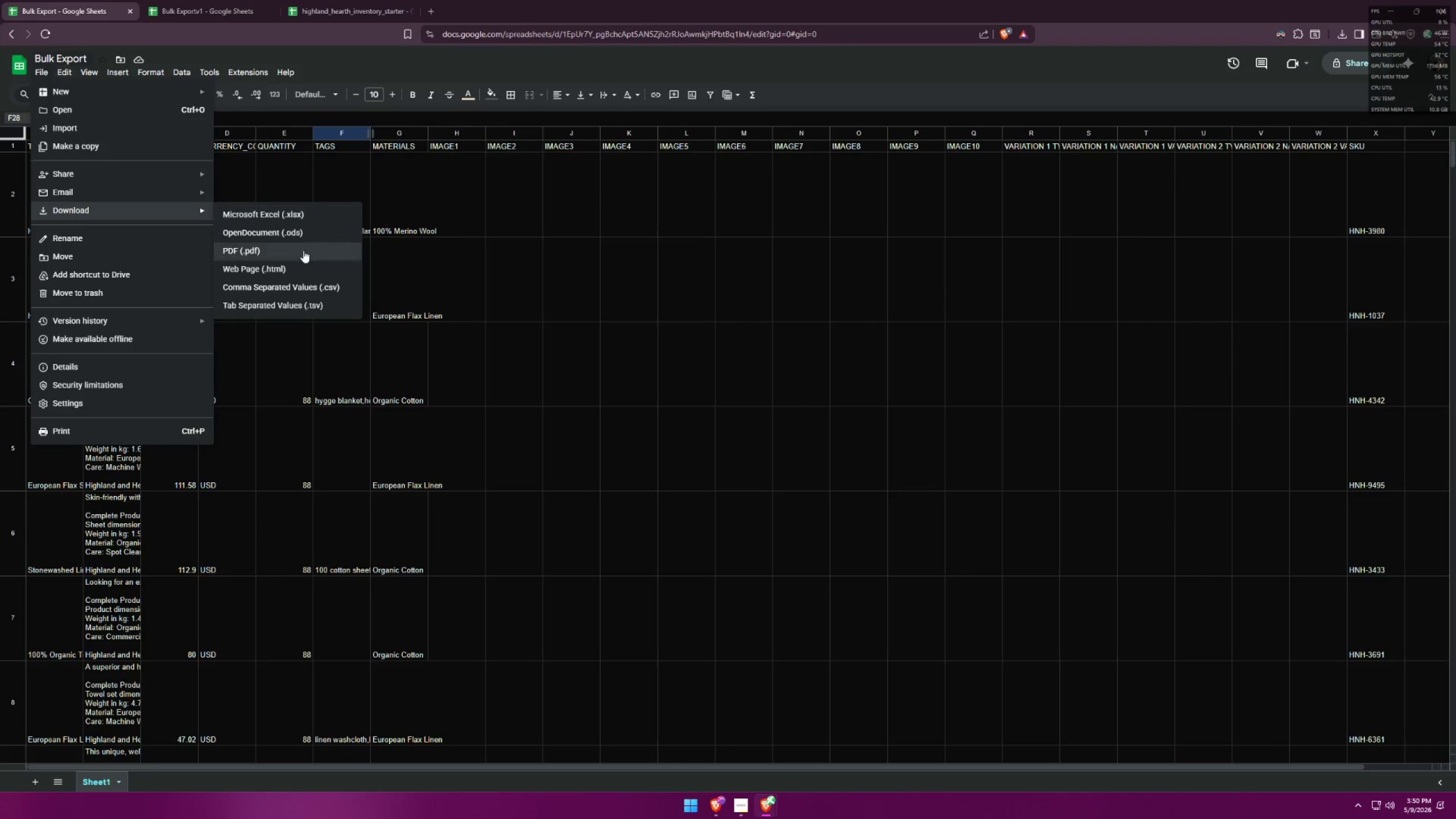 
left_click([315, 289])
 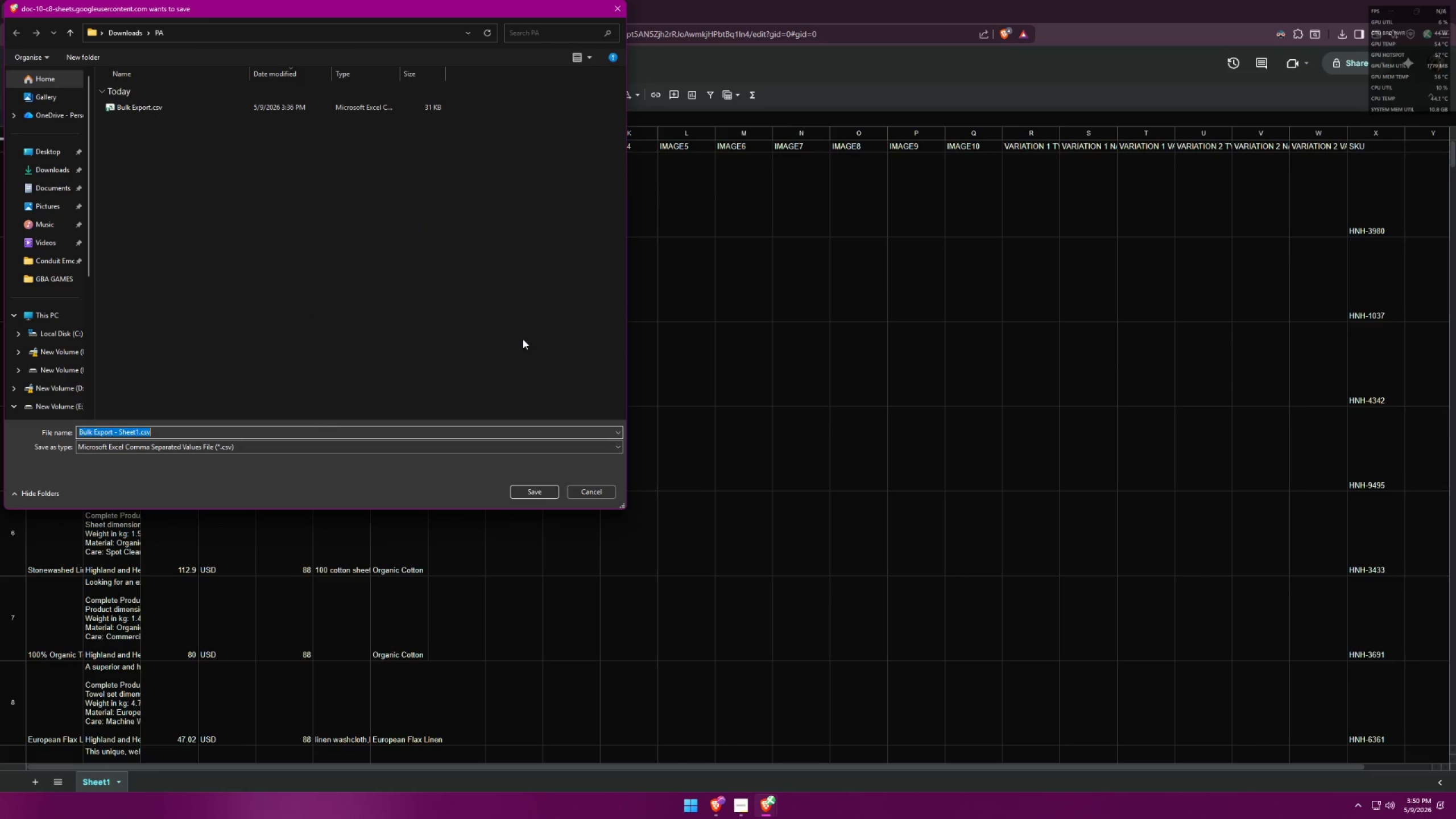 
key(Control+ControlLeft)
 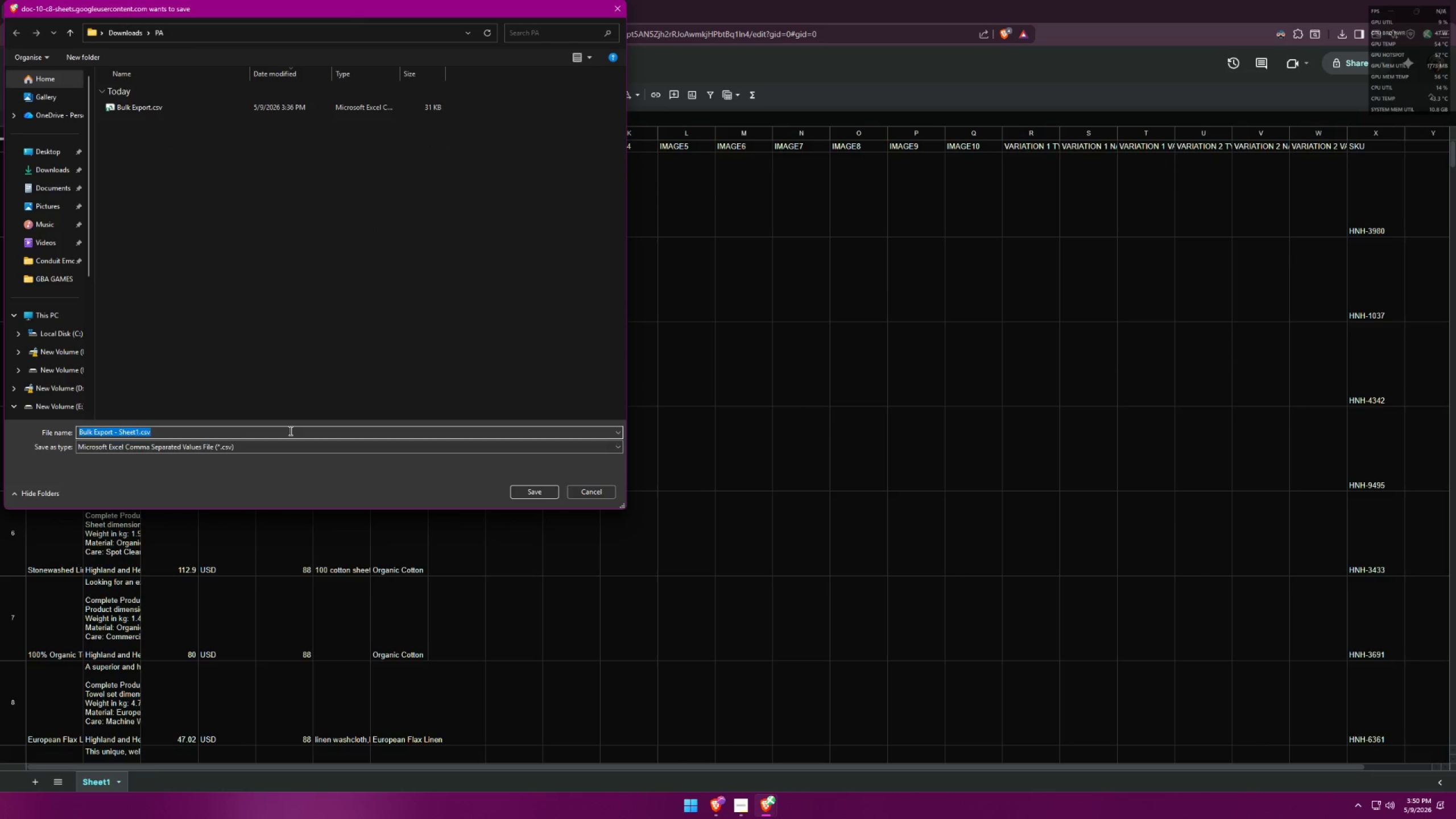 
key(Control+V)
 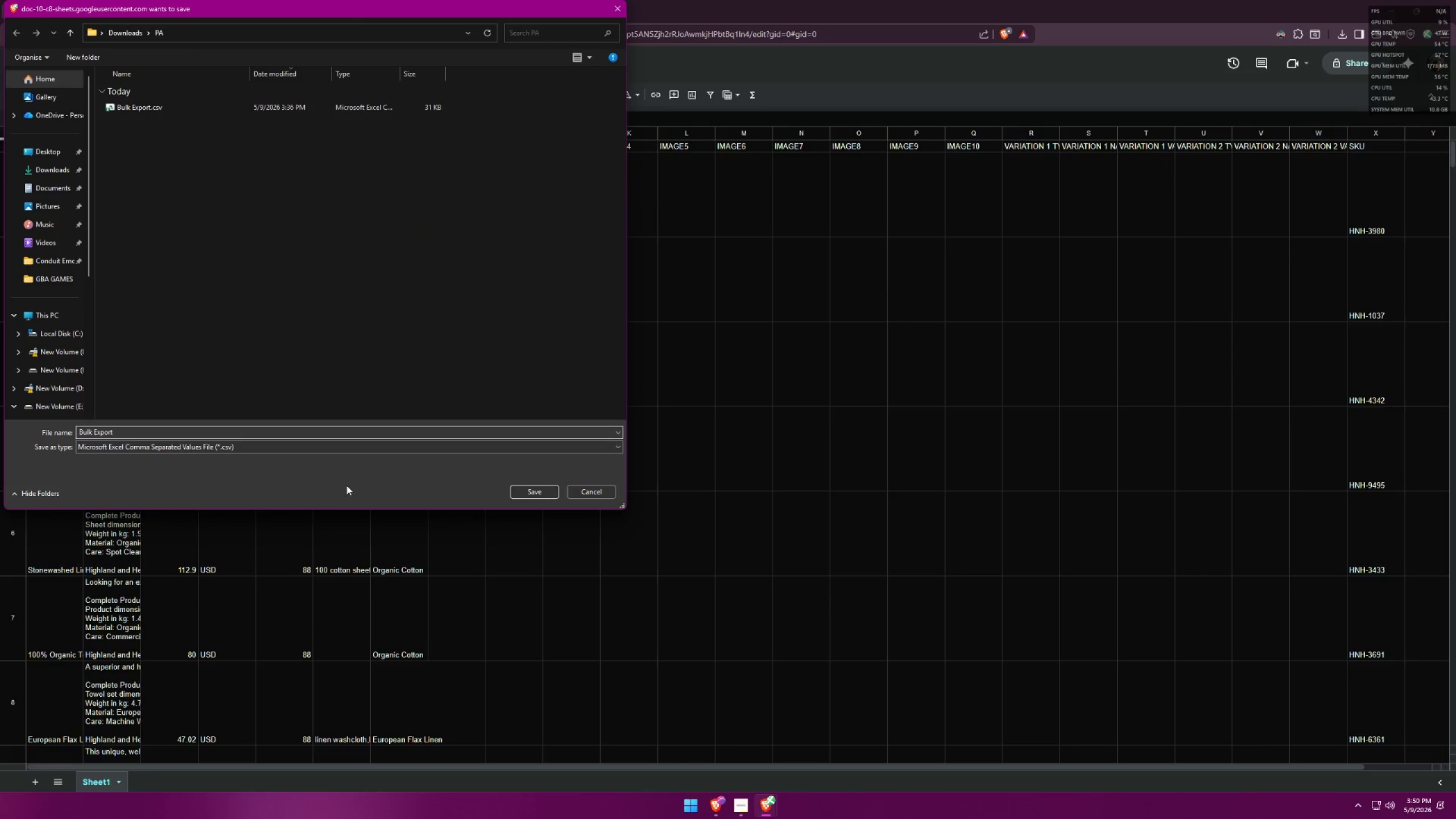 
left_click([526, 495])
 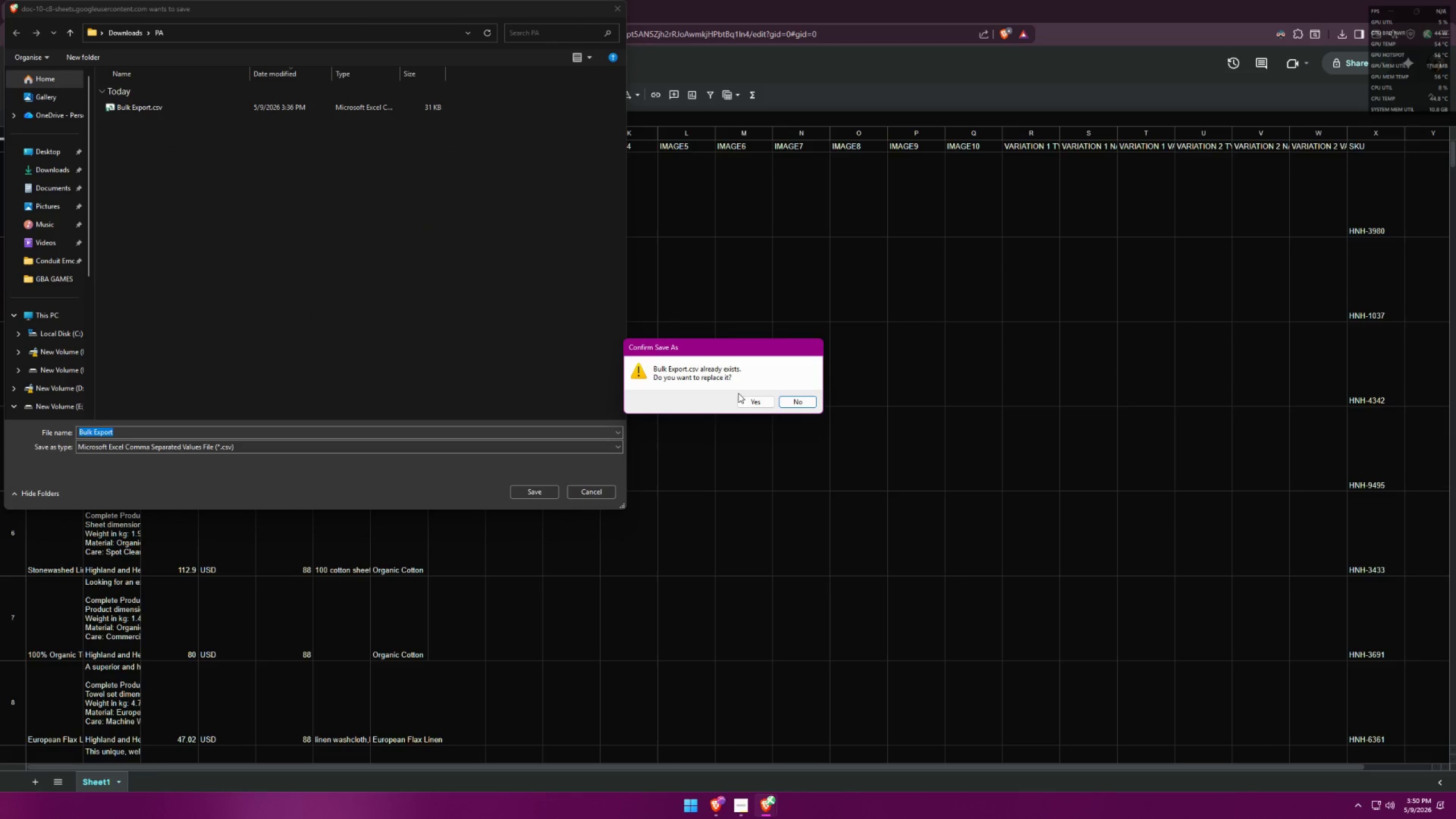 
left_click([750, 403])
 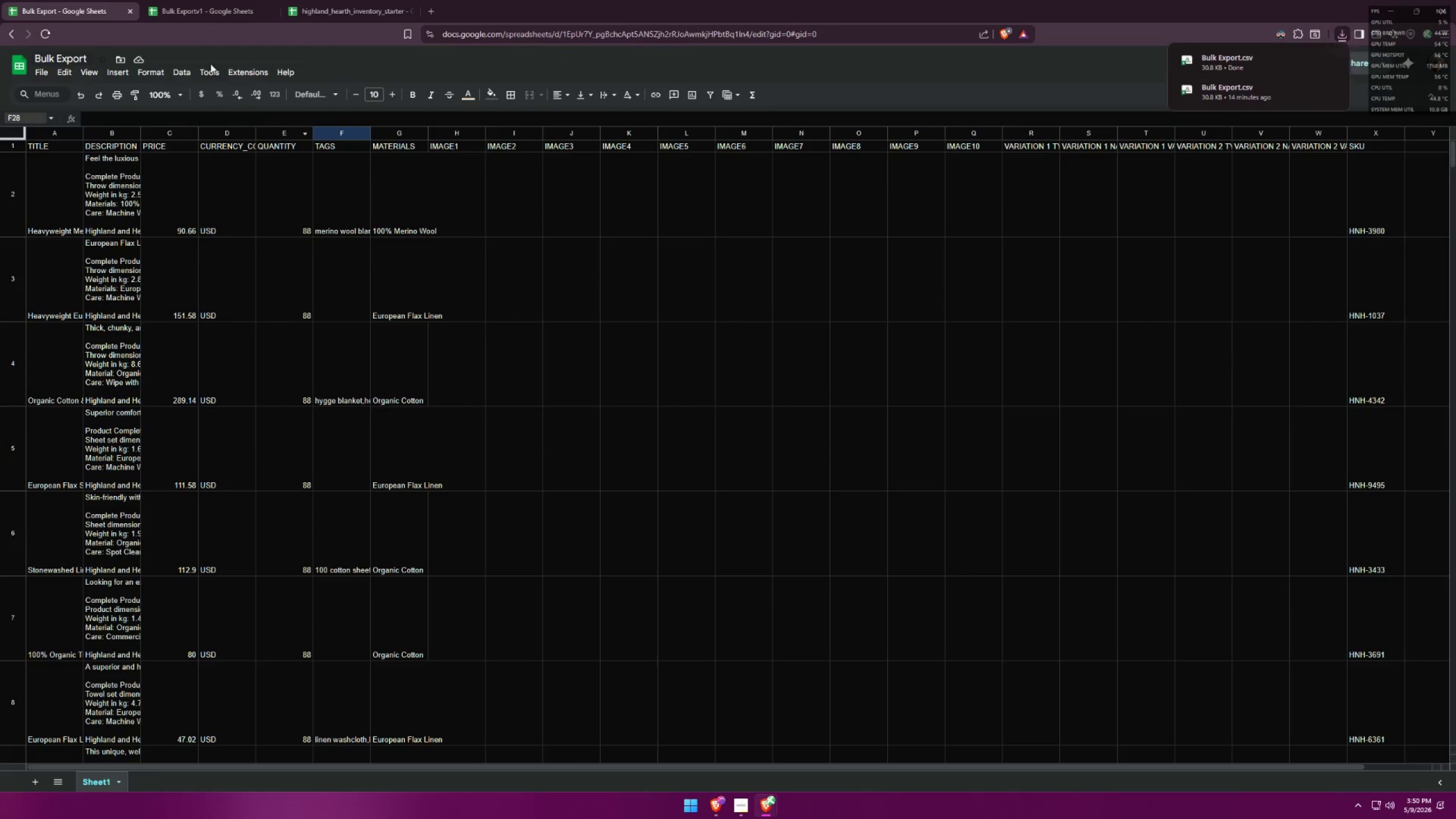 
left_click([174, 0])
 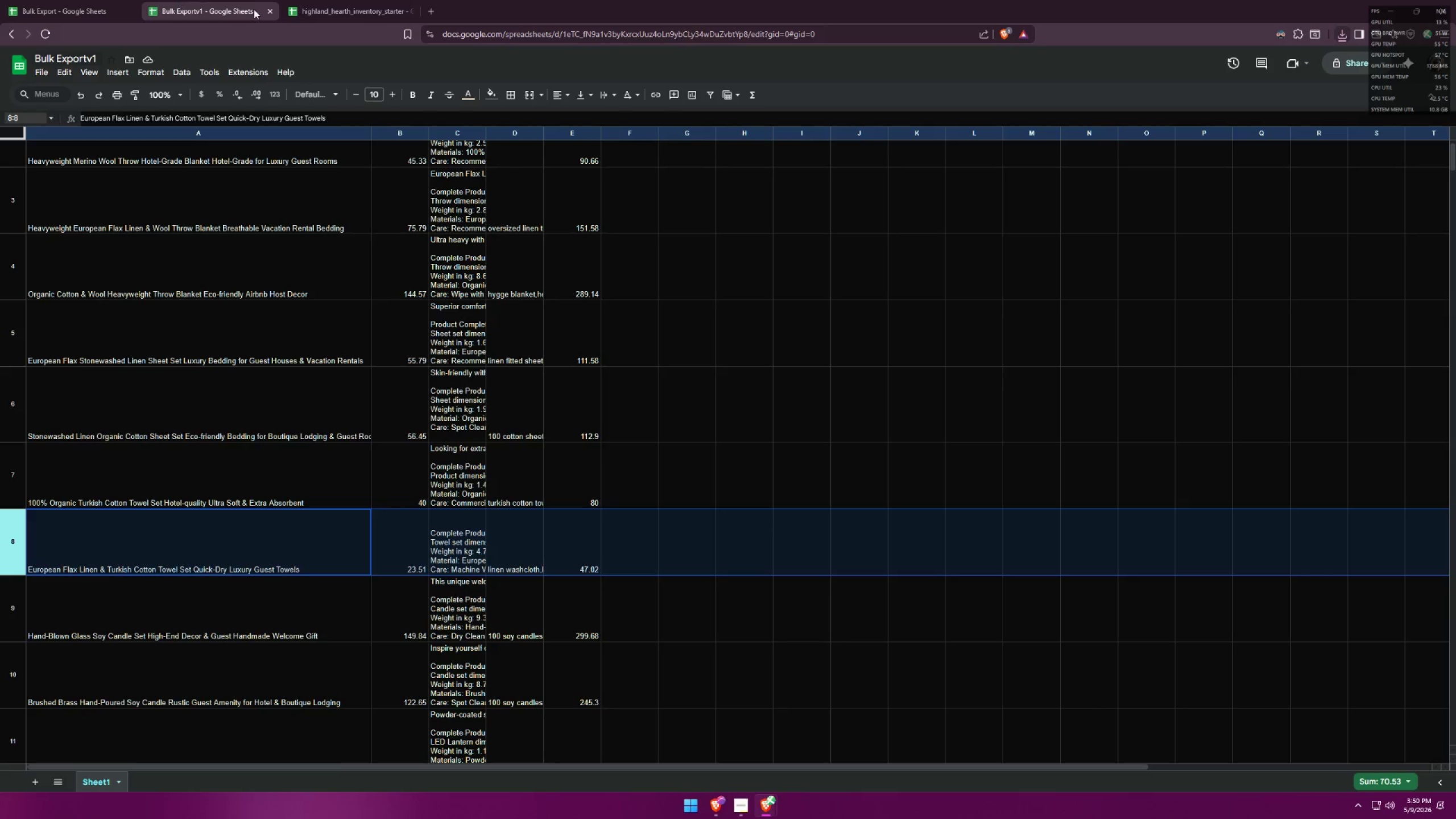 
left_click([322, 0])
 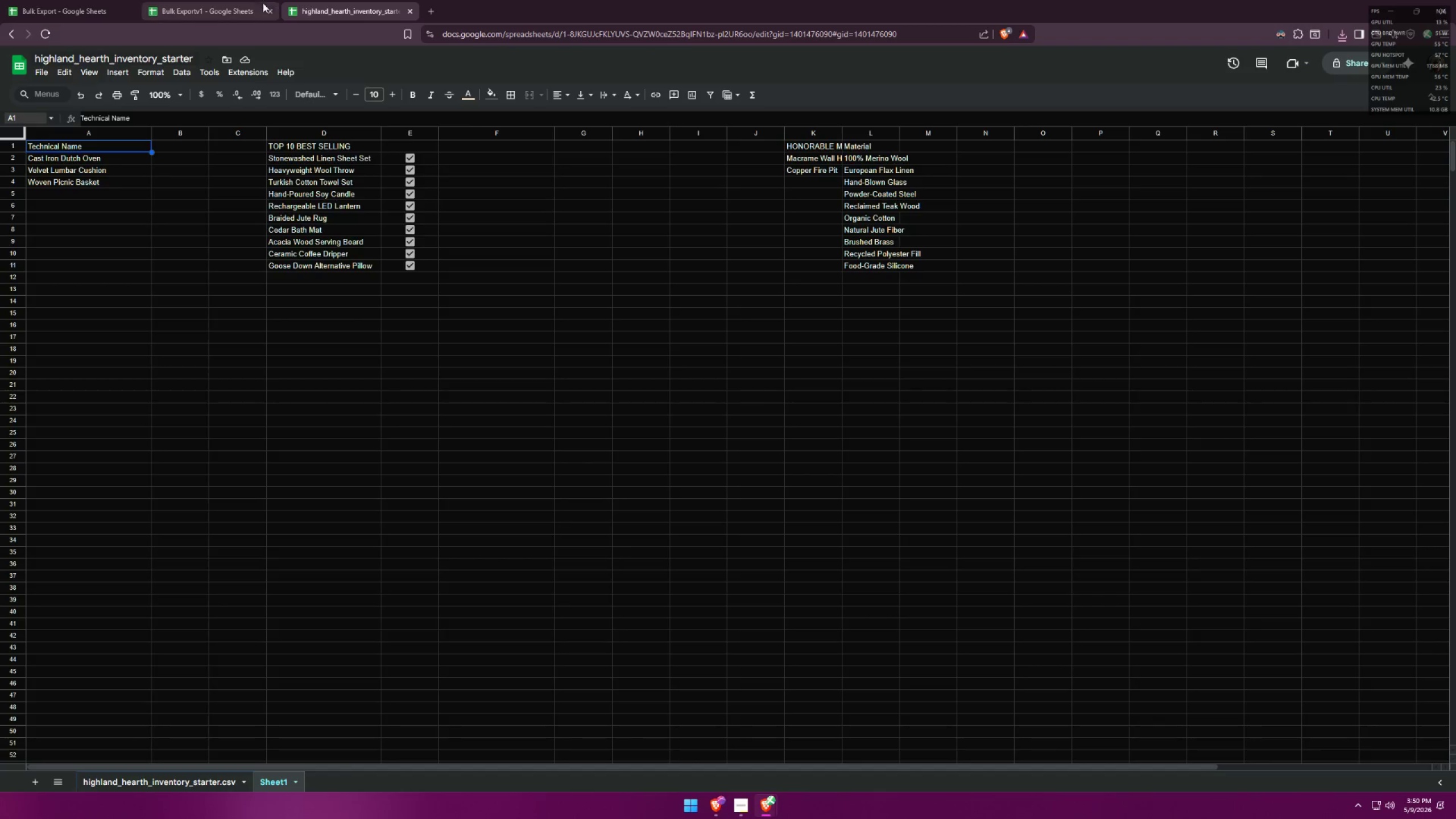 
left_click([198, 0])
 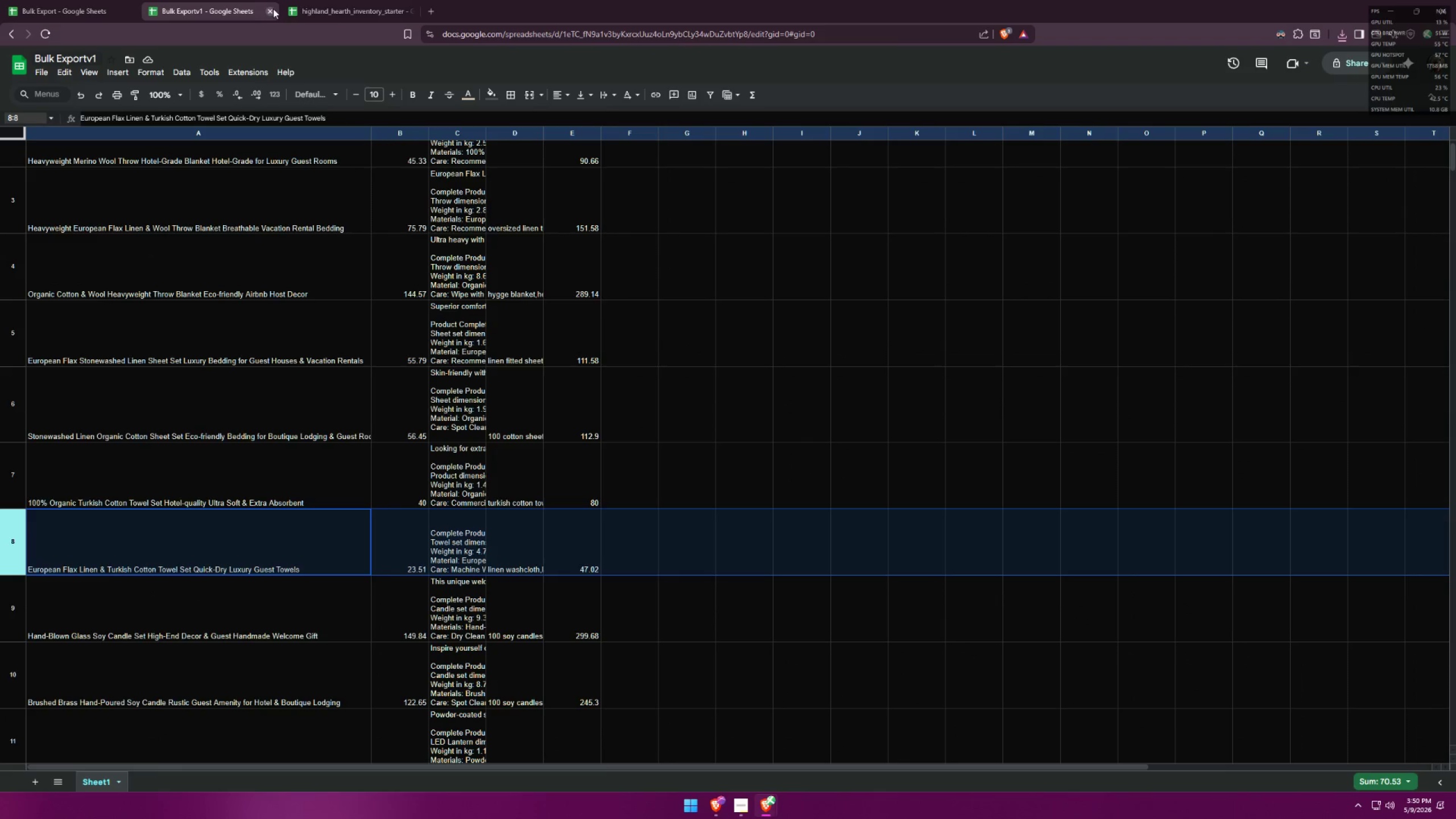 
left_click([271, 9])
 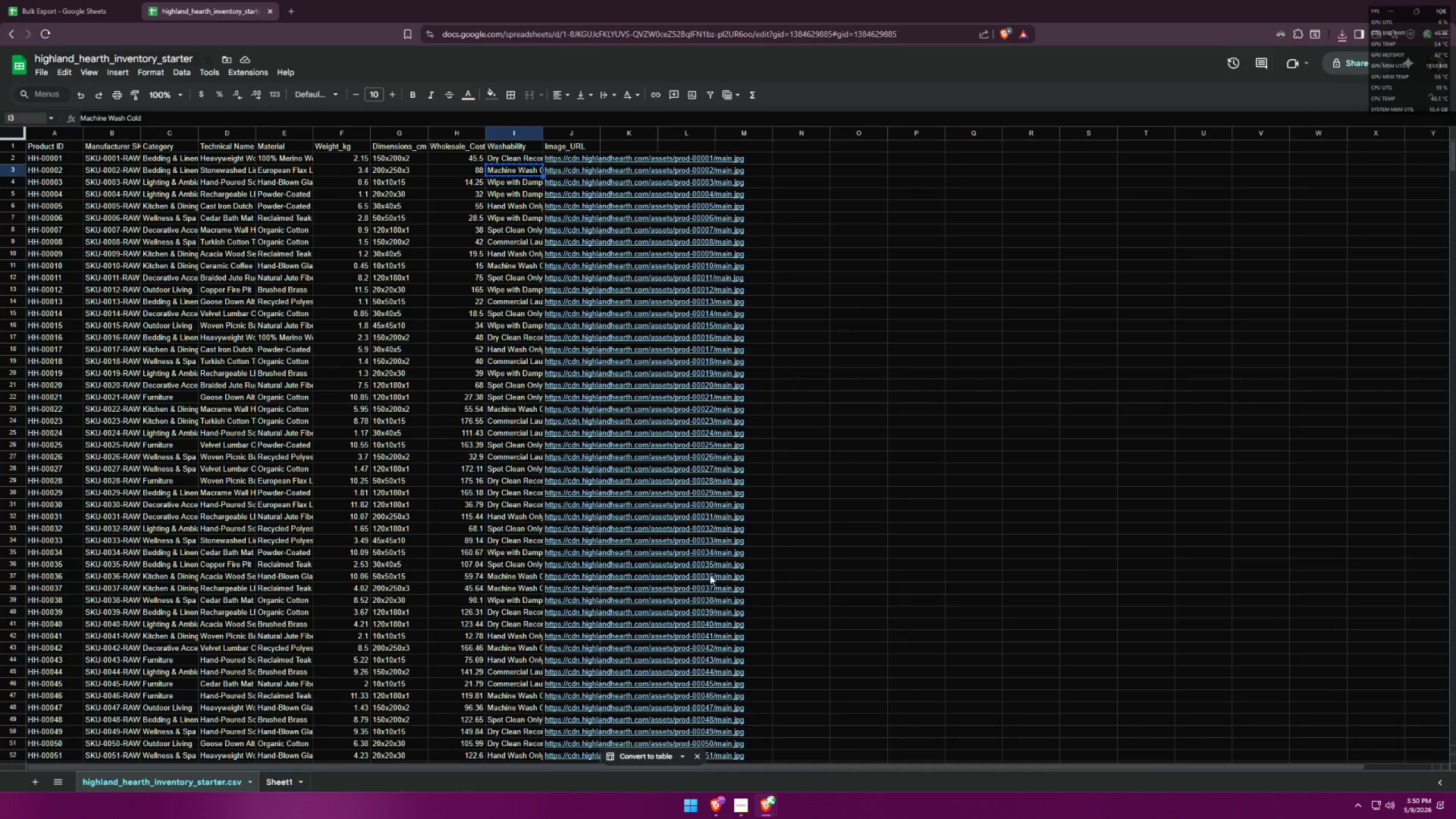 
left_click([622, 172])
 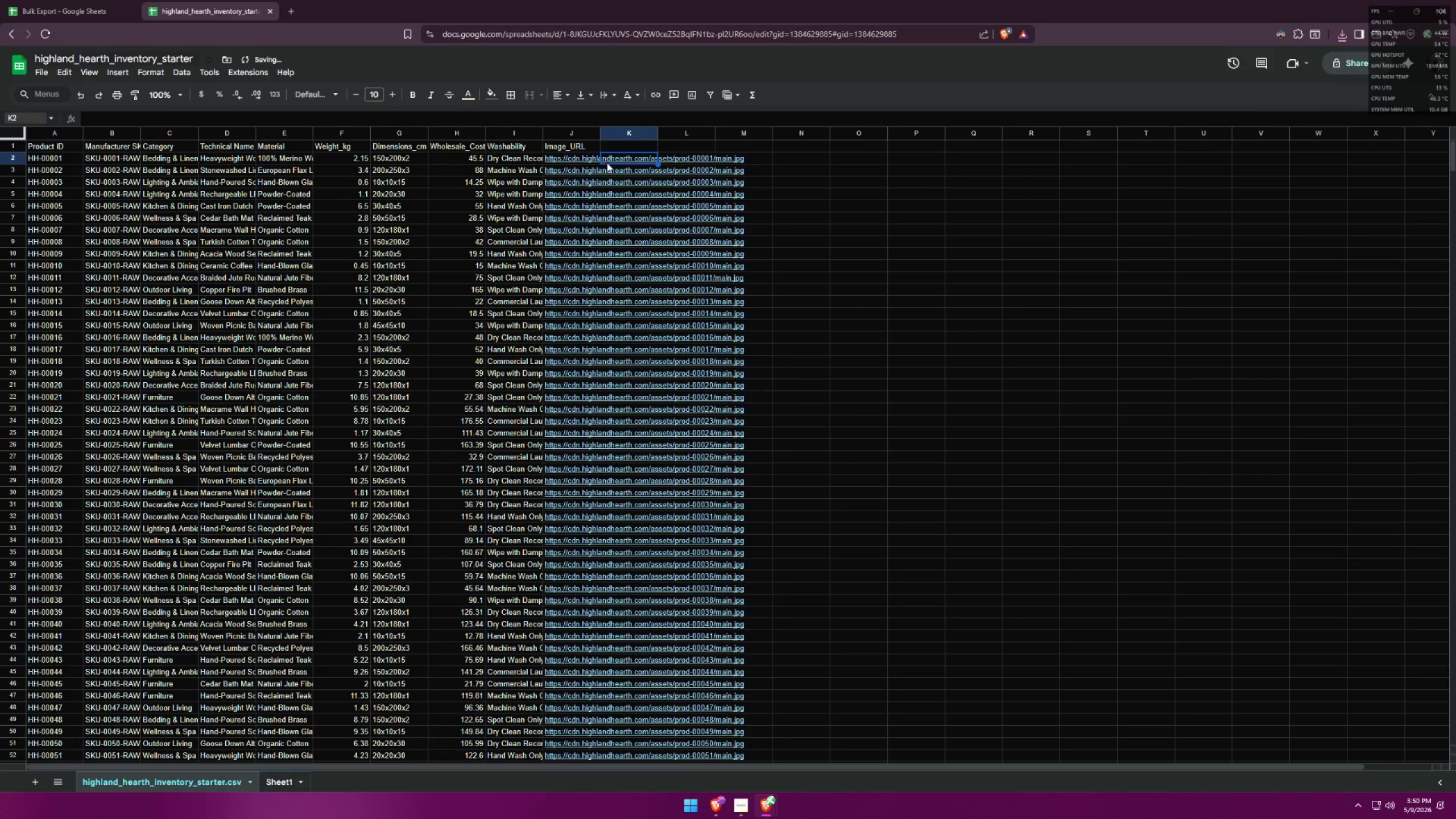 
left_click([580, 161])
 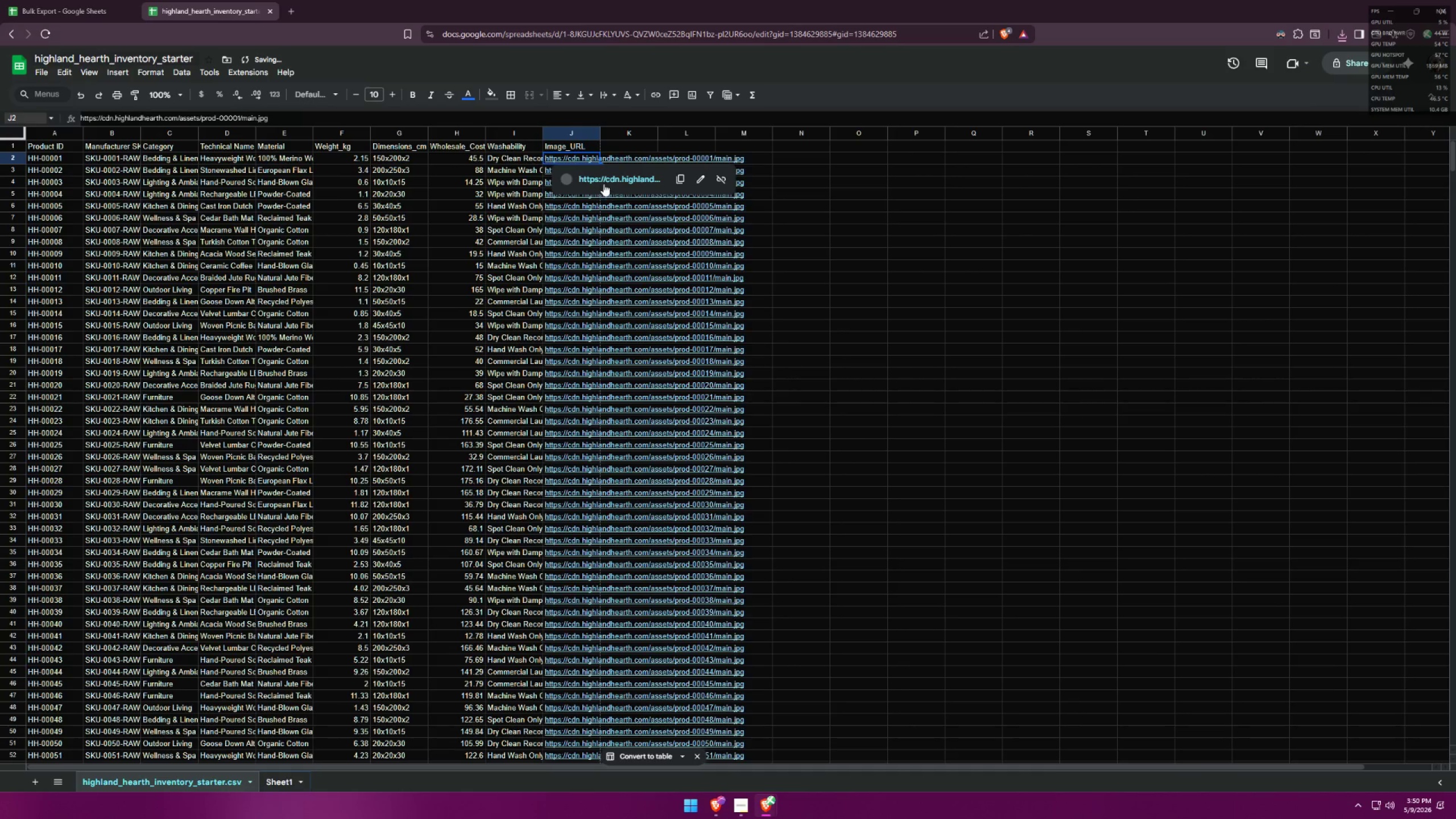 
left_click([608, 179])
 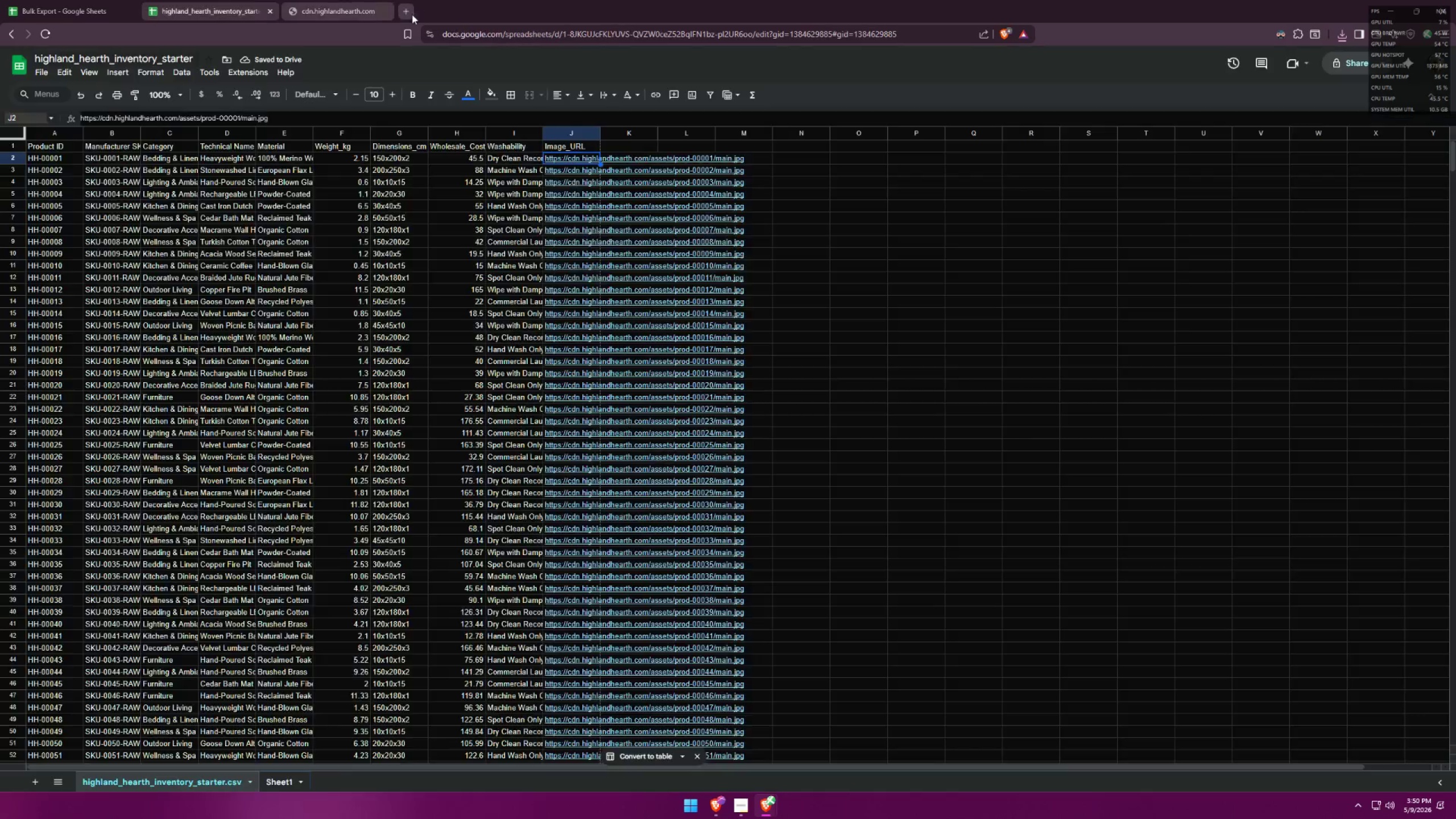 
left_click([579, 172])
 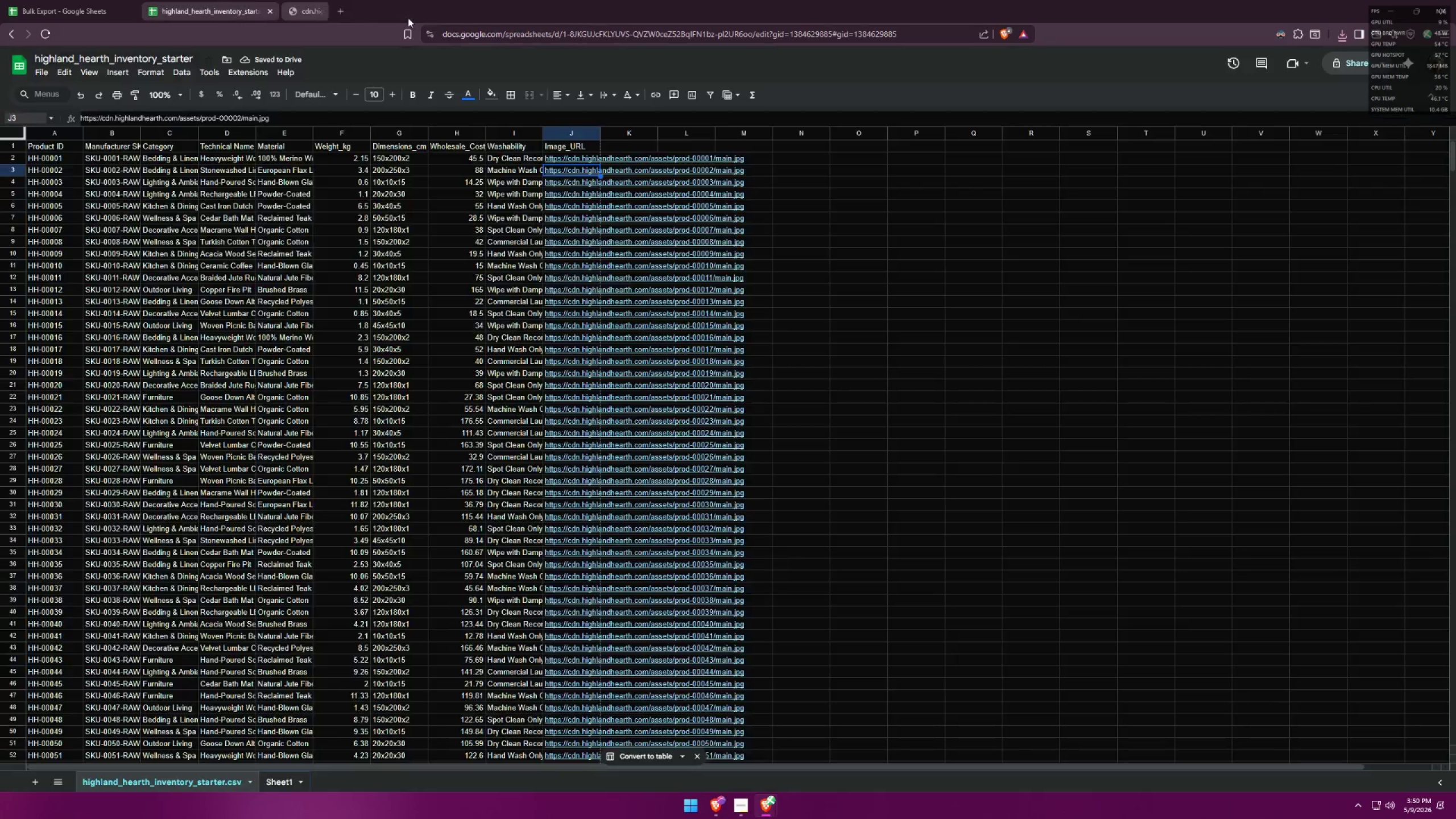 
left_click([591, 417])
 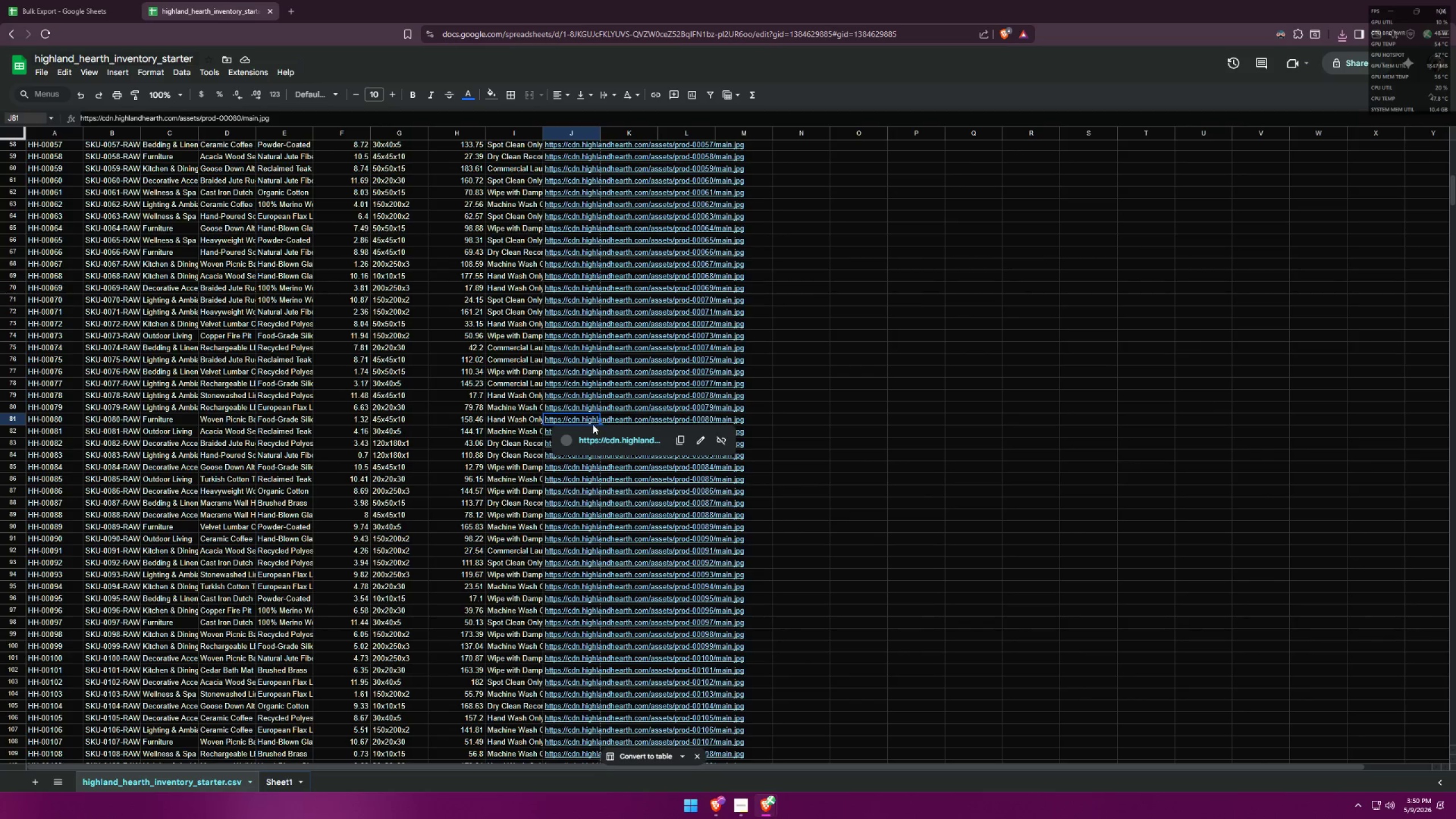 
scroll: coordinate [602, 349], scroll_direction: down, amount: 12.0
 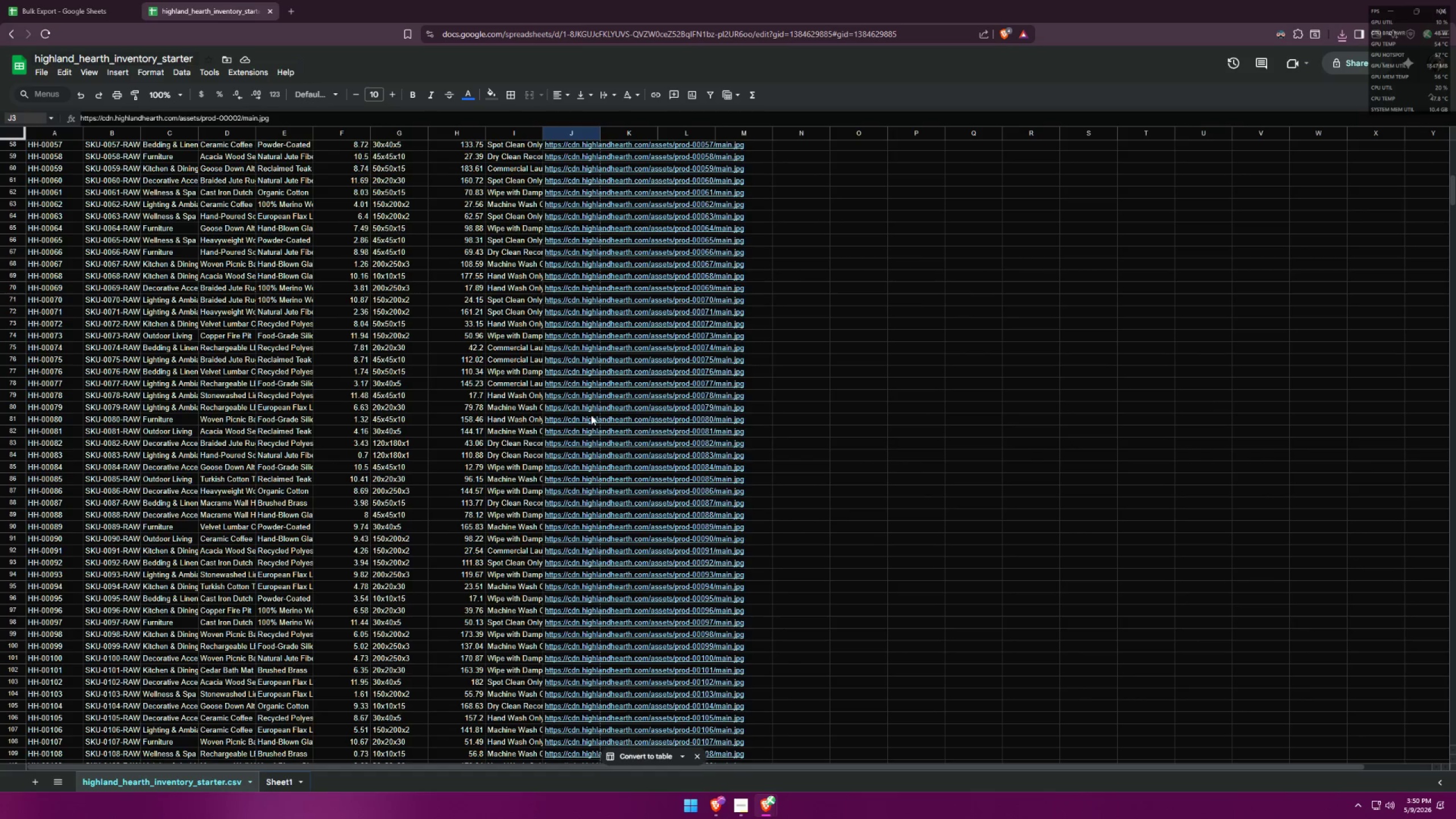 
left_click([595, 435])
 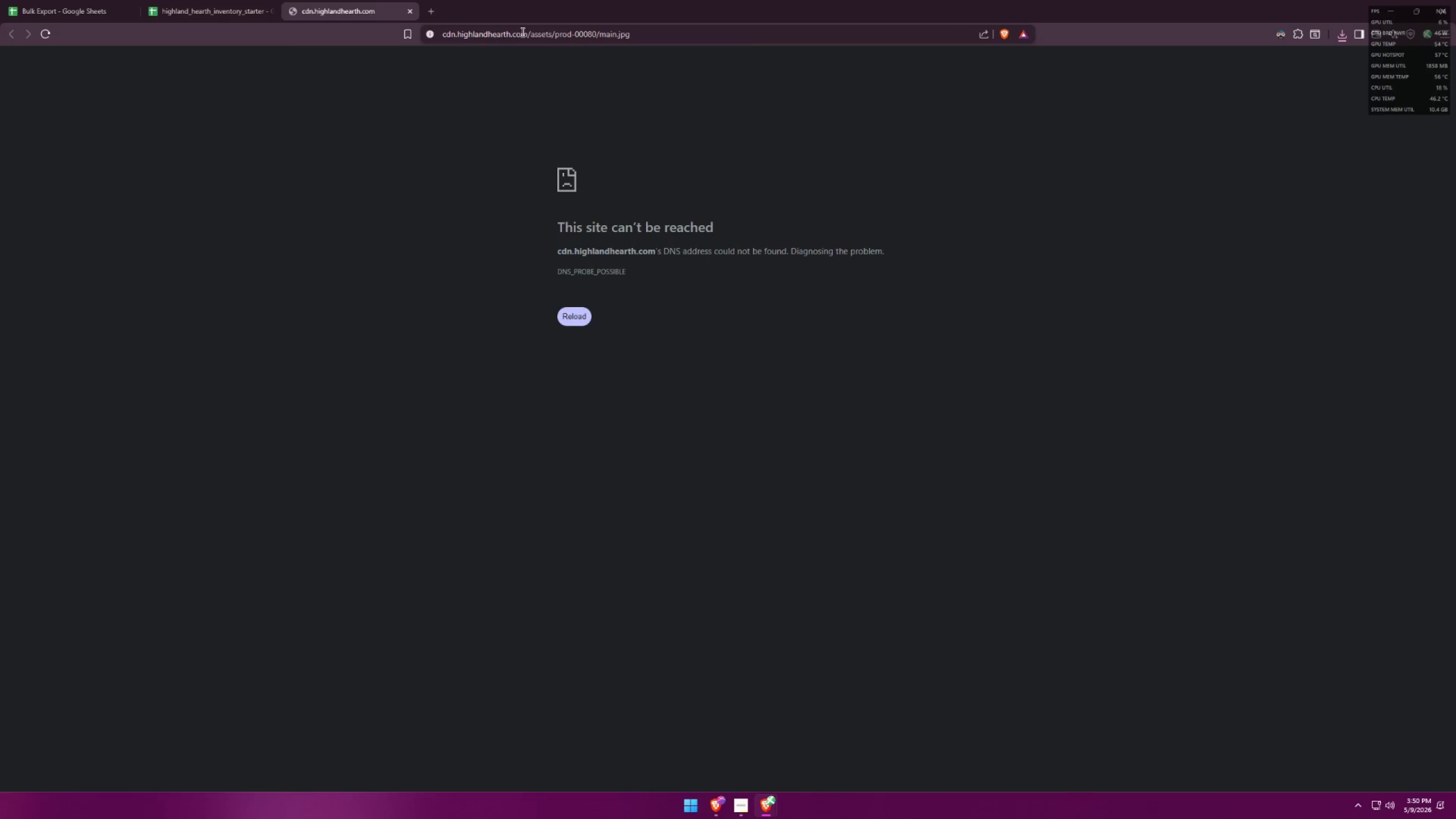 
left_click_drag(start_coordinate=[531, 30], to_coordinate=[810, 44])
 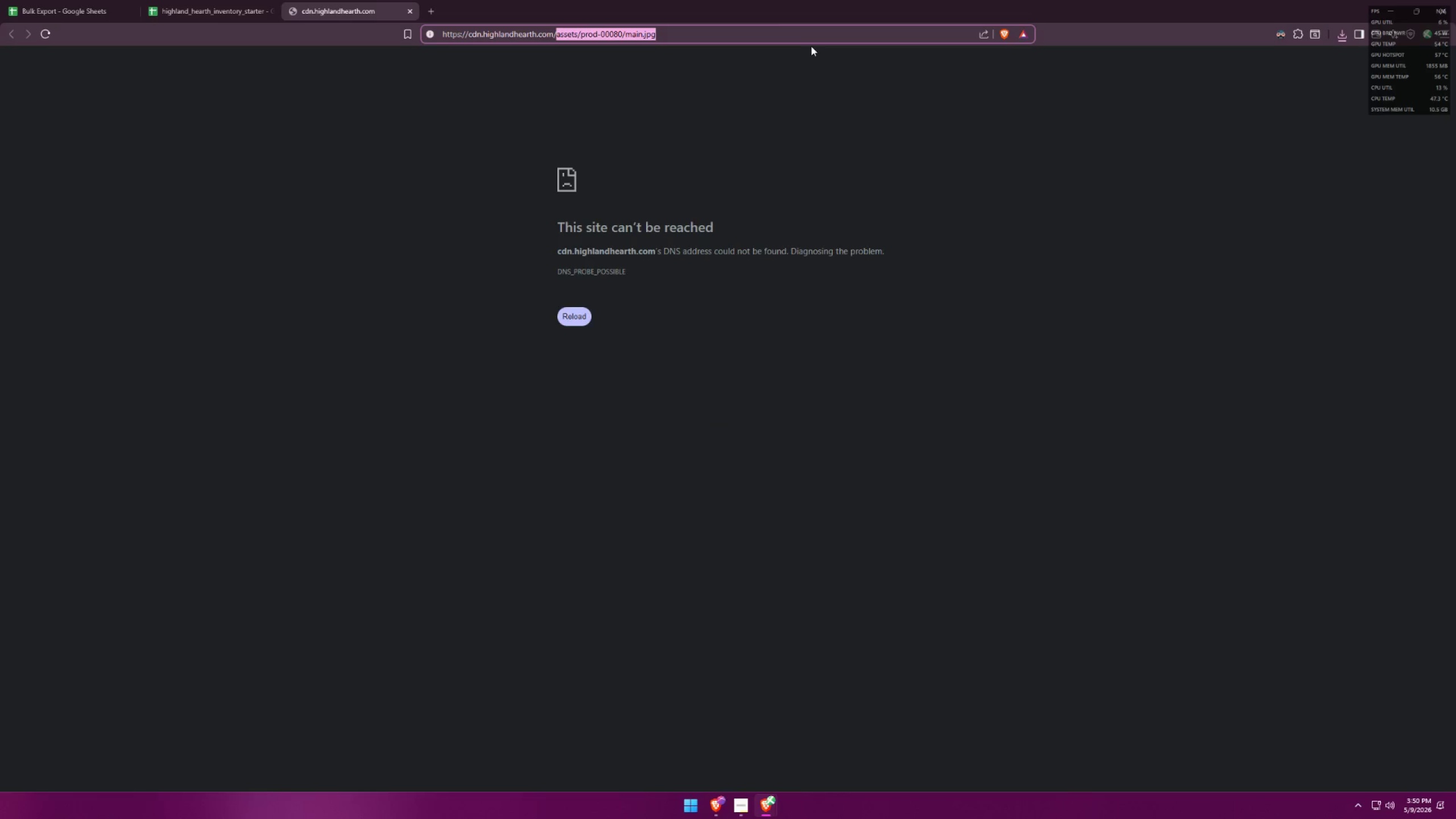 
key(Backspace)
 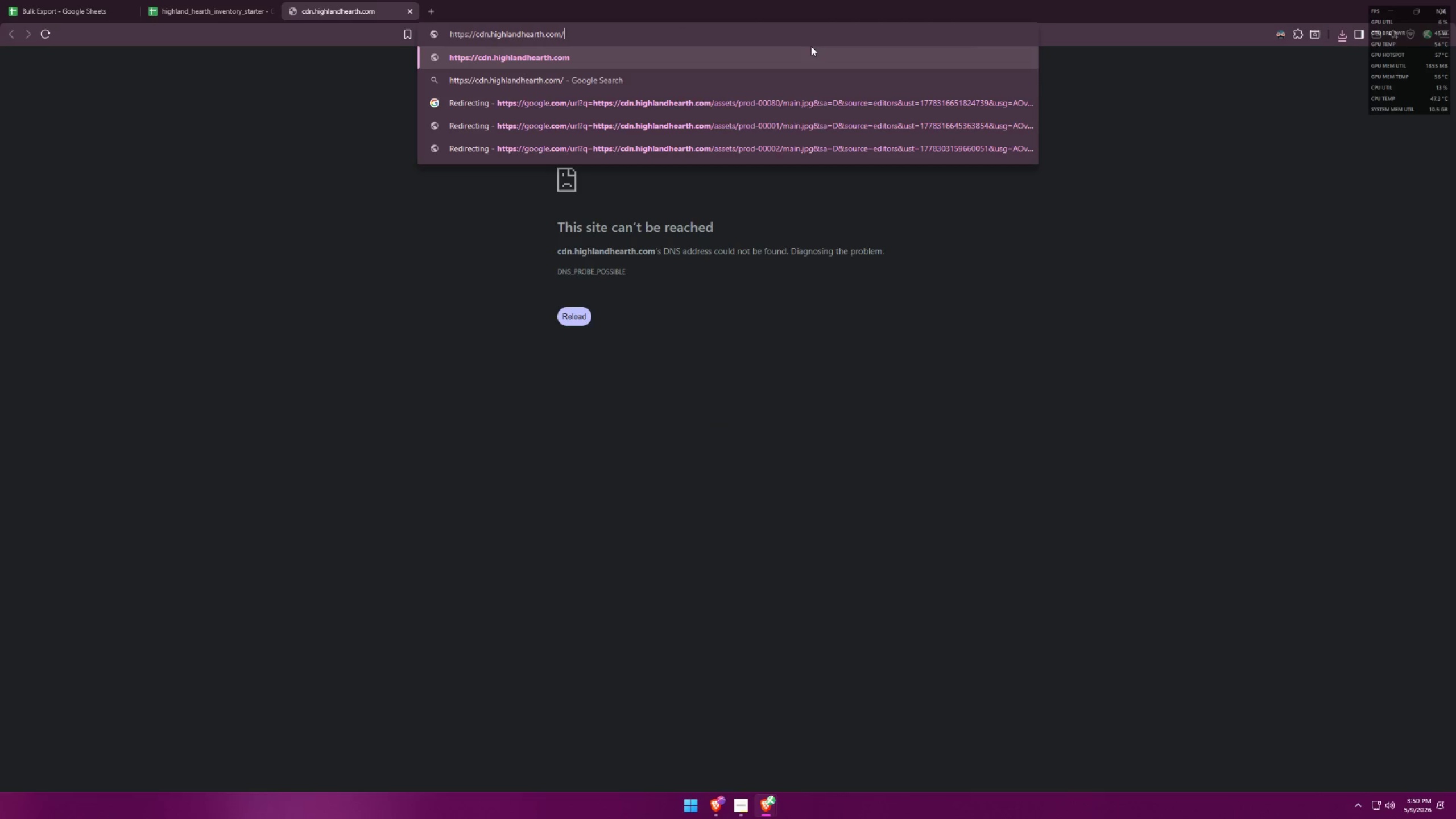 
key(Backspace)
 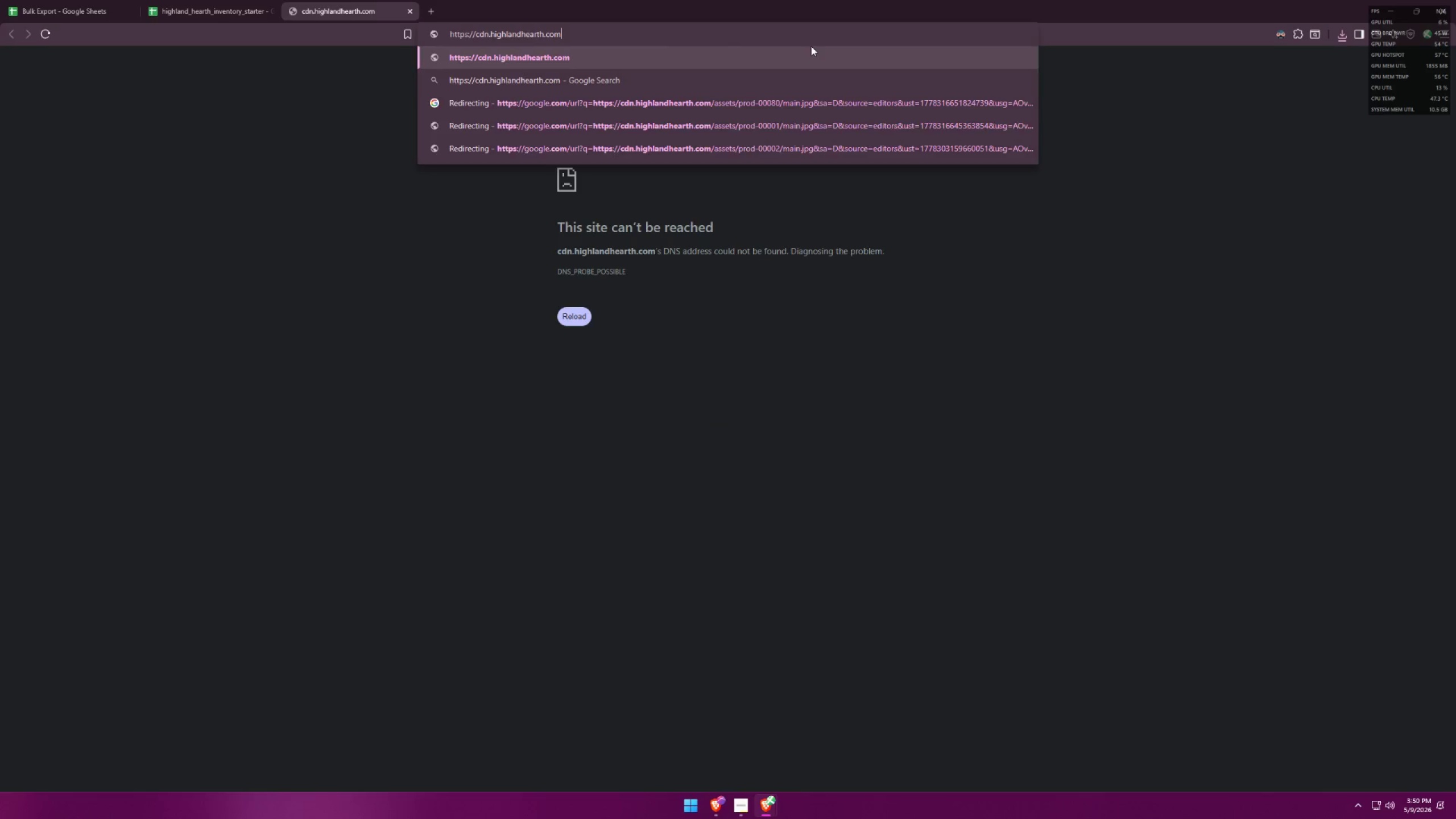 
key(Enter)
 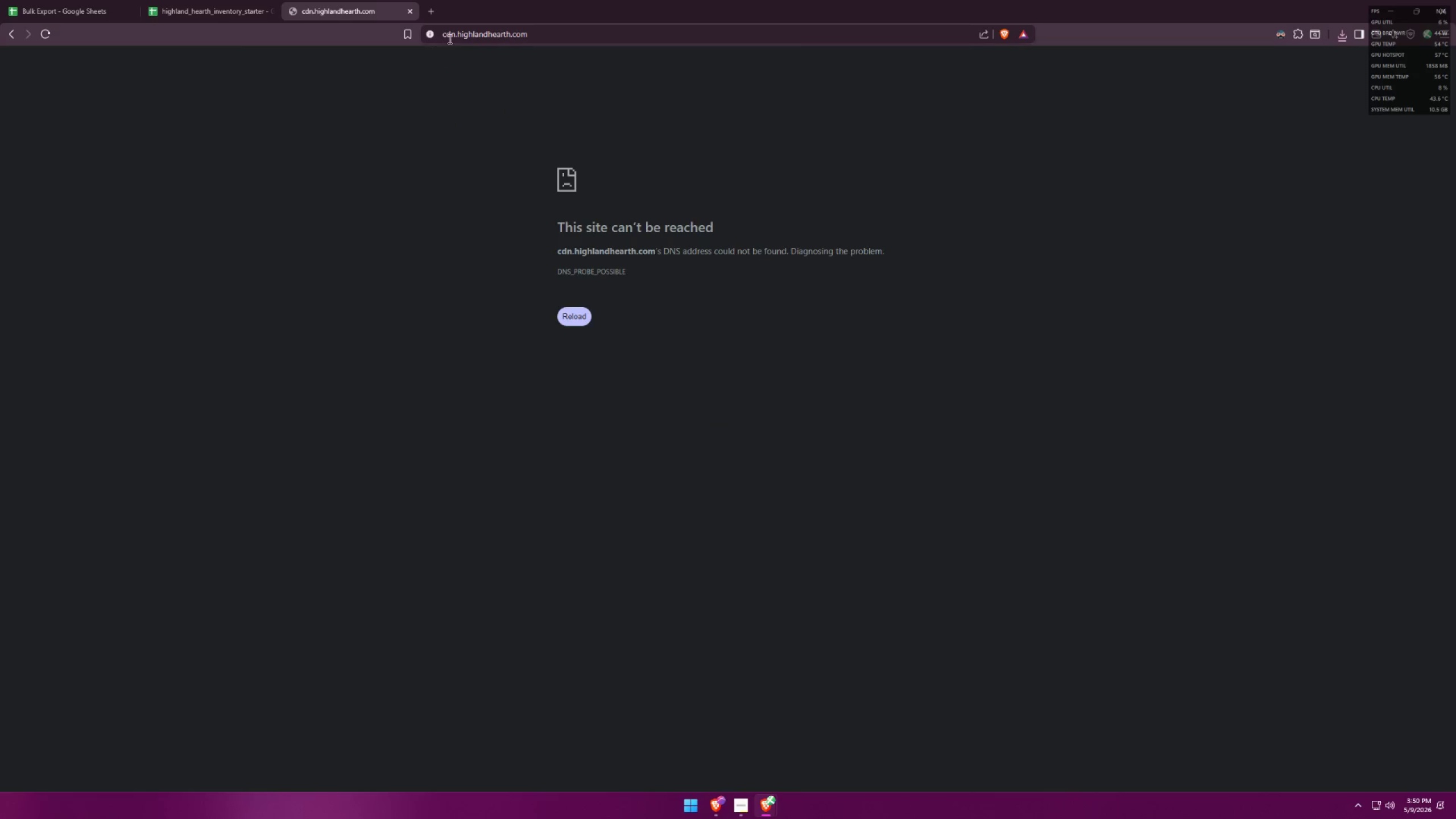 
left_click_drag(start_coordinate=[458, 33], to_coordinate=[417, 29])
 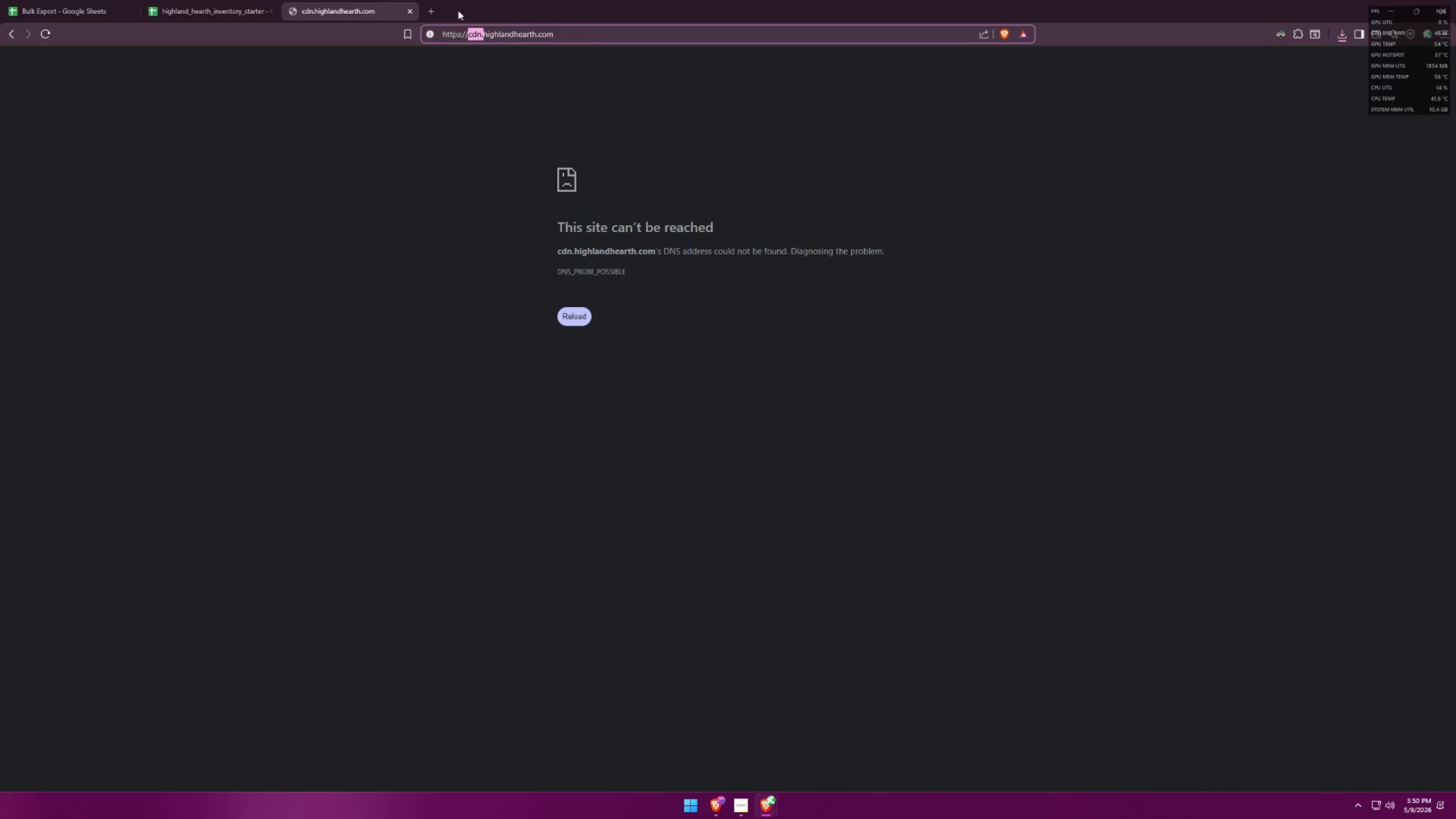 
key(Backspace)
 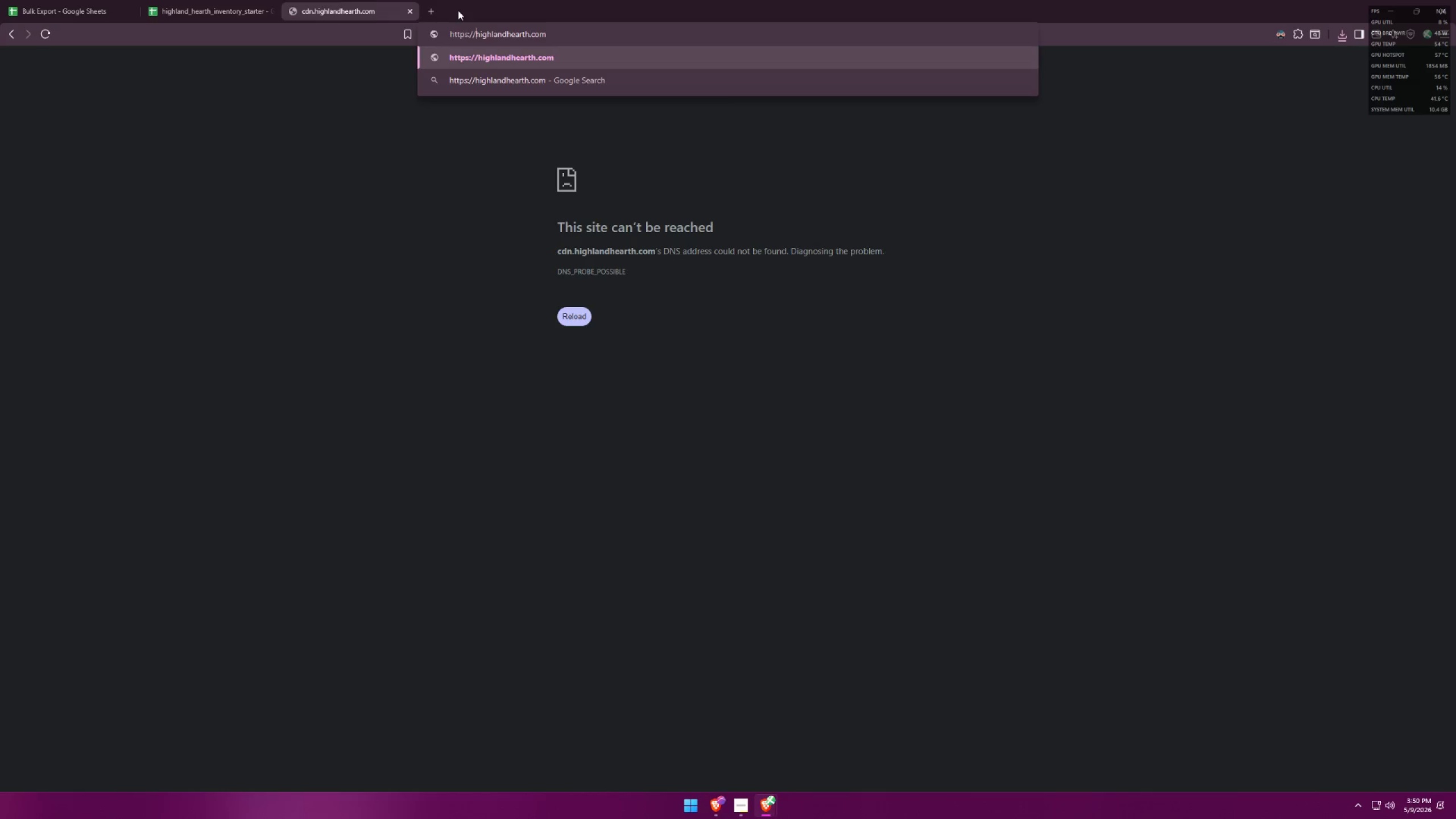 
key(Enter)
 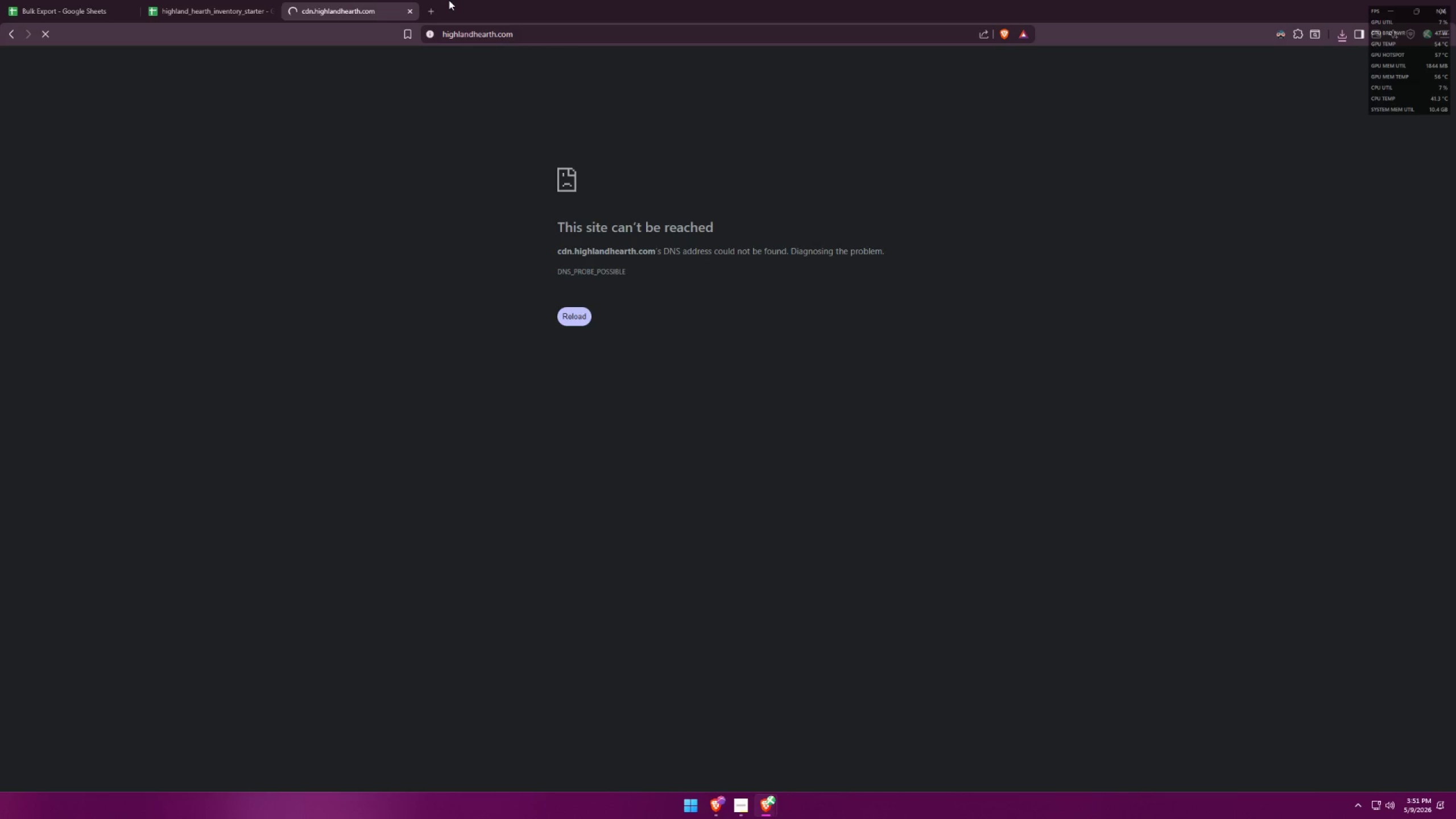 
wait(10.77)
 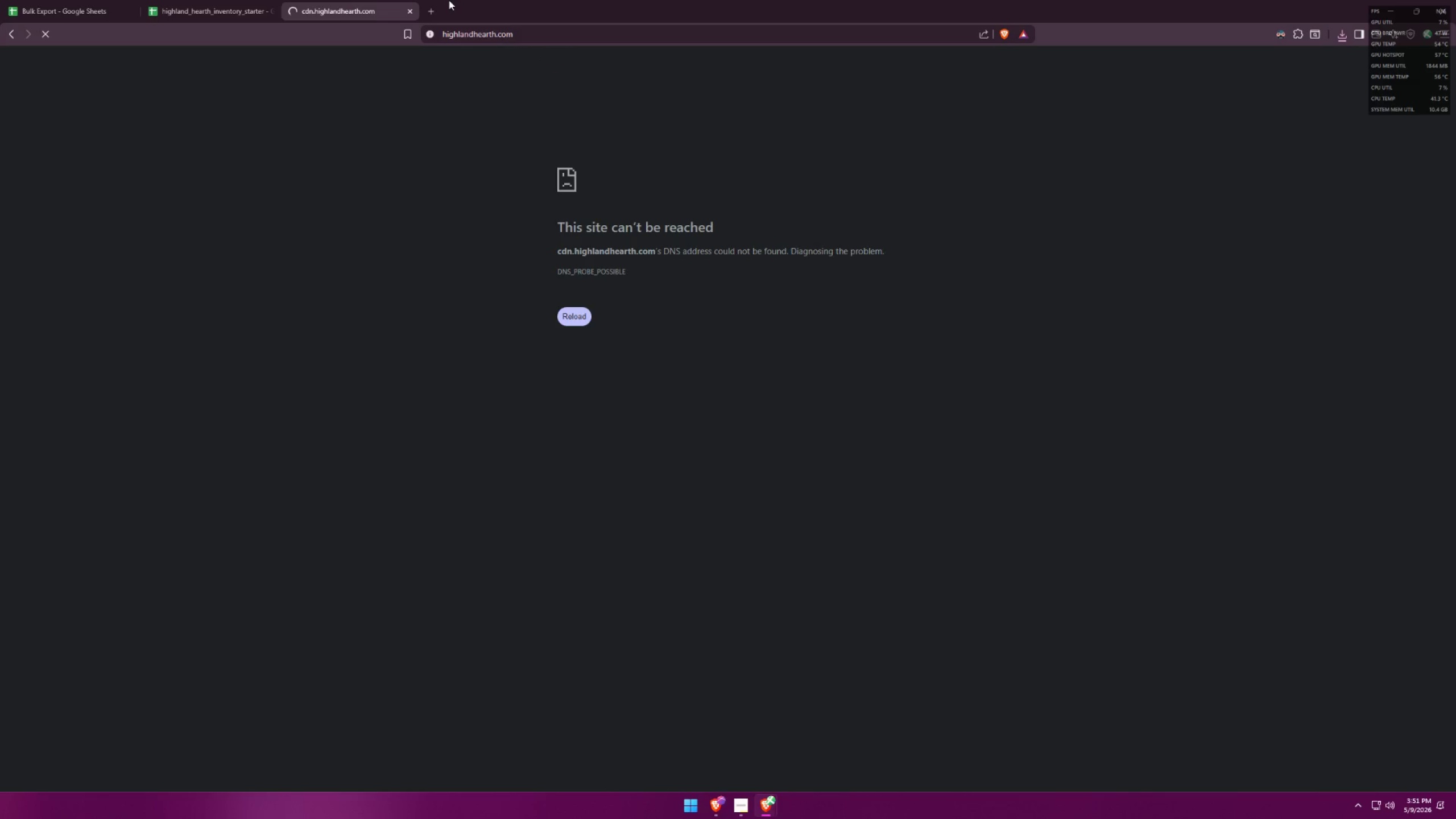 
left_click([1344, 34])
 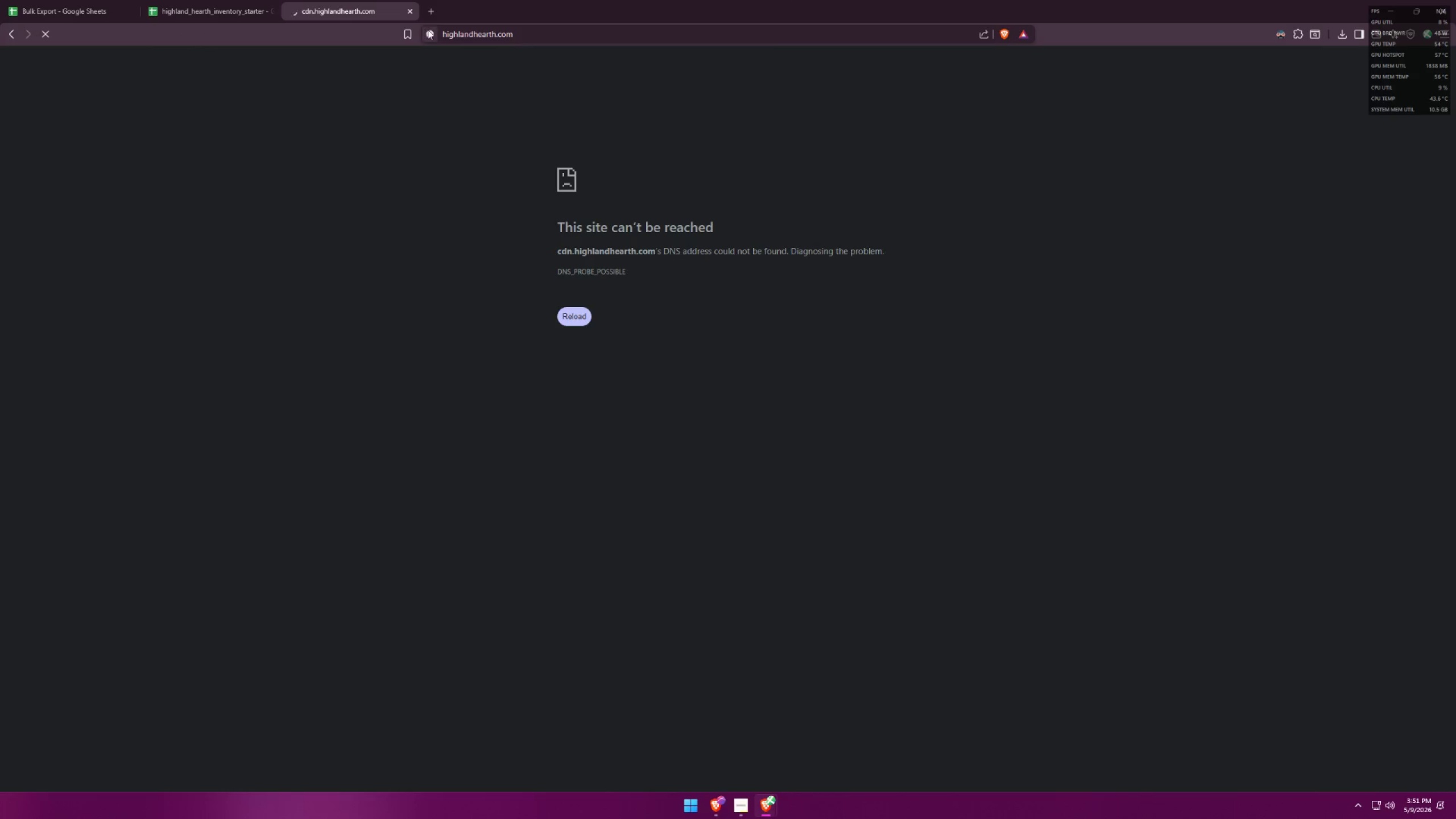 
wait(7.29)
 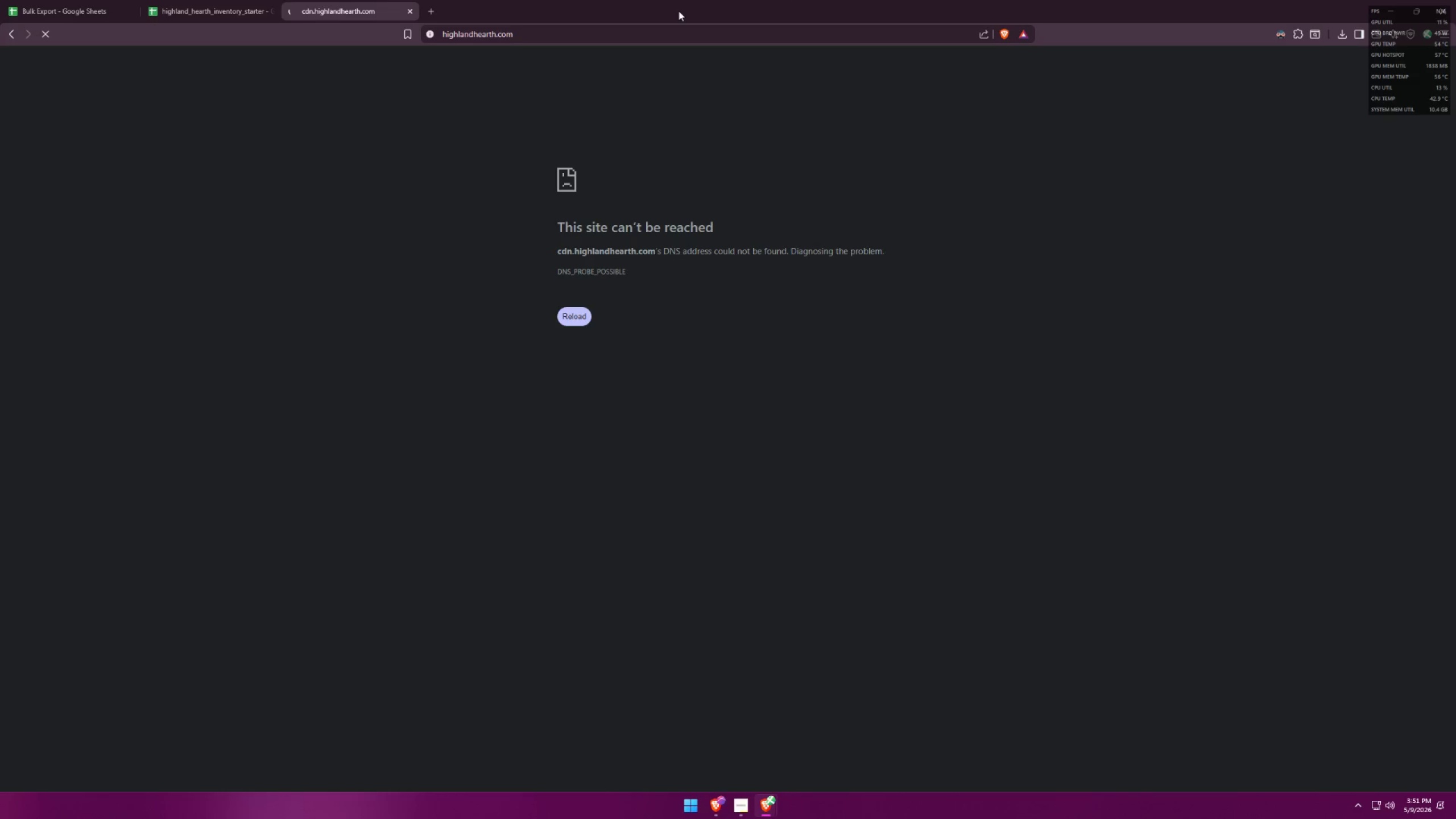 
left_click([222, 0])
 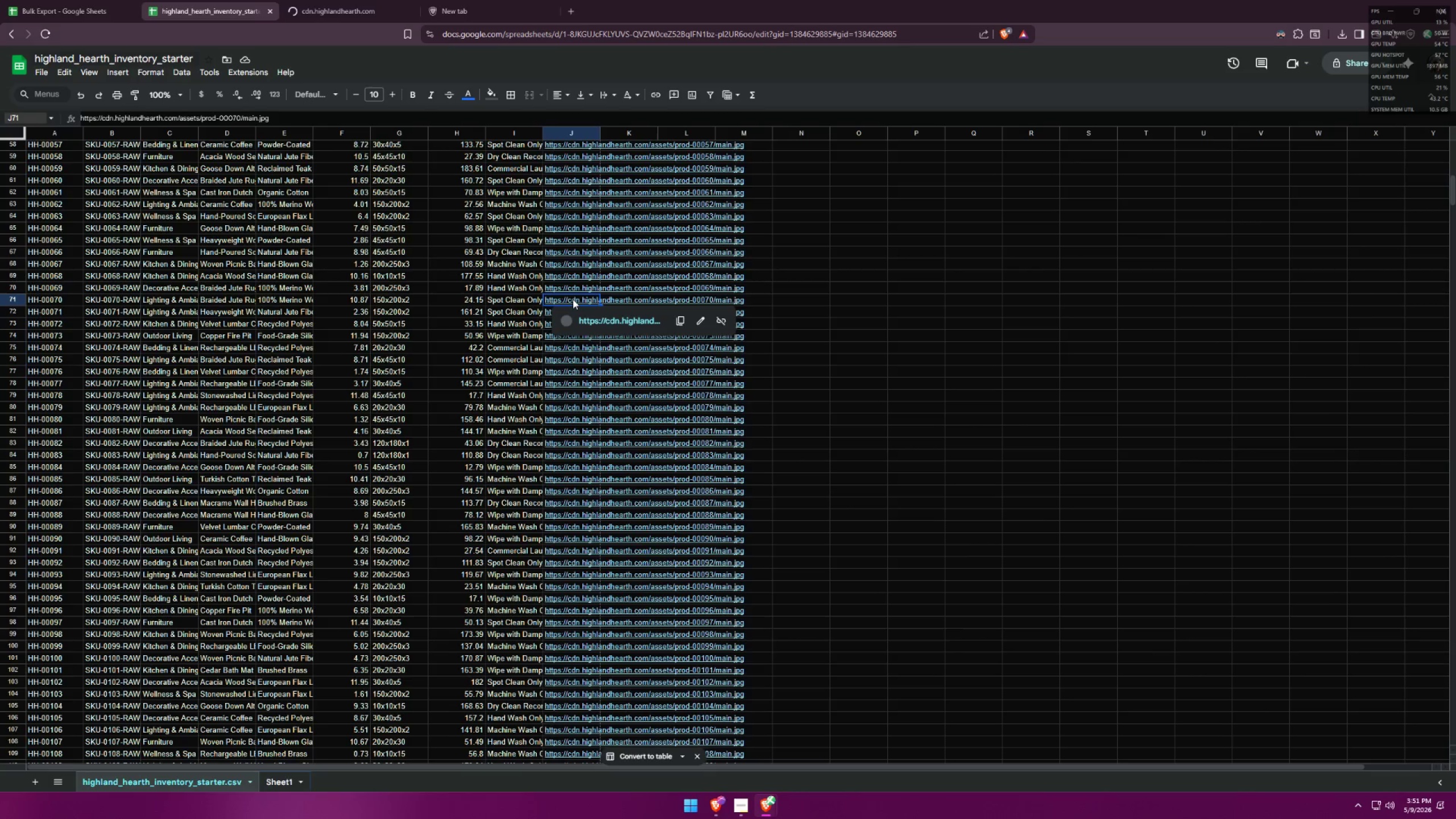 
mouse_move([702, 318])
 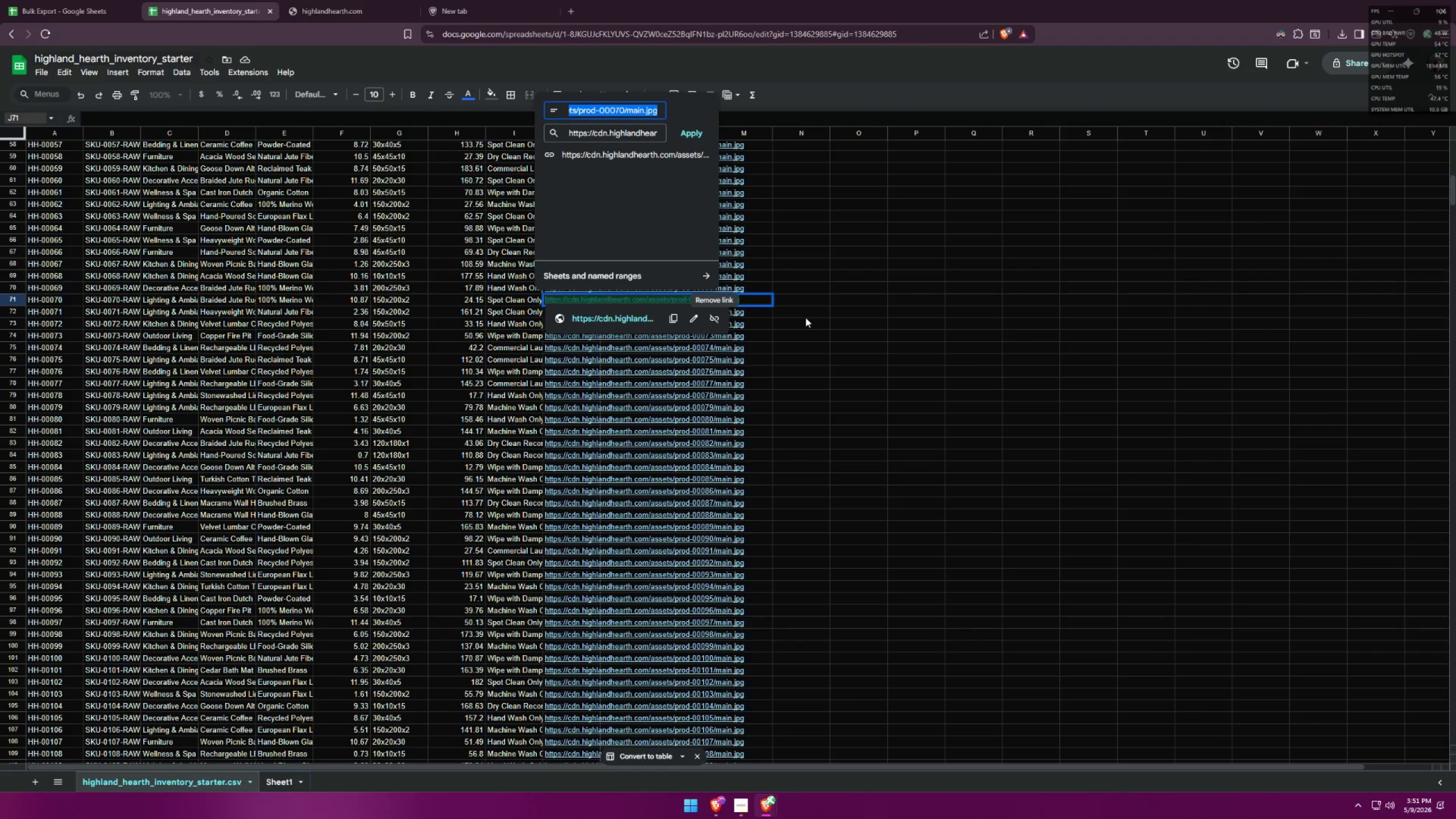 
left_click([805, 317])
 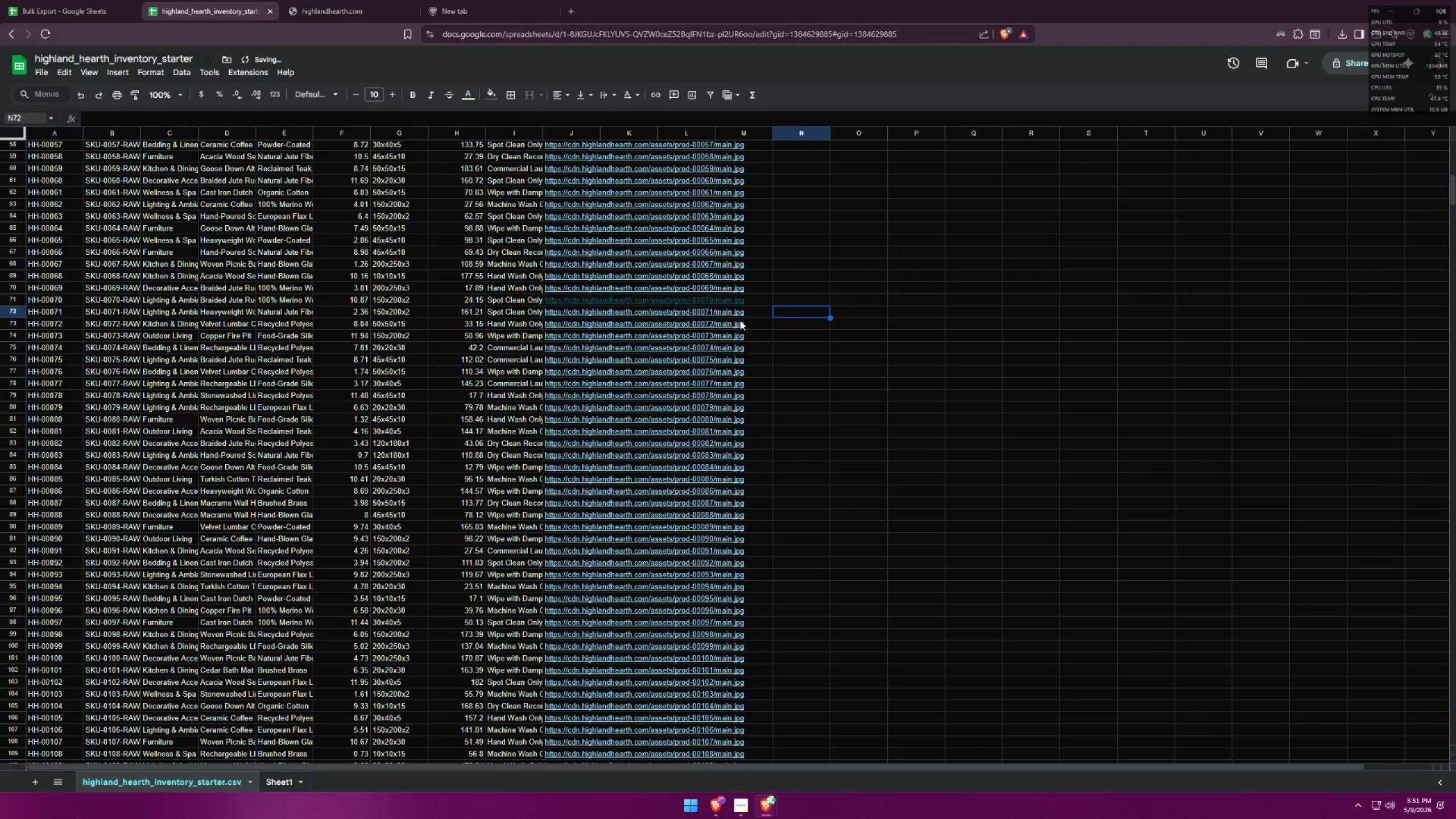 
key(Control+ControlLeft)
 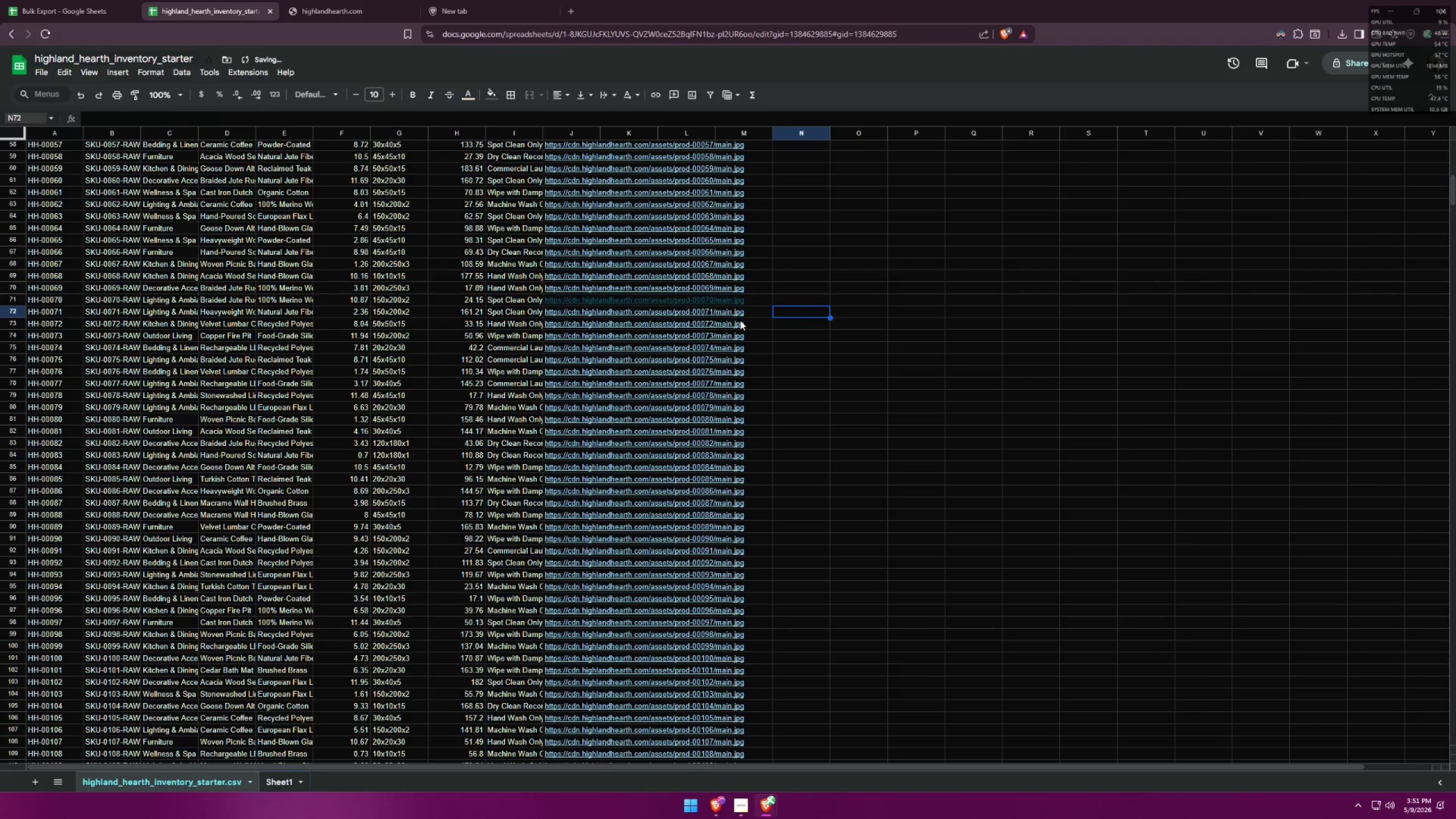 
key(Control+Z)
 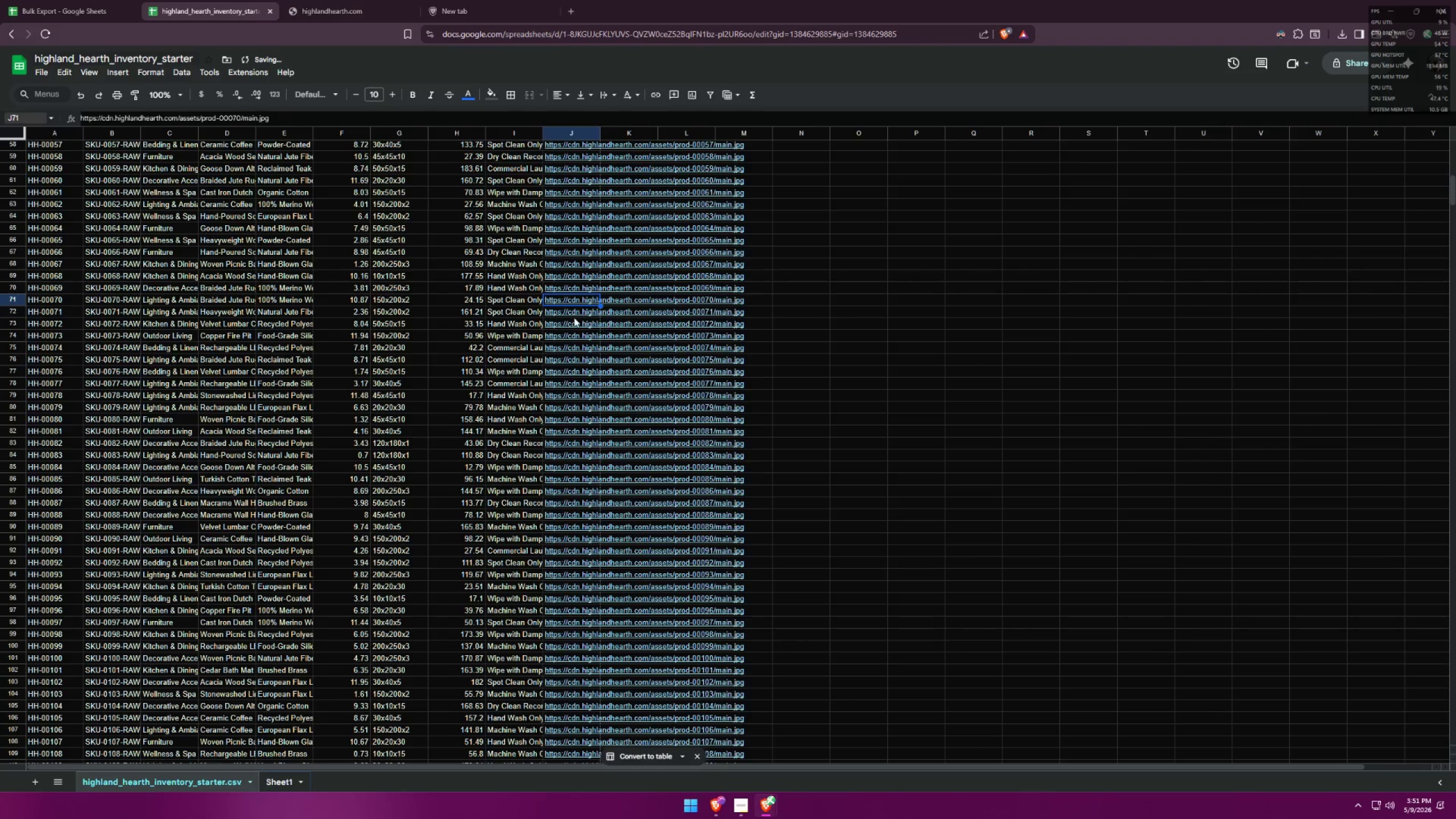 
left_click([574, 317])
 